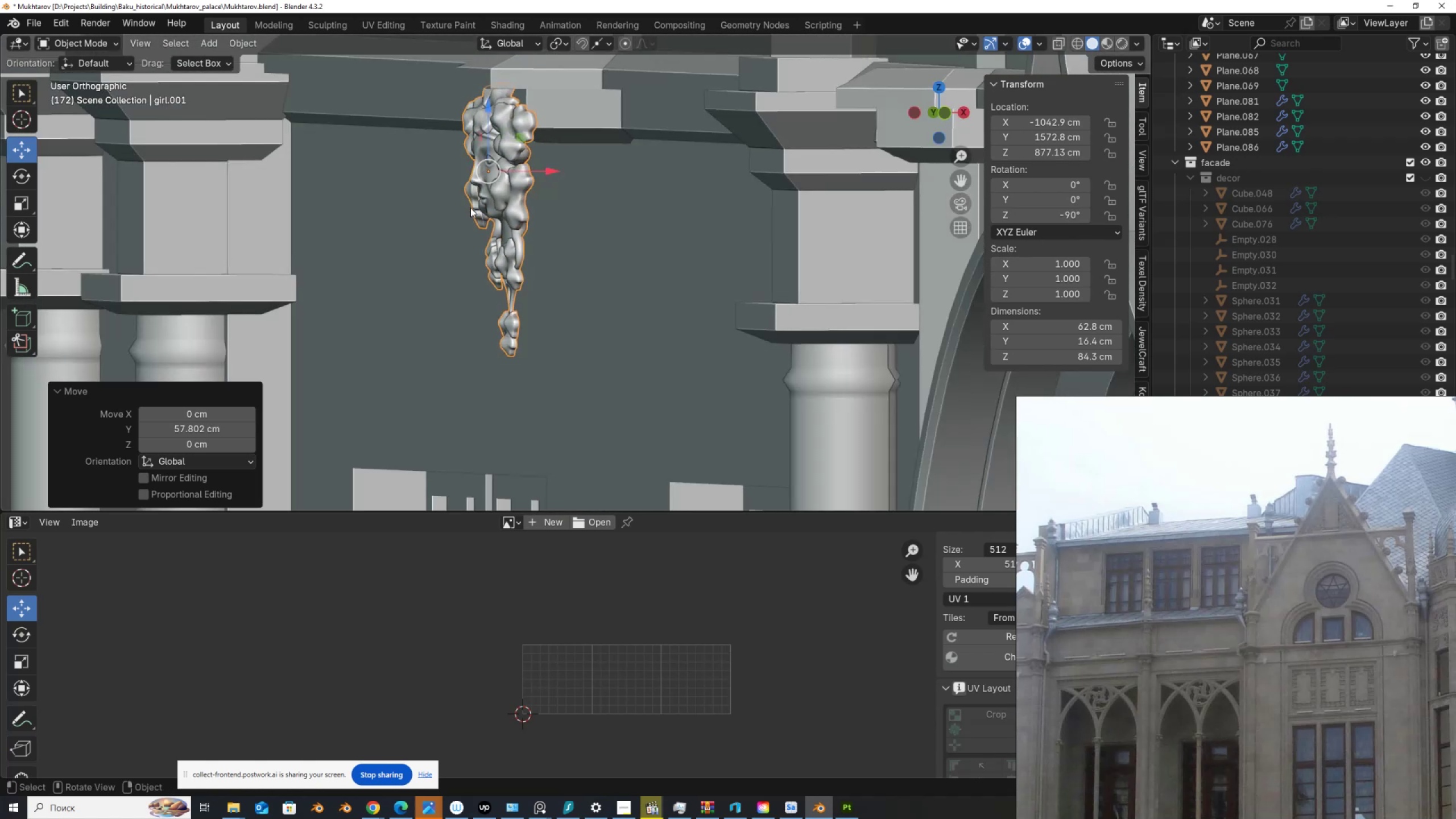 
hold_key(key=ShiftLeft, duration=0.46)
 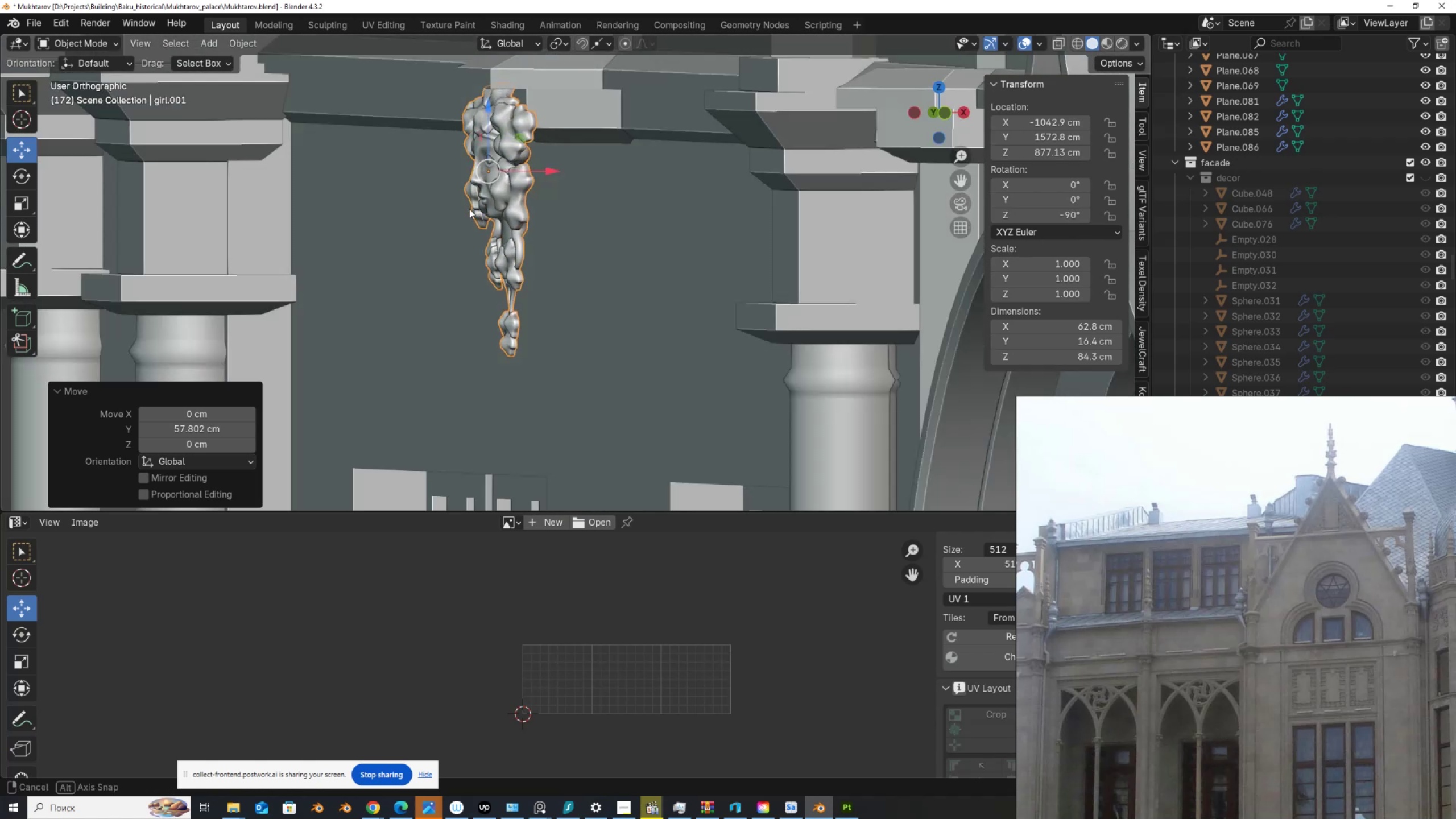 
hold_key(key=ShiftLeft, duration=0.3)
 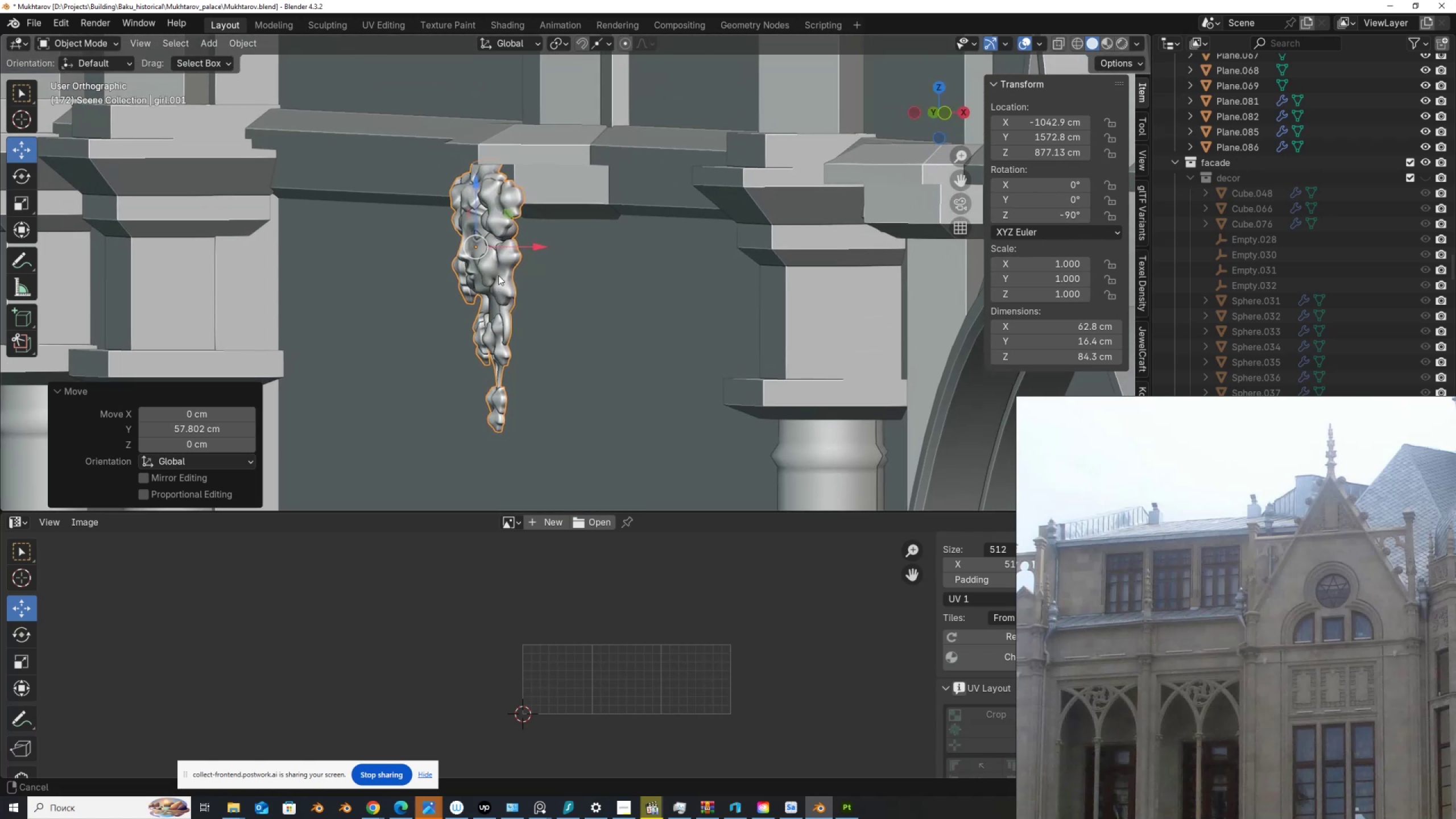 
scroll: coordinate [539, 243], scroll_direction: up, amount: 1.0
 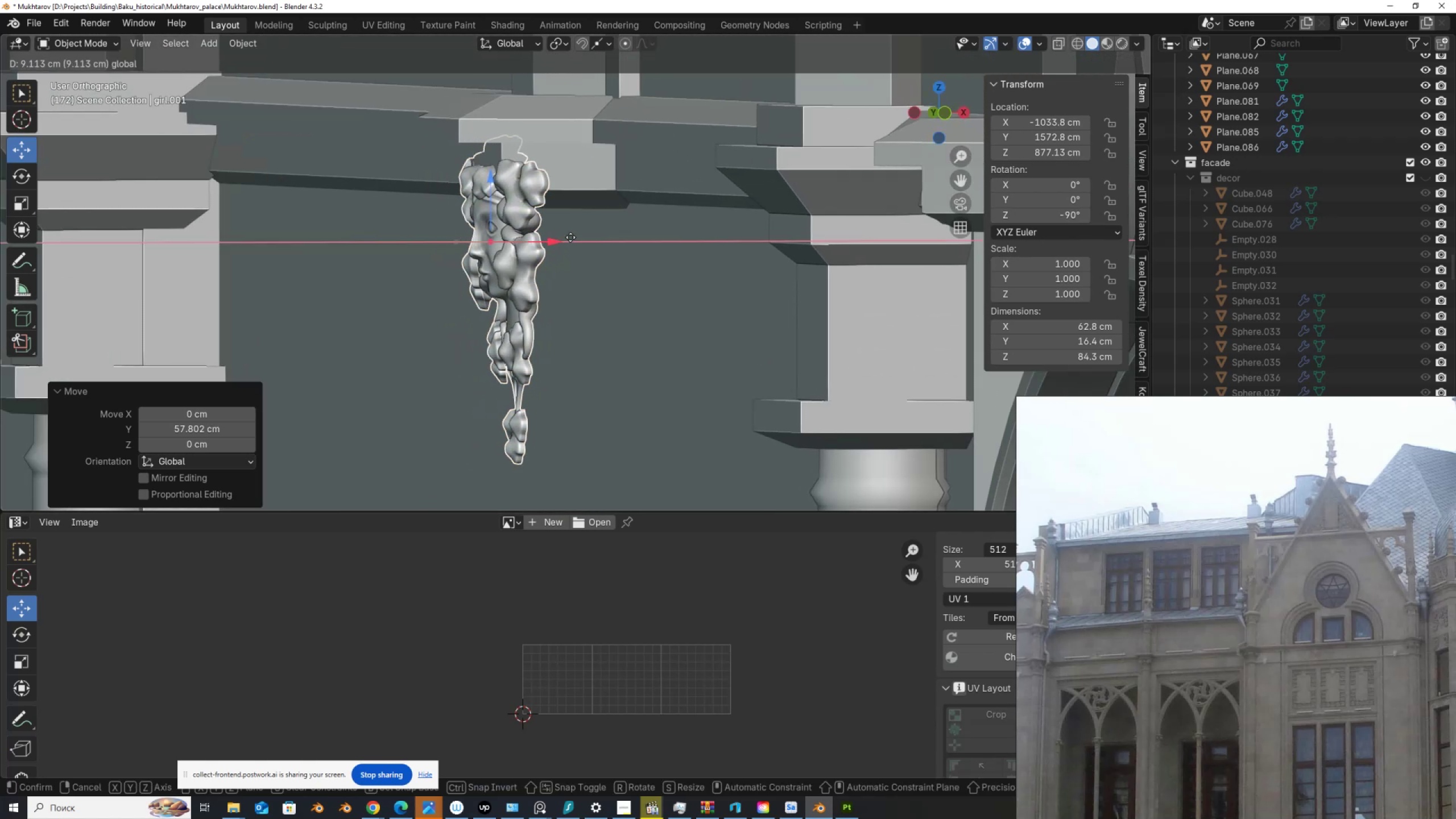 
hold_key(key=ControlLeft, duration=0.88)
 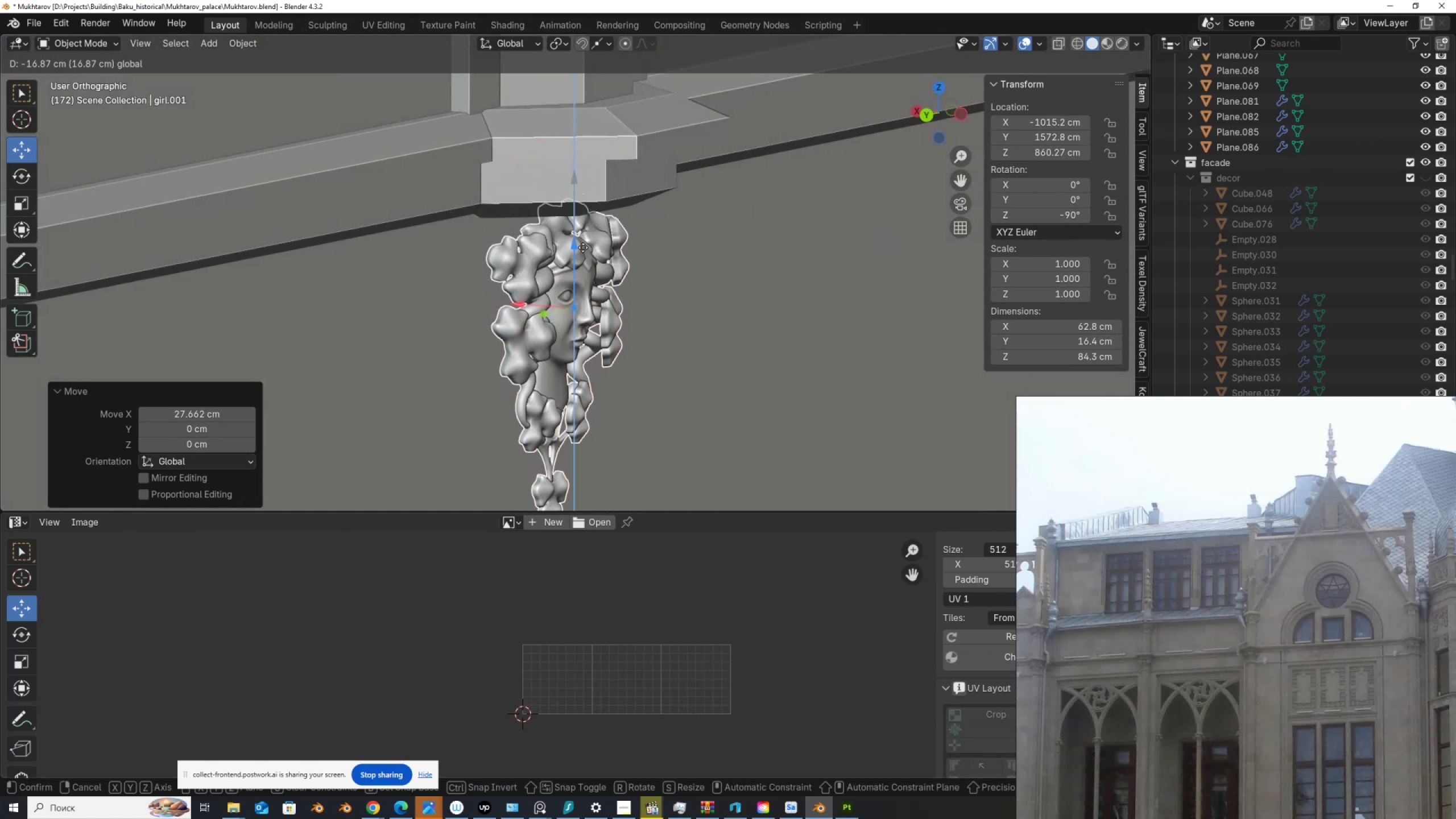 
wait(8.72)
 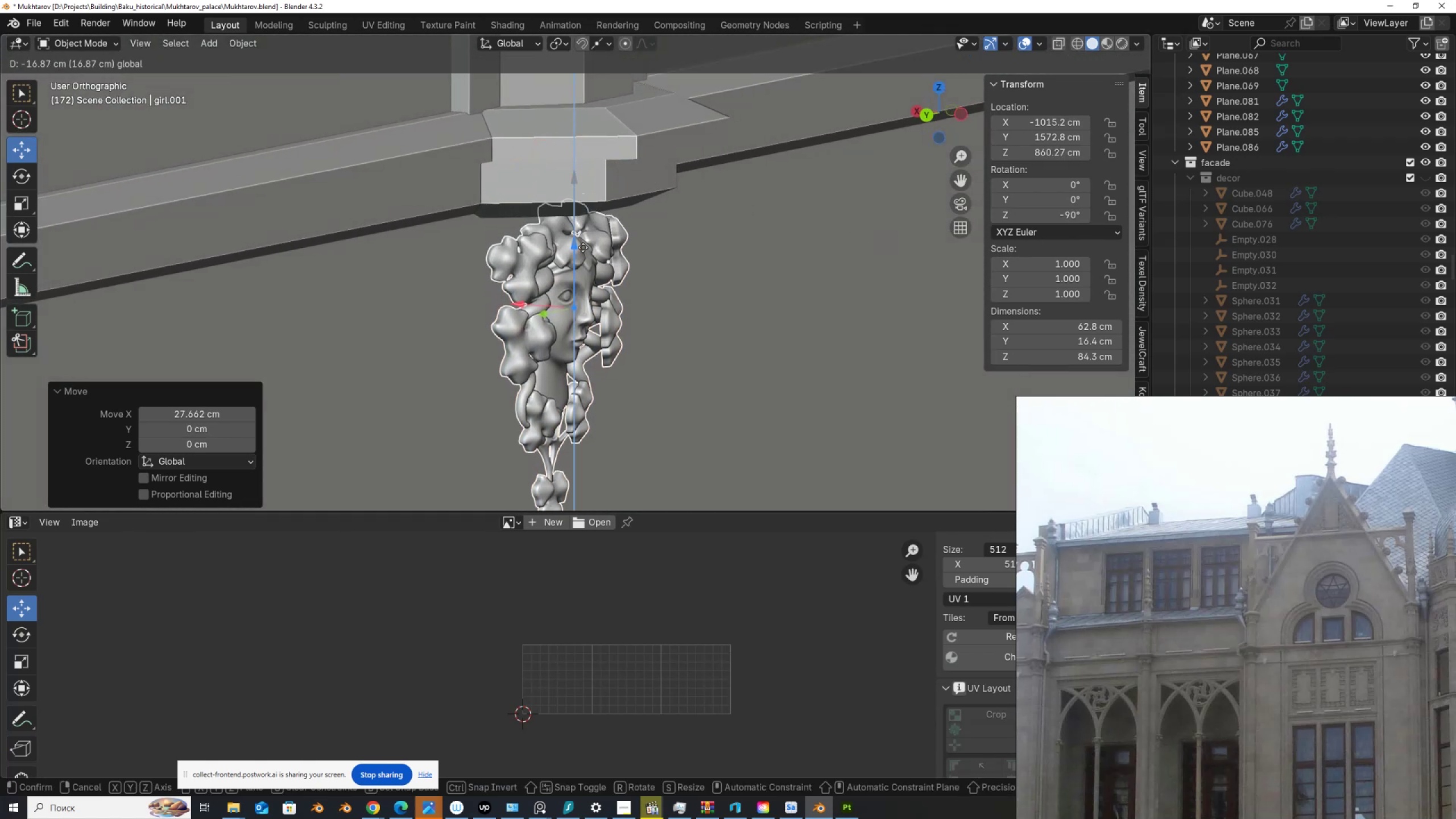 
scroll: coordinate [1148, 527], scroll_direction: up, amount: 2.0
 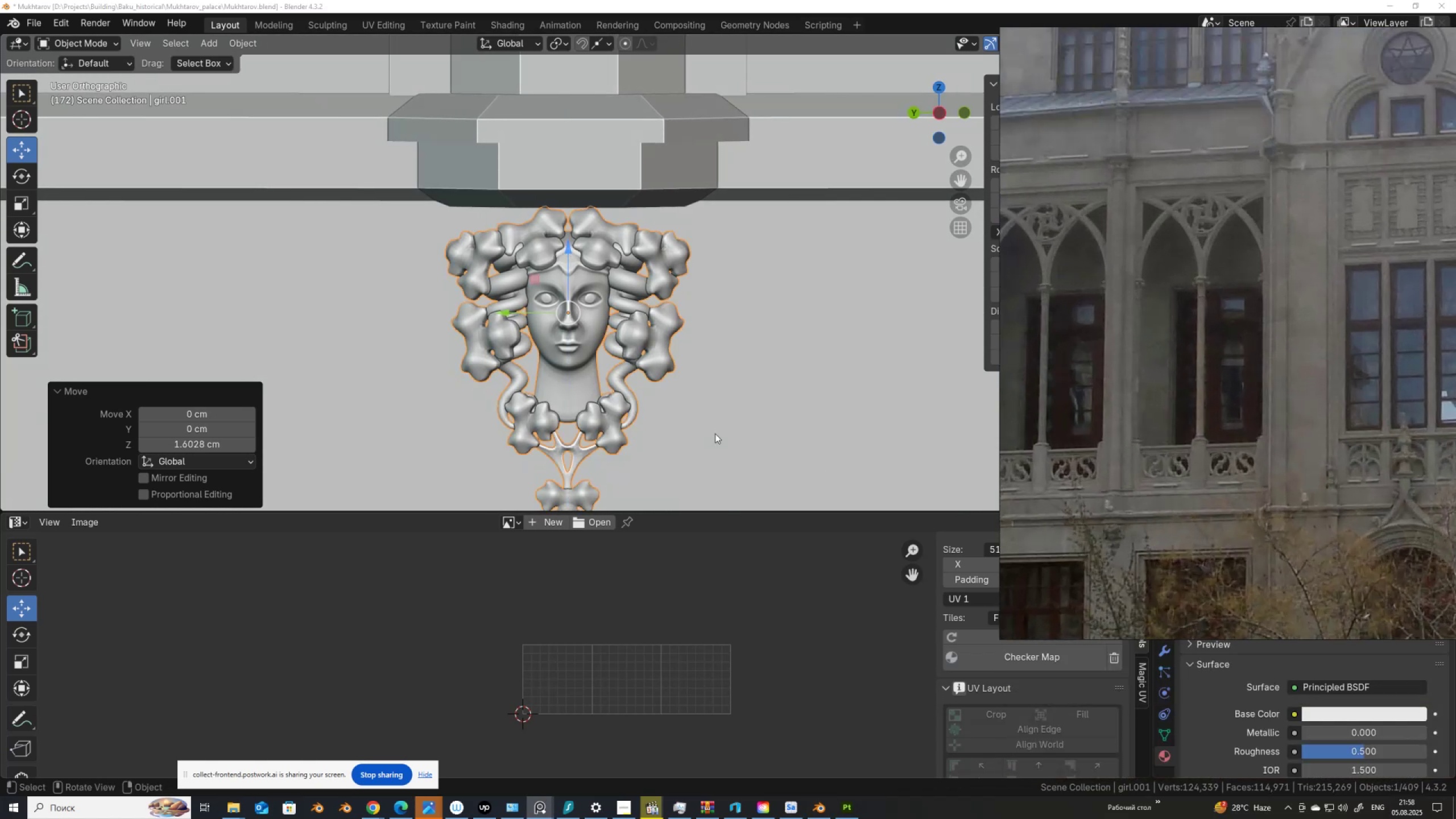 
scroll: coordinate [633, 305], scroll_direction: down, amount: 16.0
 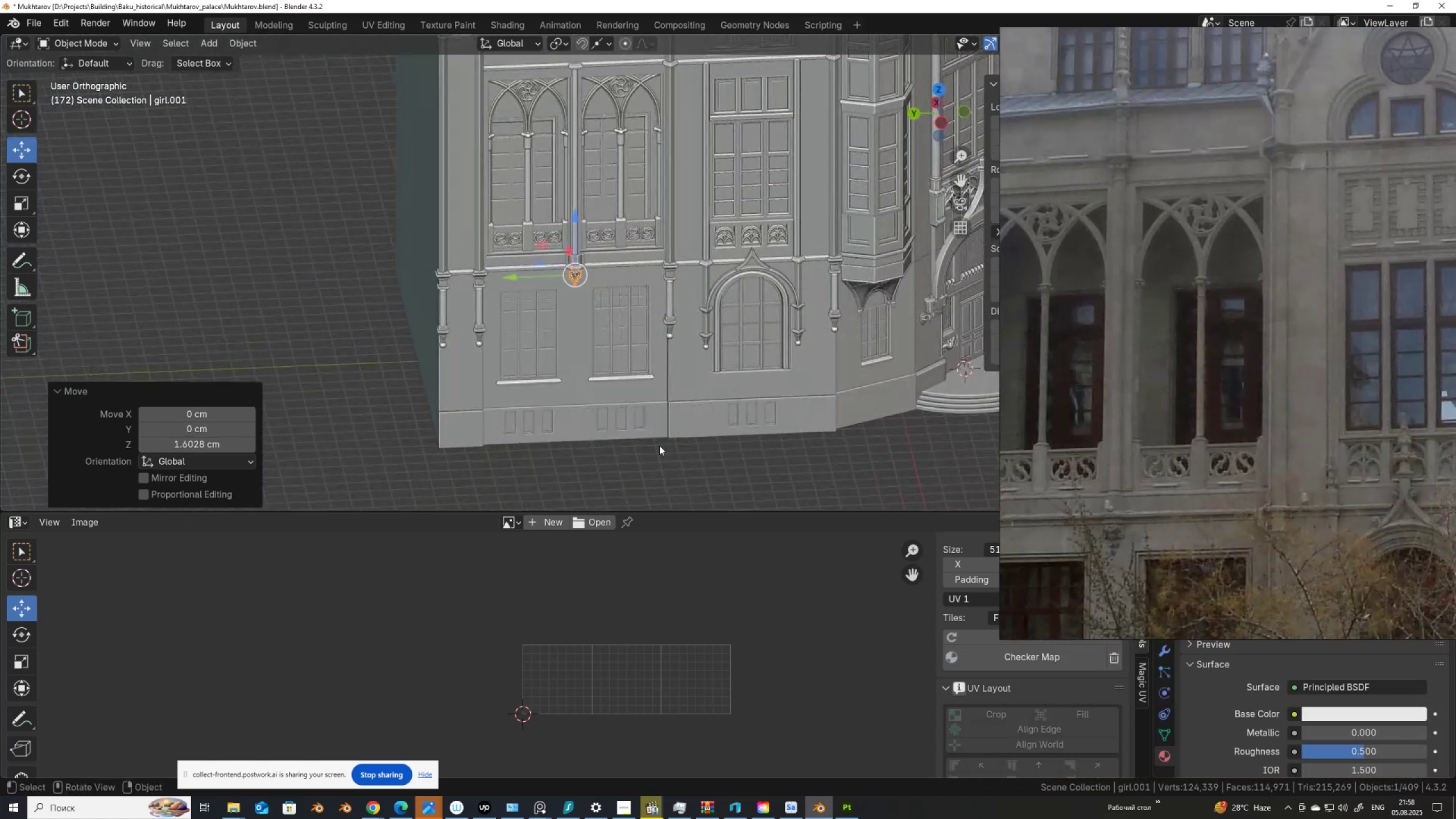 
left_click([669, 469])
 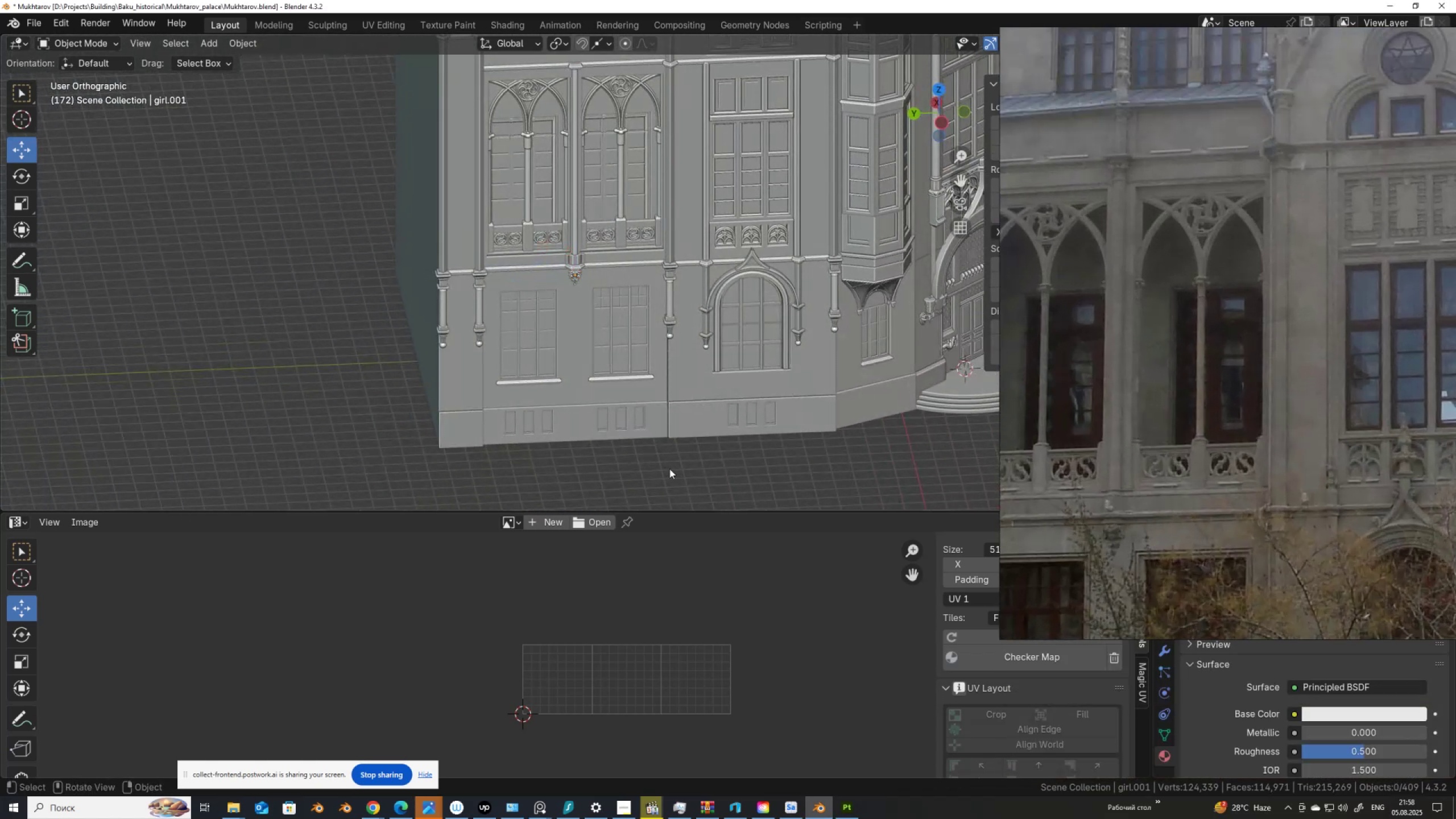 
scroll: coordinate [533, 373], scroll_direction: up, amount: 3.0
 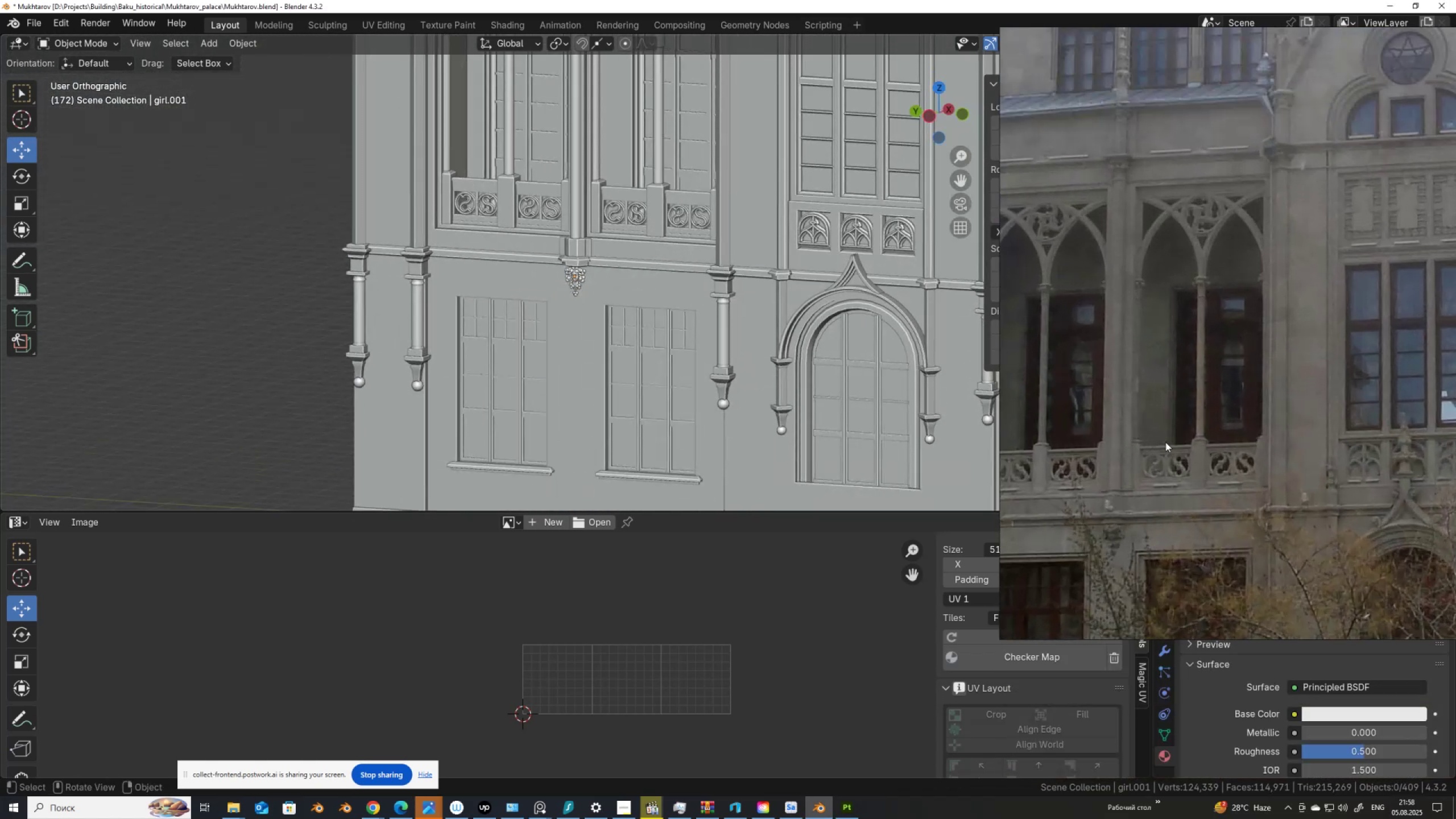 
scroll: coordinate [1199, 432], scroll_direction: down, amount: 3.0
 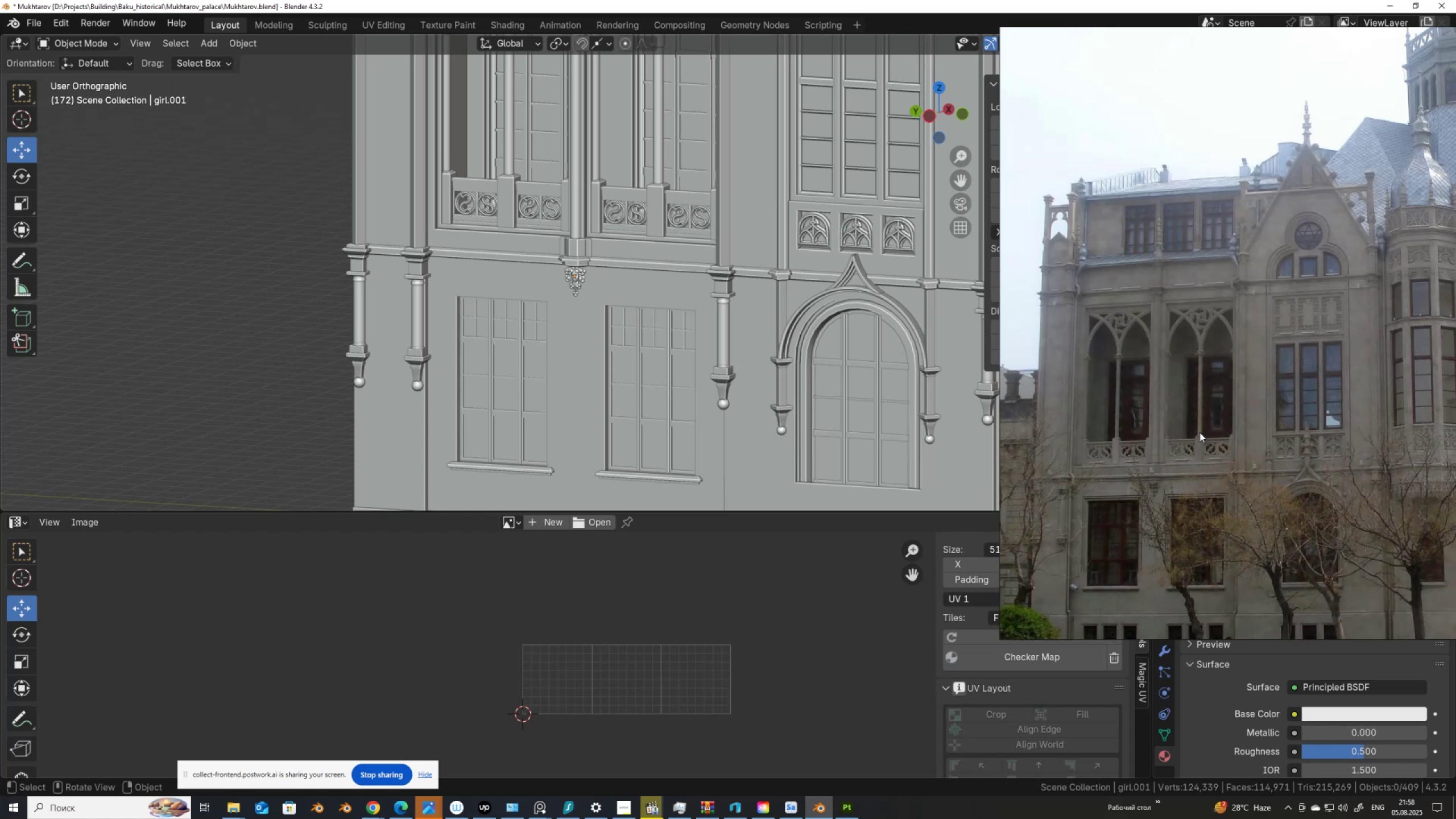 
scroll: coordinate [631, 259], scroll_direction: up, amount: 4.0
 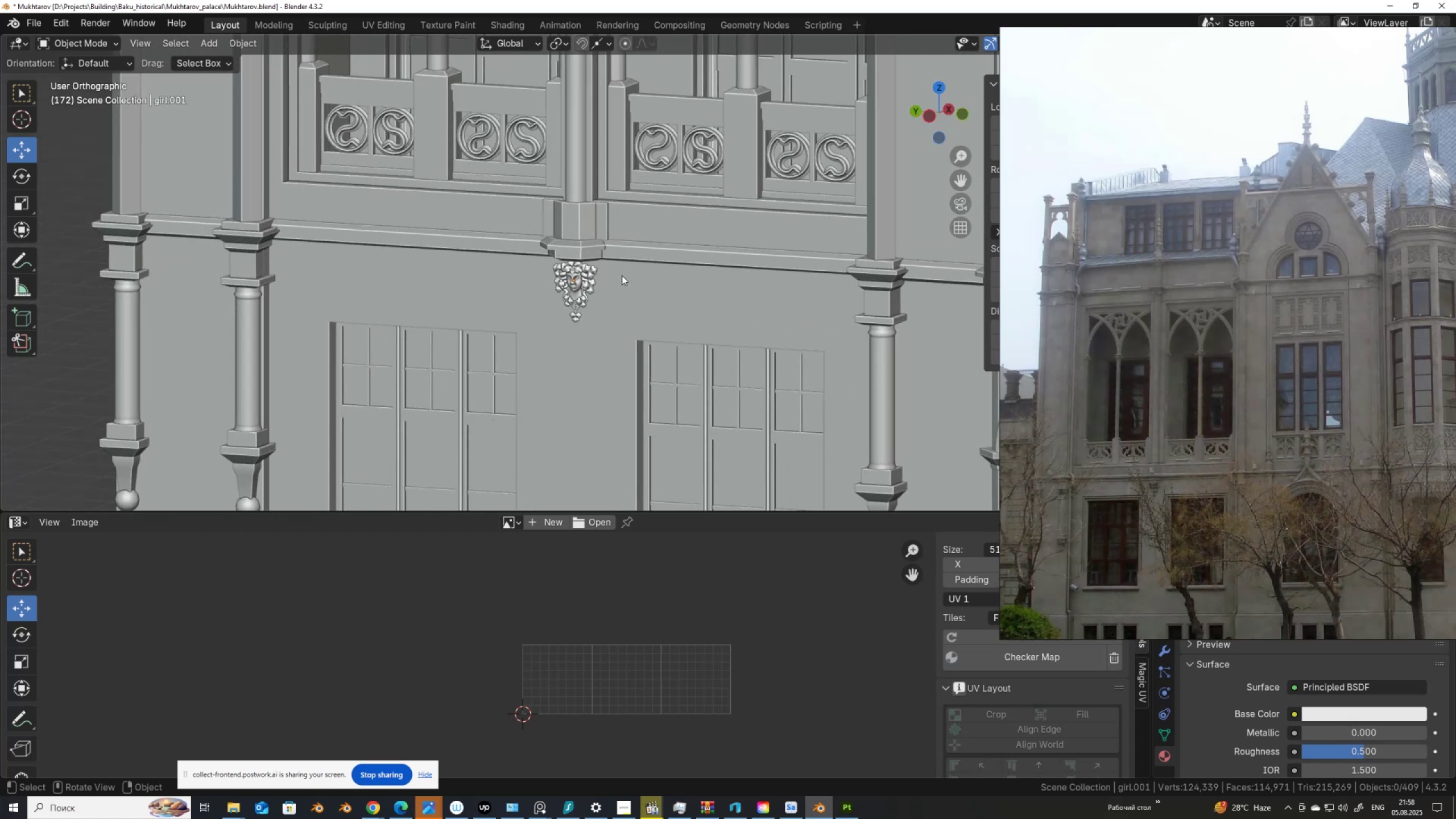 
hold_key(key=ShiftLeft, duration=0.48)
 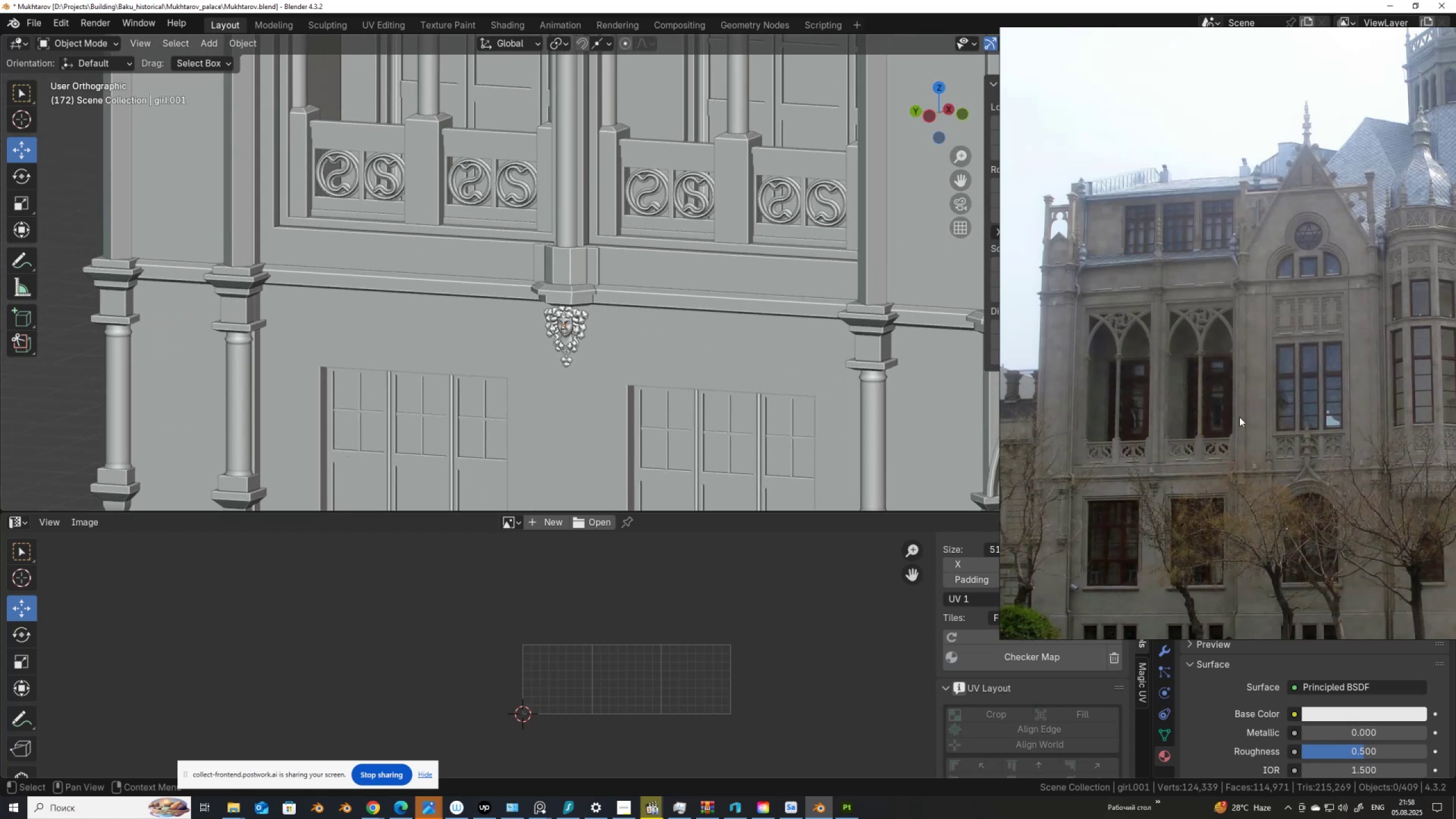 
scroll: coordinate [601, 246], scroll_direction: down, amount: 8.0
 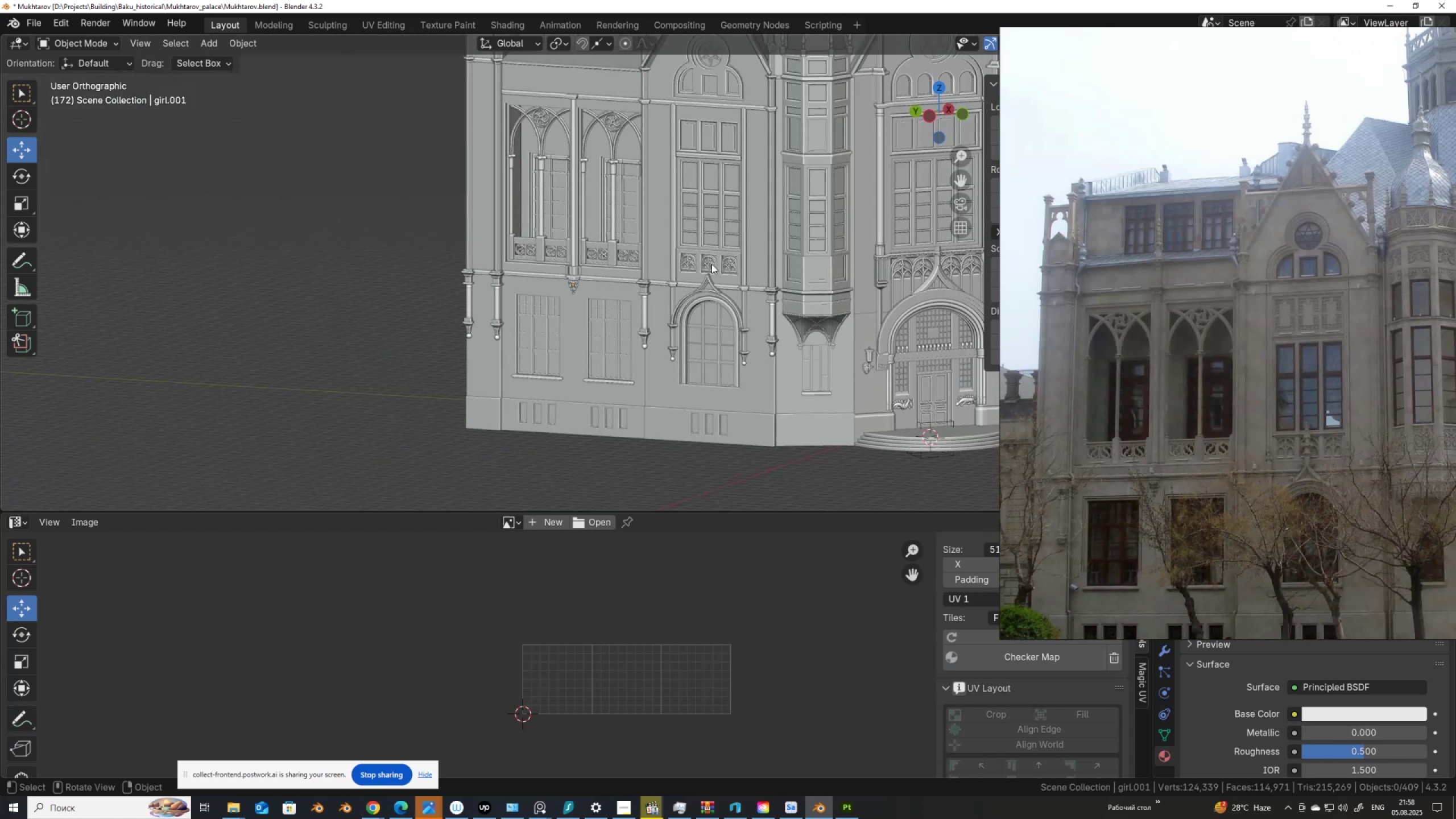 
hold_key(key=ShiftLeft, duration=0.54)
 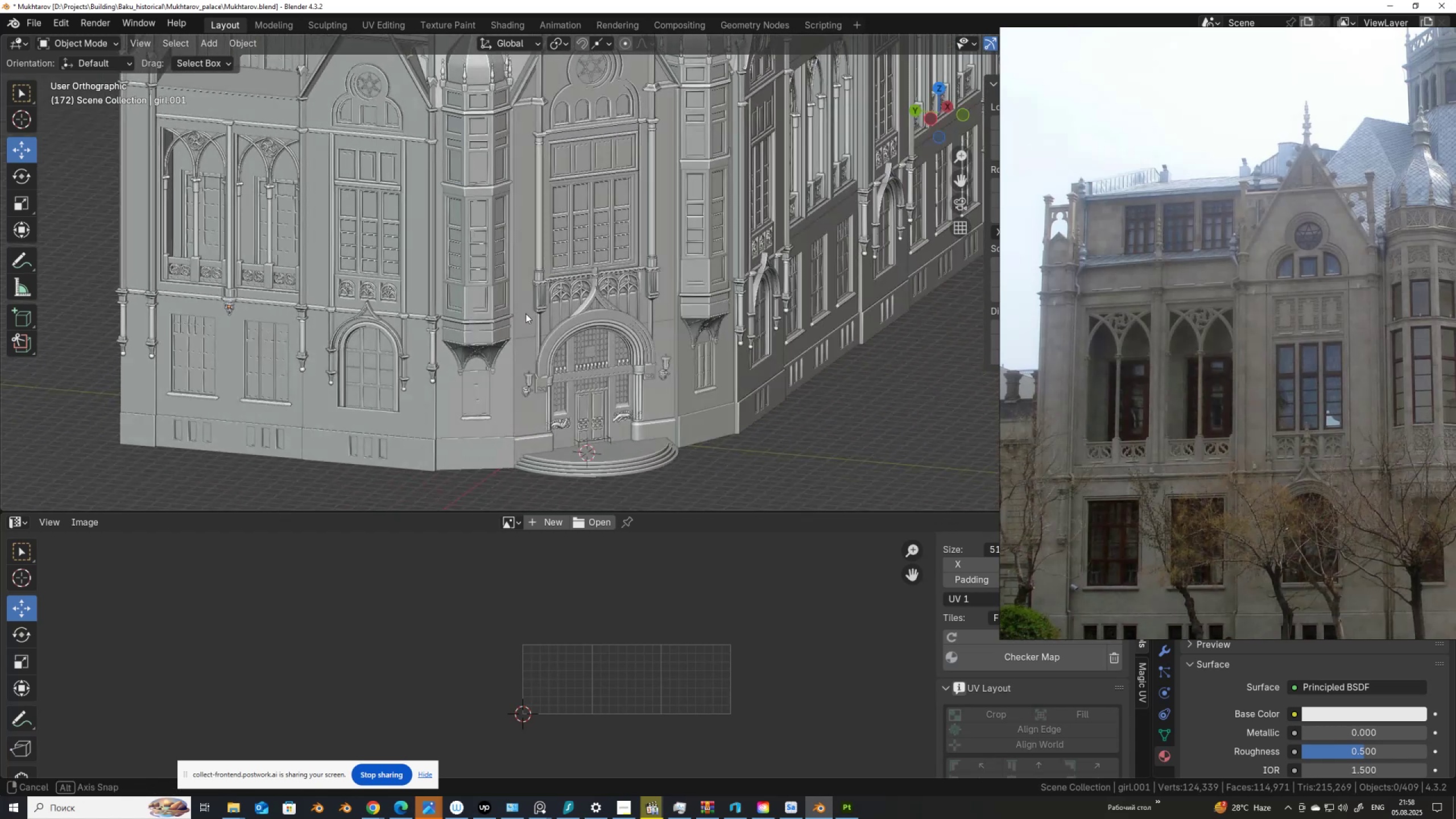 
hold_key(key=ShiftLeft, duration=0.48)
 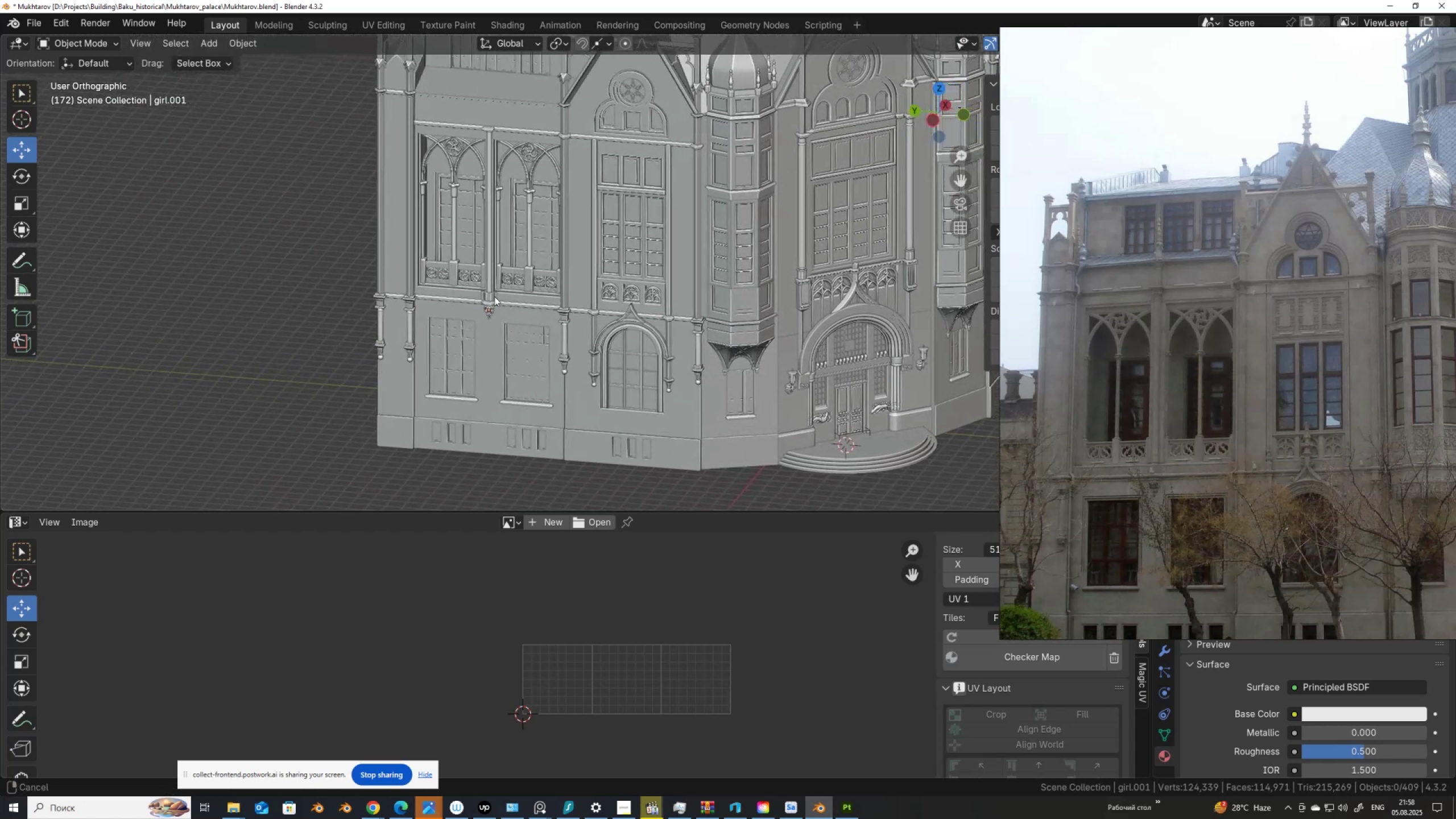 
scroll: coordinate [487, 321], scroll_direction: up, amount: 6.0
 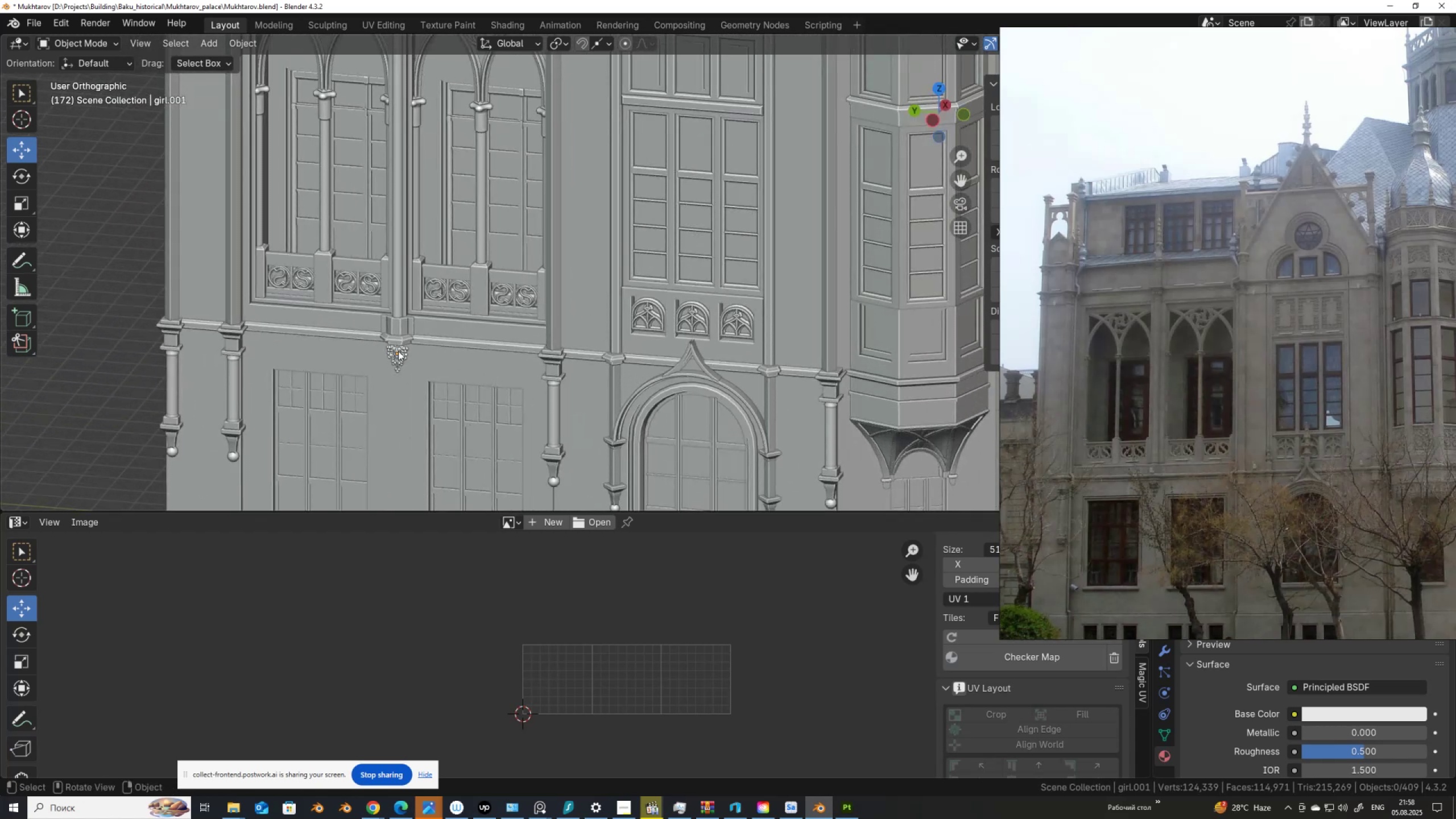 
left_click([398, 351])
 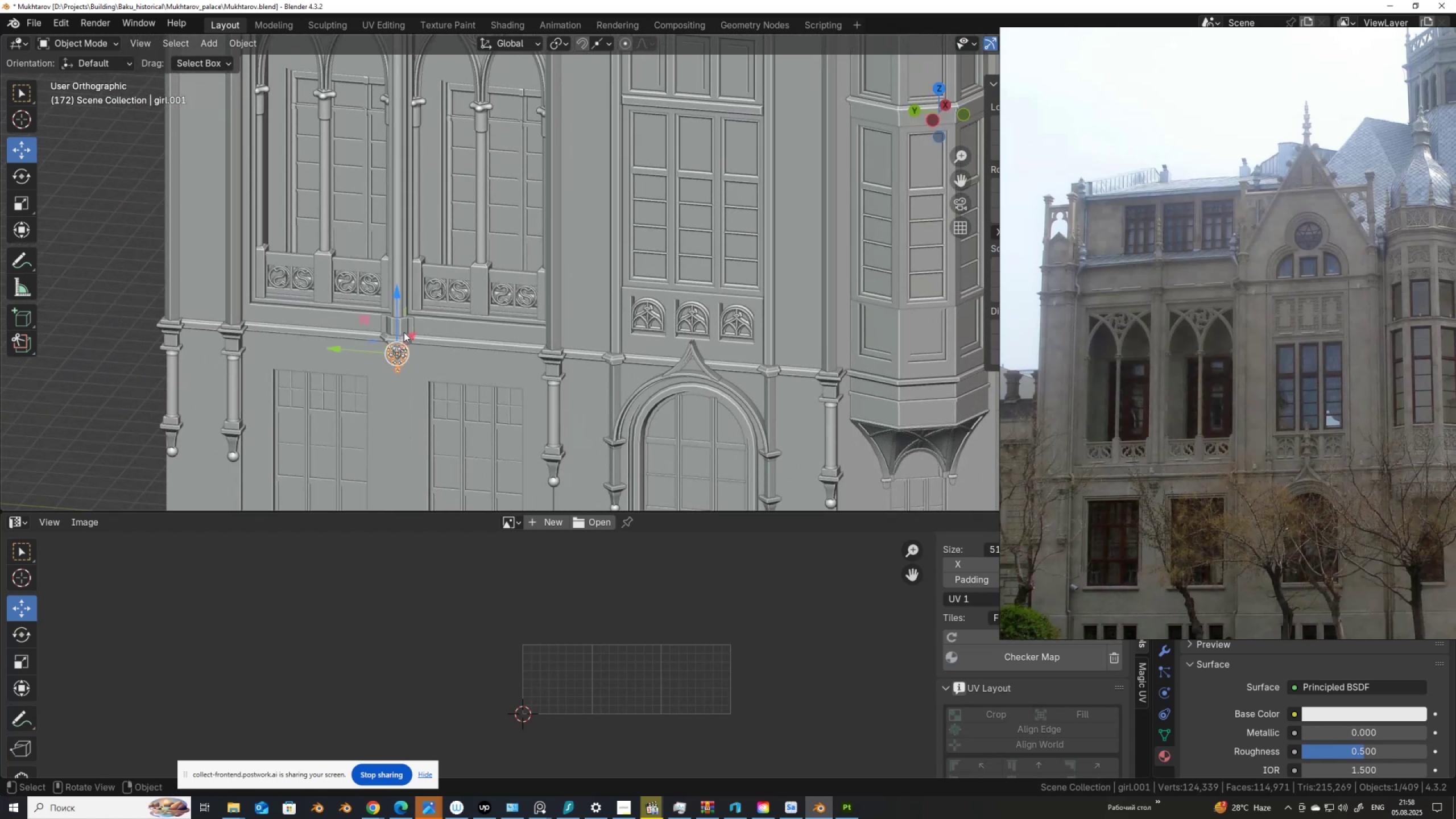 
hold_key(key=ShiftLeft, duration=0.67)
left_click([402, 325])
 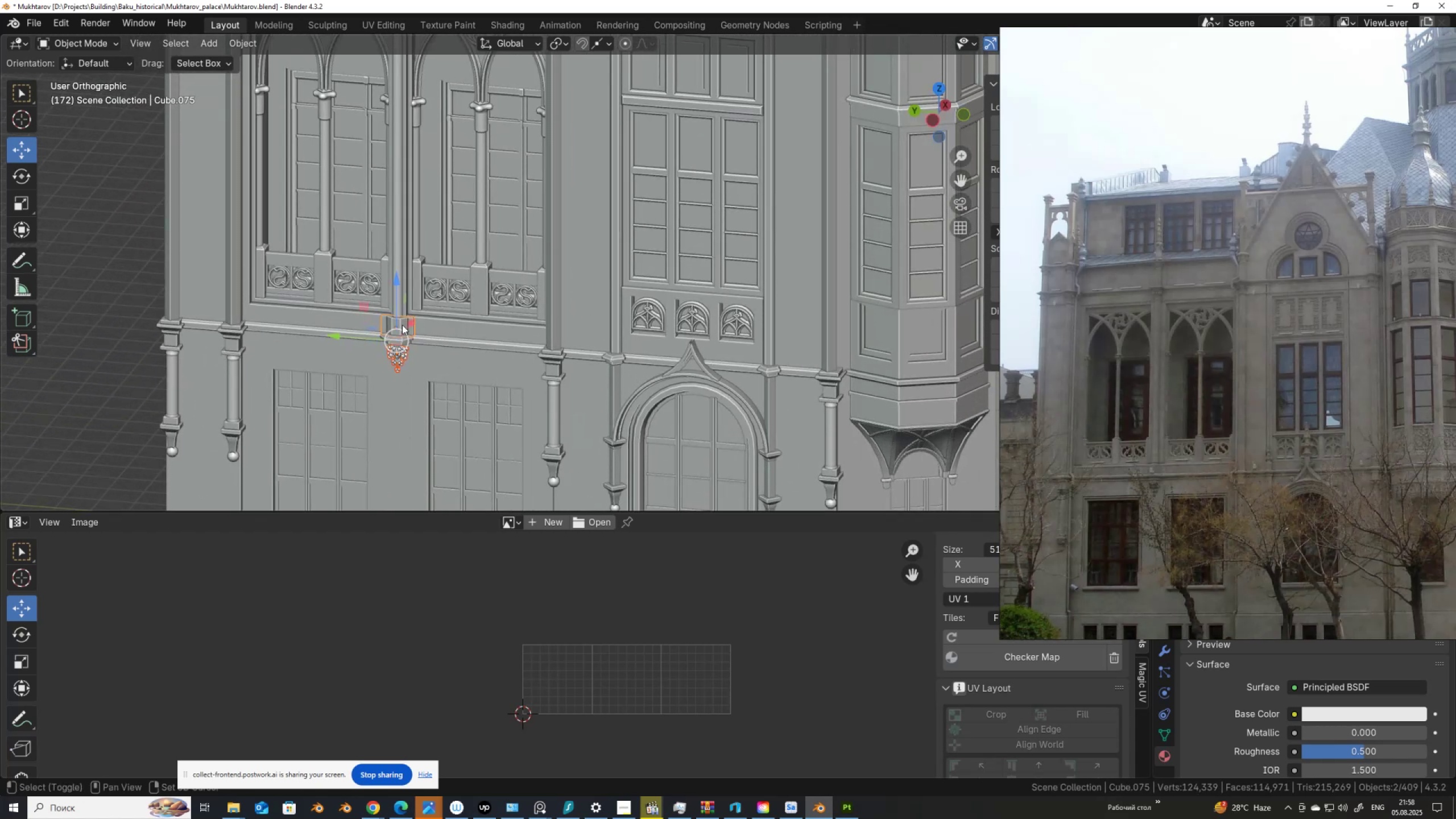 
scroll: coordinate [402, 325], scroll_direction: up, amount: 2.0
 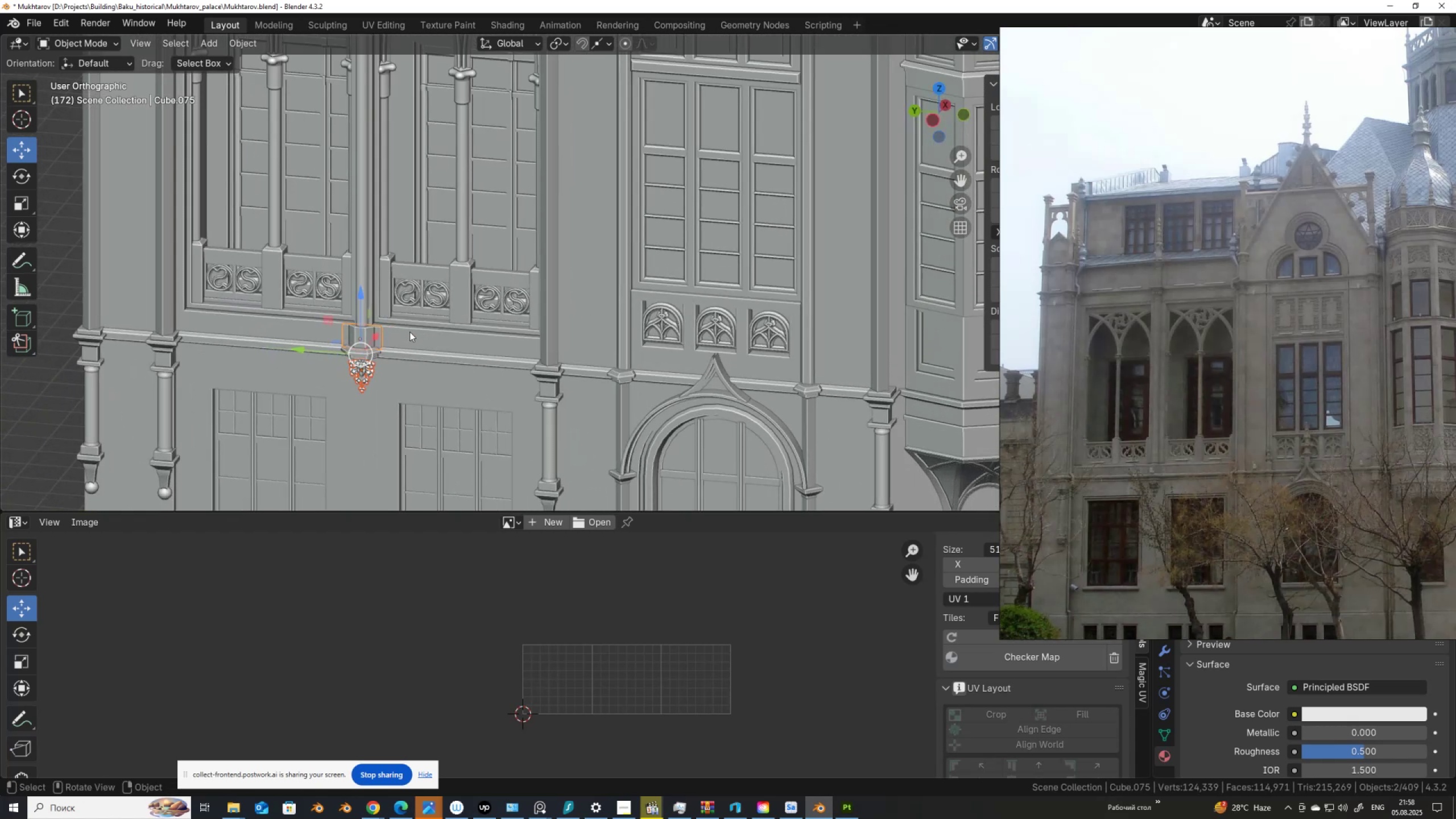 
hold_key(key=ShiftLeft, duration=1.11)
left_click([411, 356])
 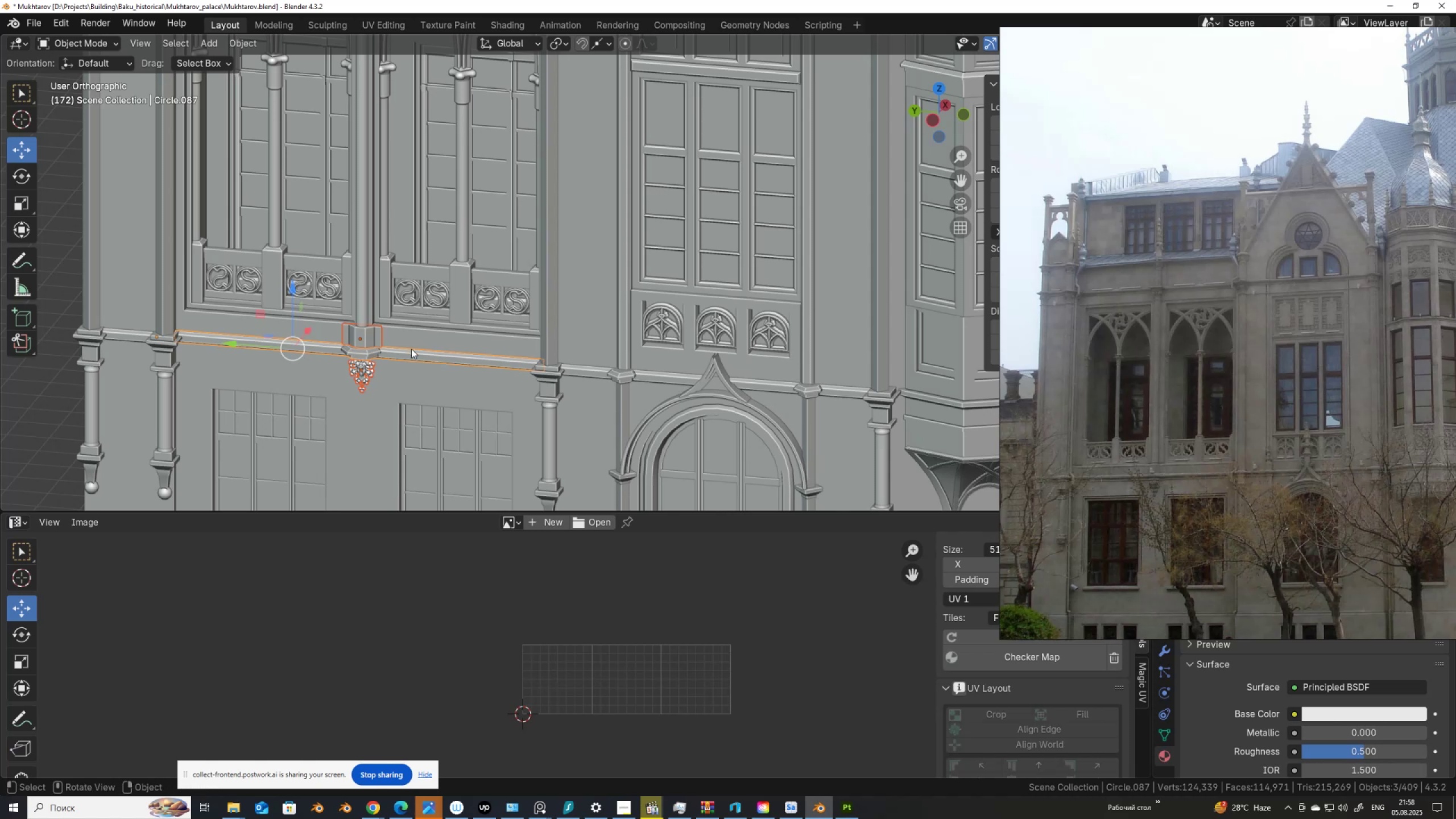 
hold_key(key=ShiftLeft, duration=1.5)
scroll: coordinate [462, 380], scroll_direction: up, amount: 1.0
 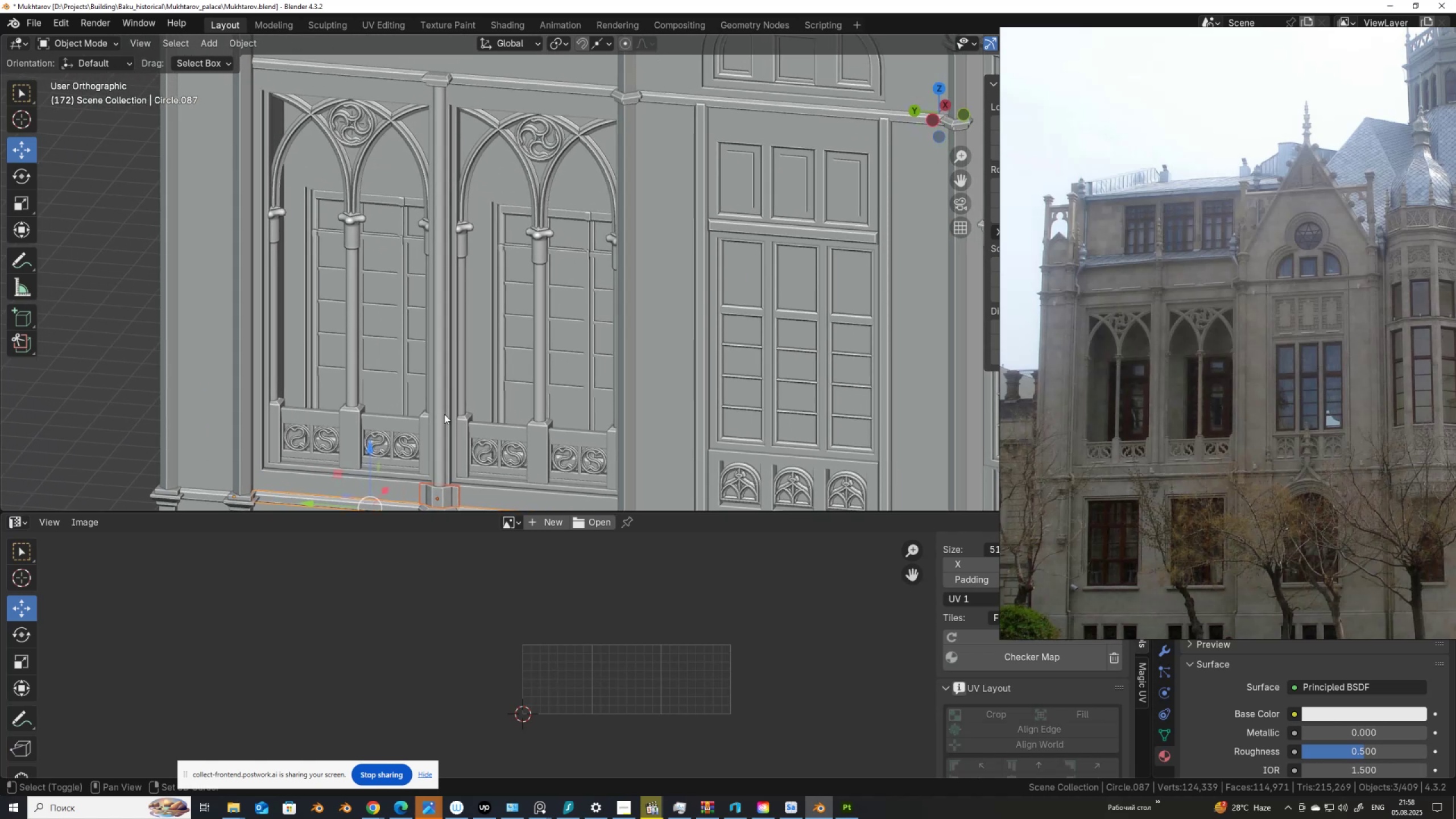 
hold_key(key=ShiftLeft, duration=1.23)
 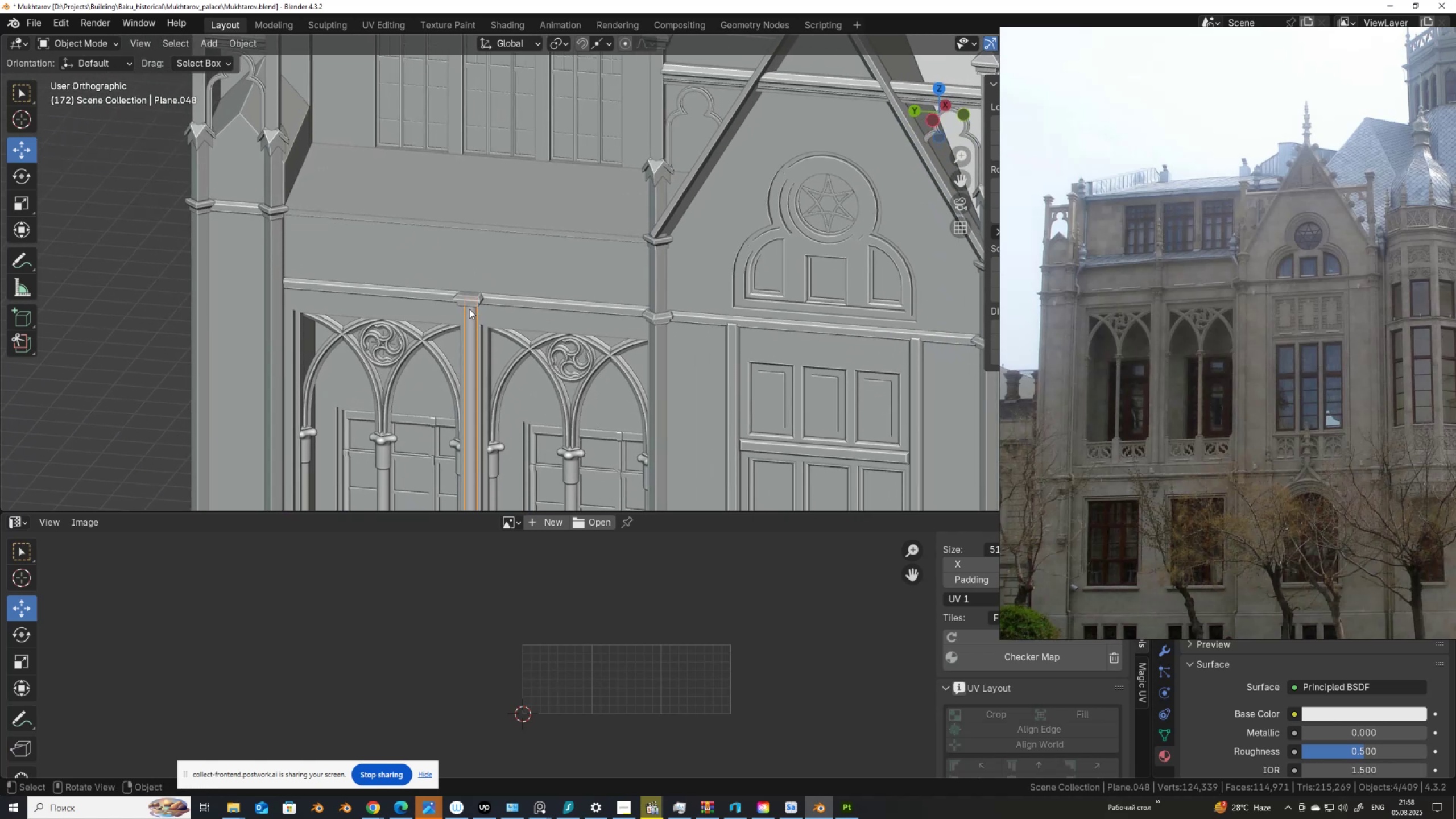 
hold_key(key=ShiftLeft, duration=1.16)
left_click([468, 297])
 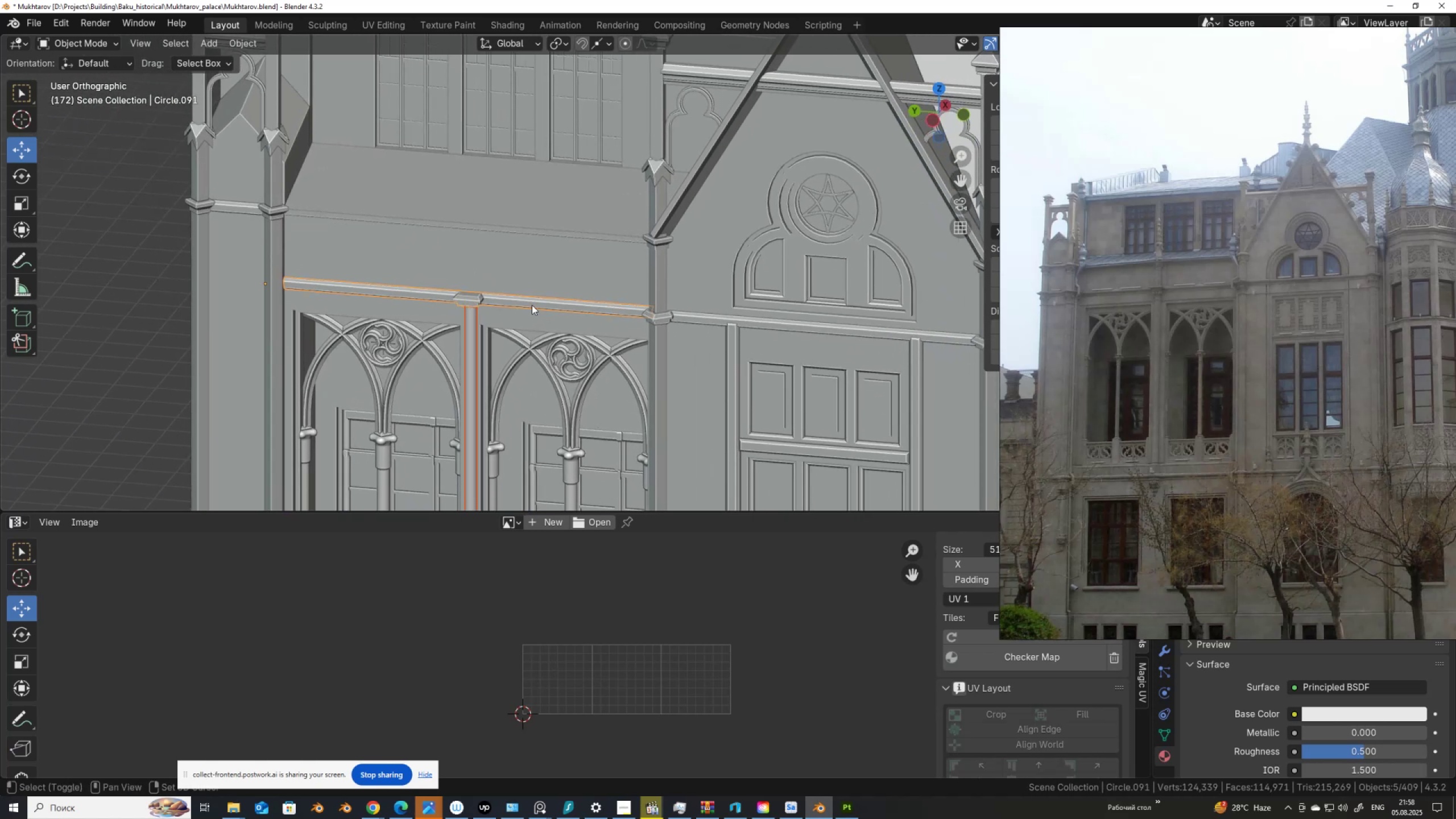 
scroll: coordinate [606, 273], scroll_direction: down, amount: 9.0
 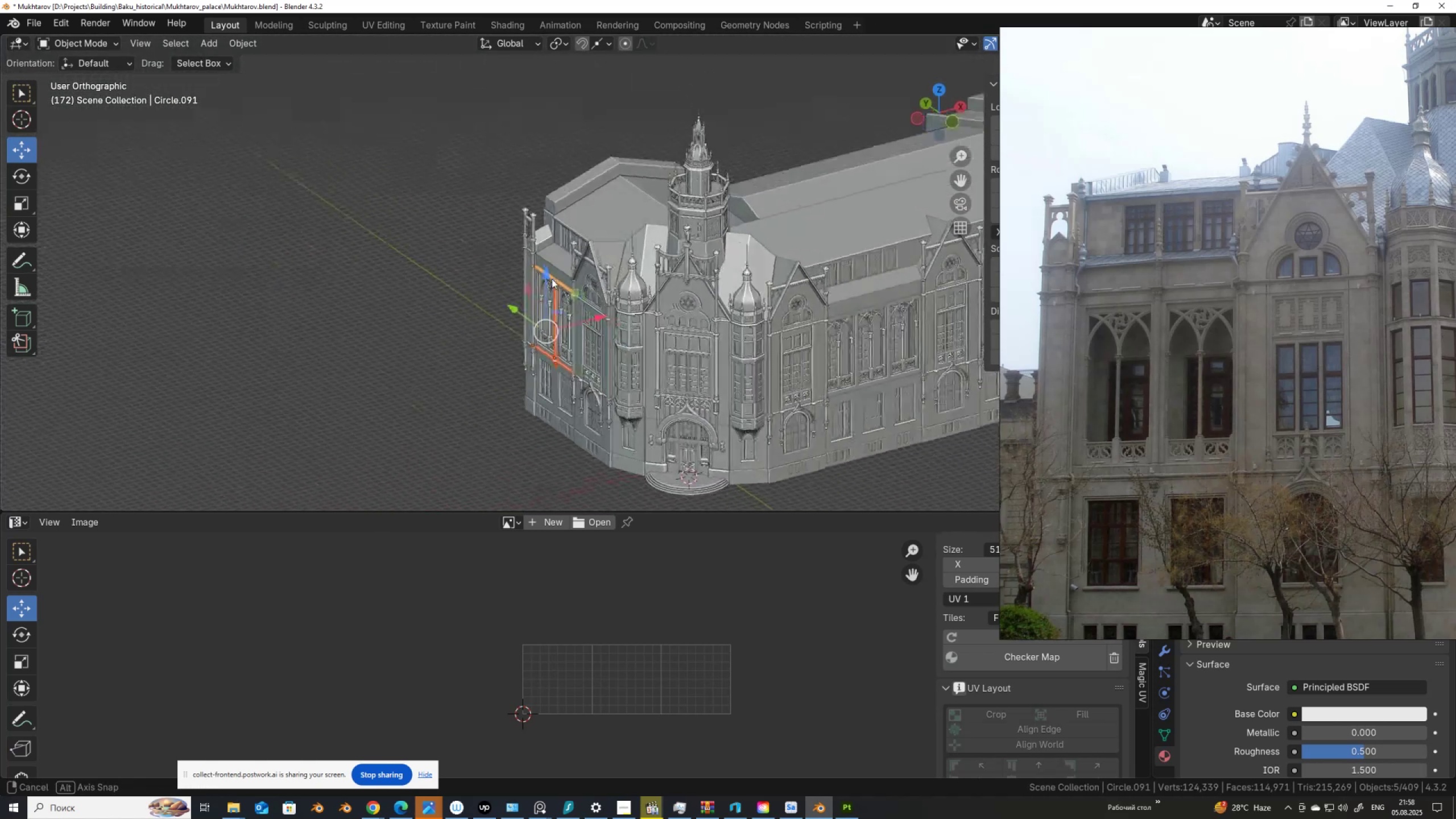 
scroll: coordinate [589, 324], scroll_direction: up, amount: 6.0
 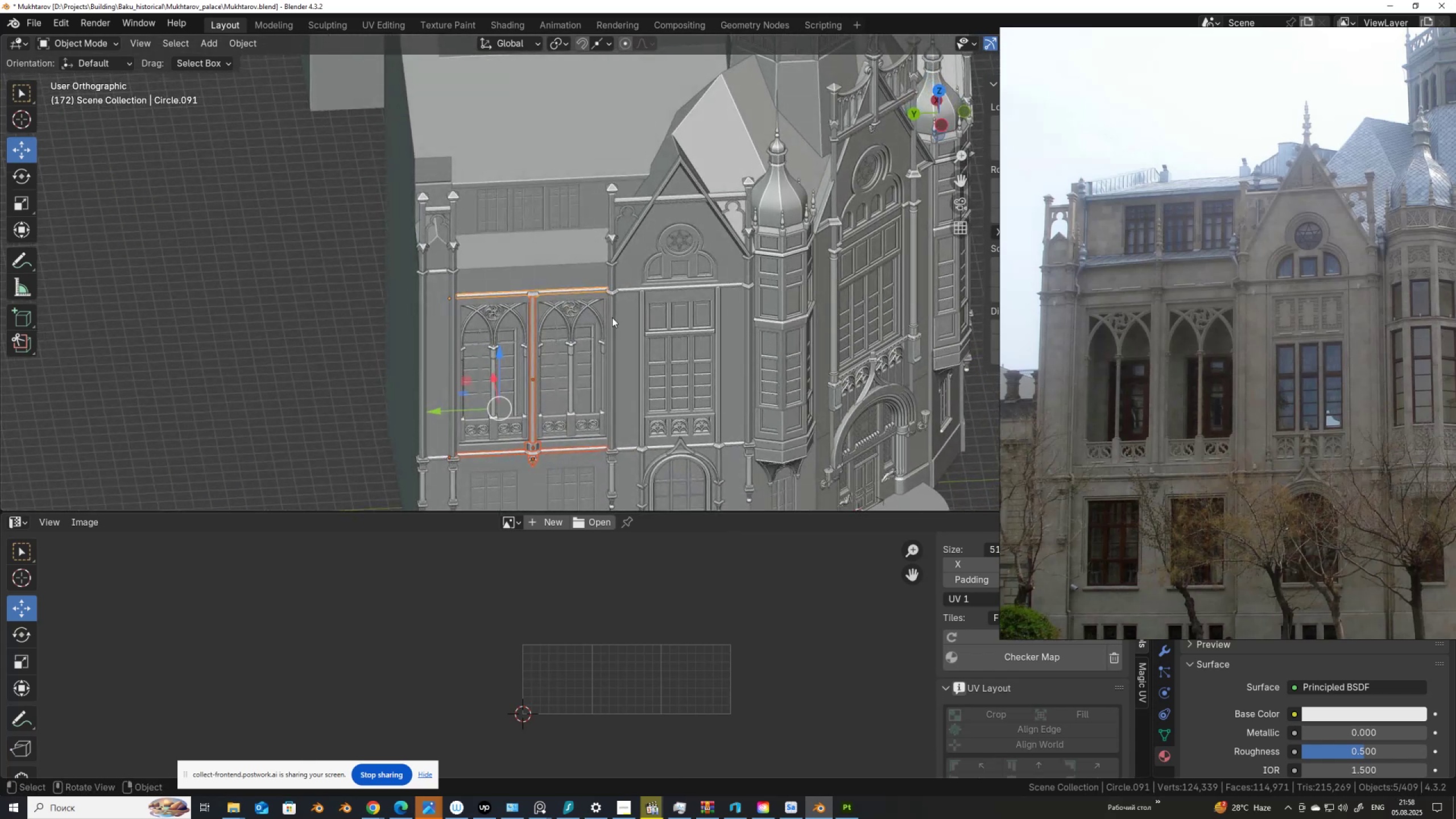 
key(G)
 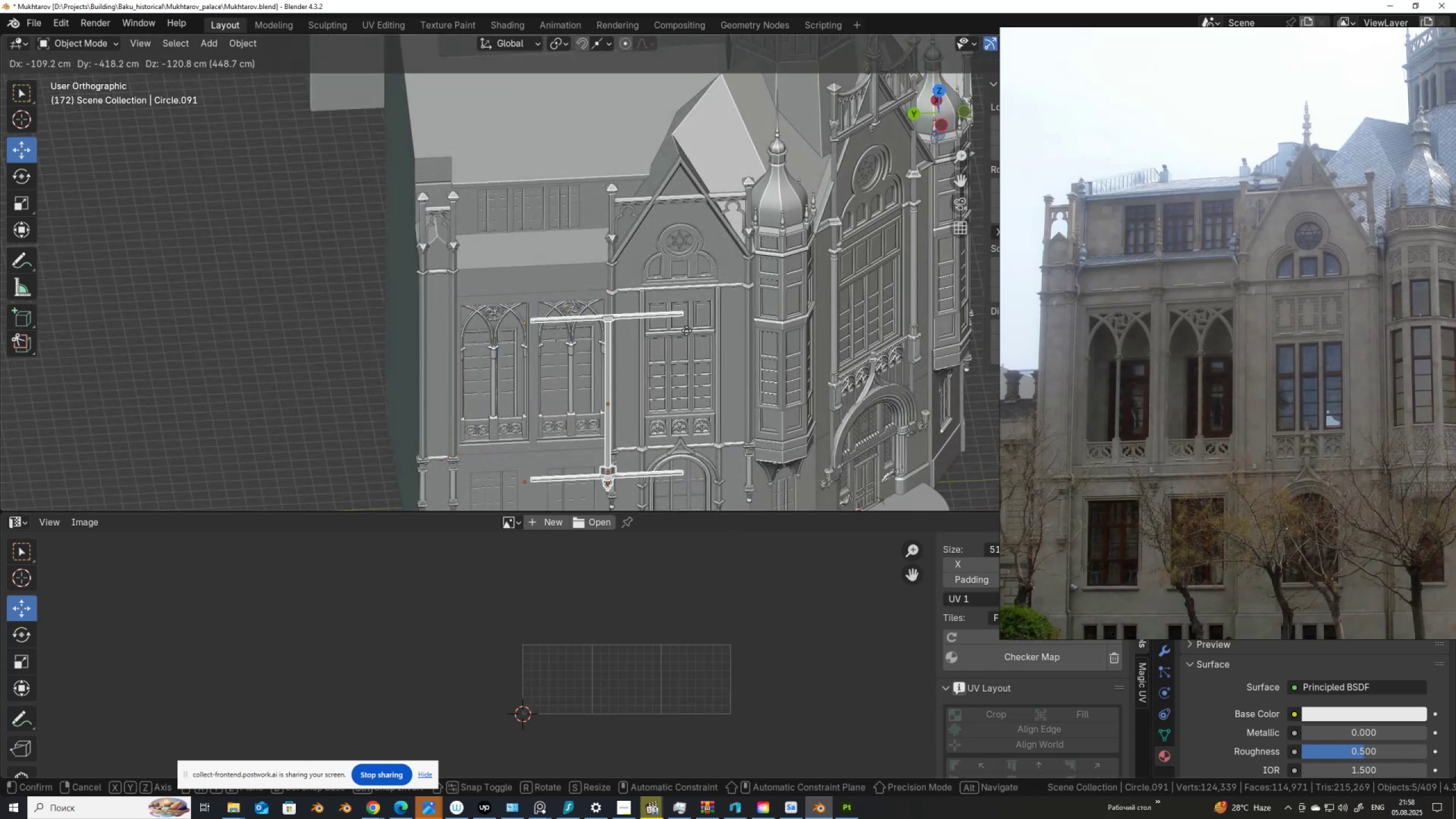 
right_click([677, 312])
 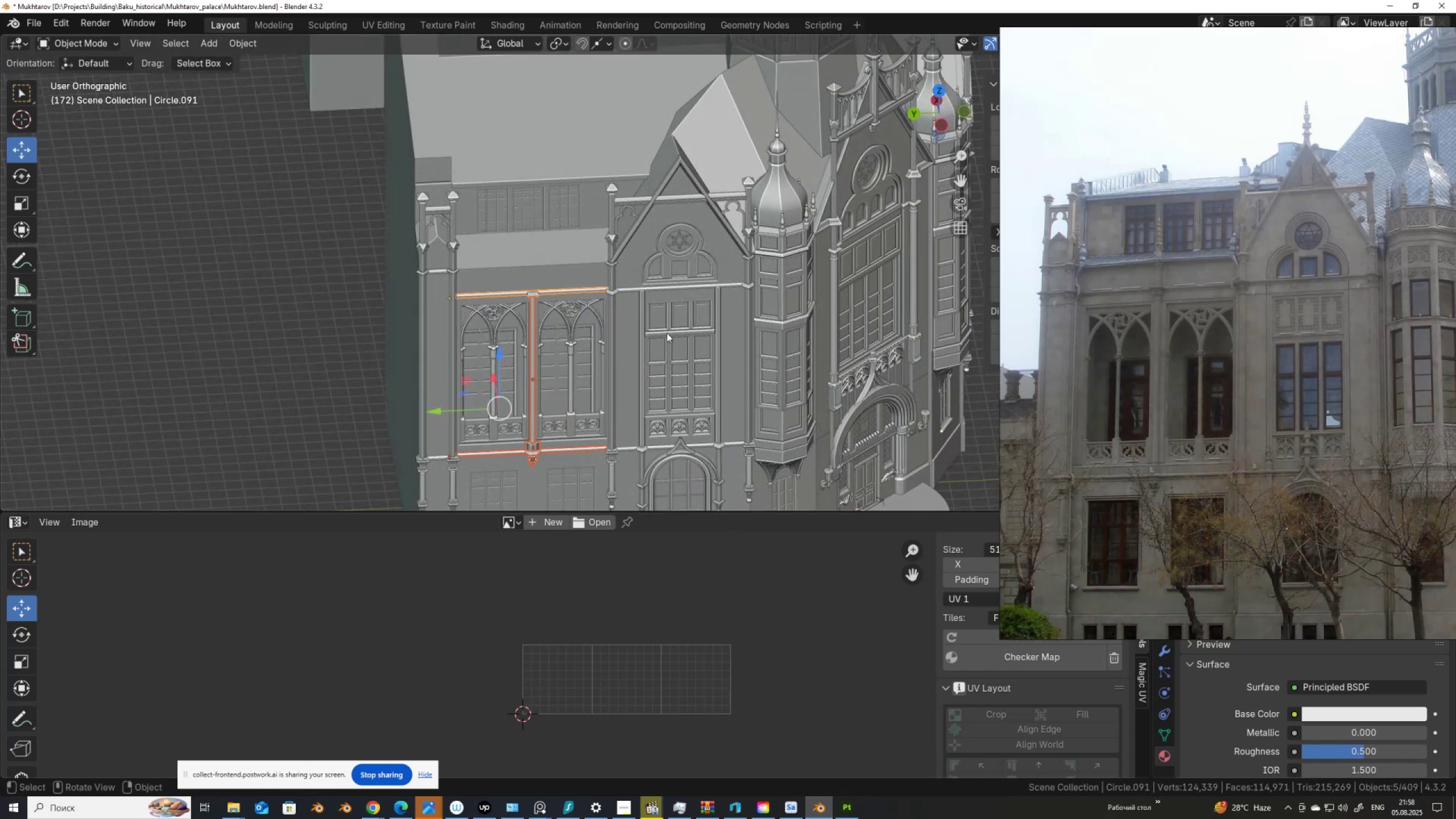 
scroll: coordinate [661, 341], scroll_direction: up, amount: 1.0
 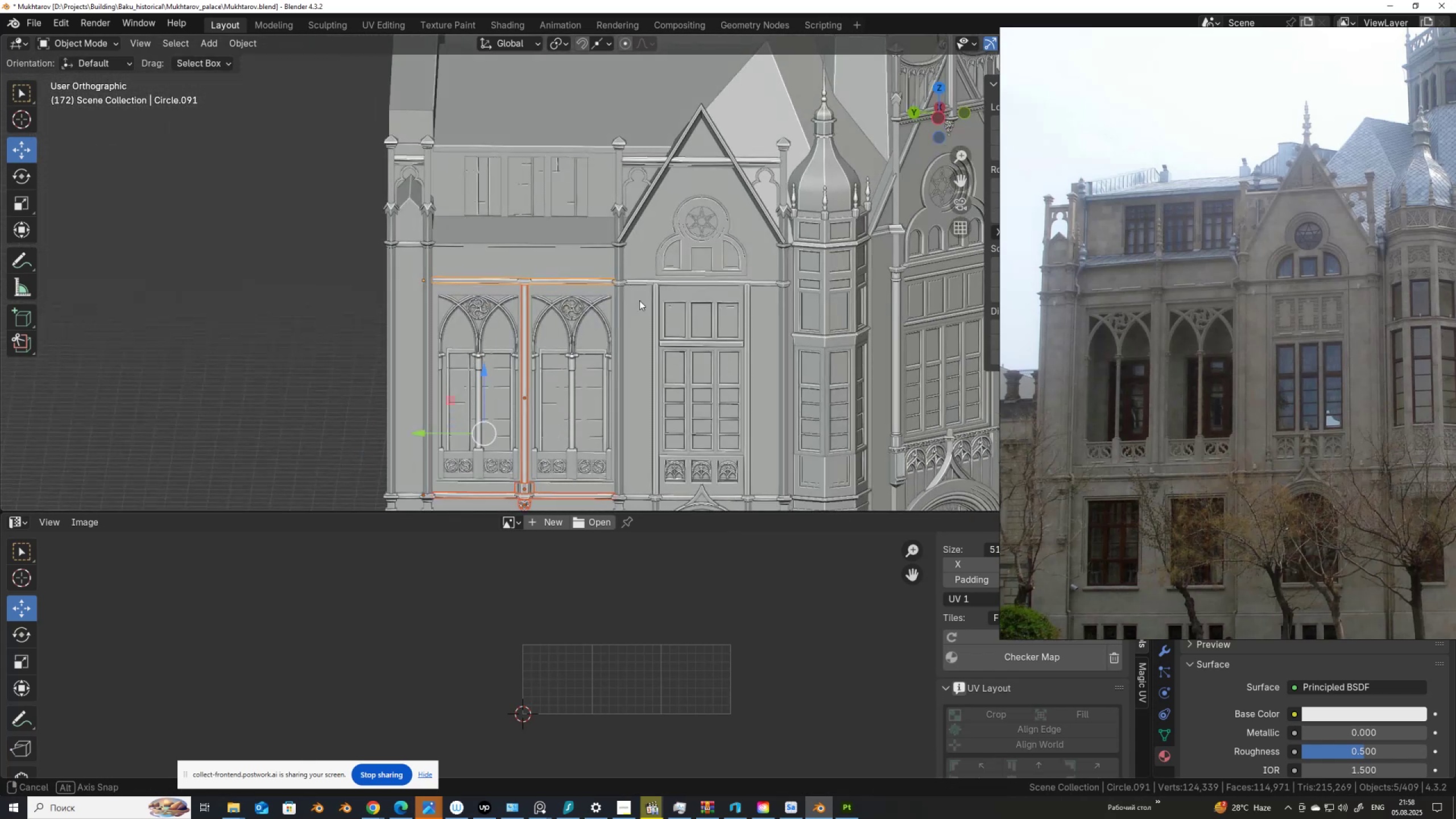 
hold_key(key=ShiftLeft, duration=0.5)
 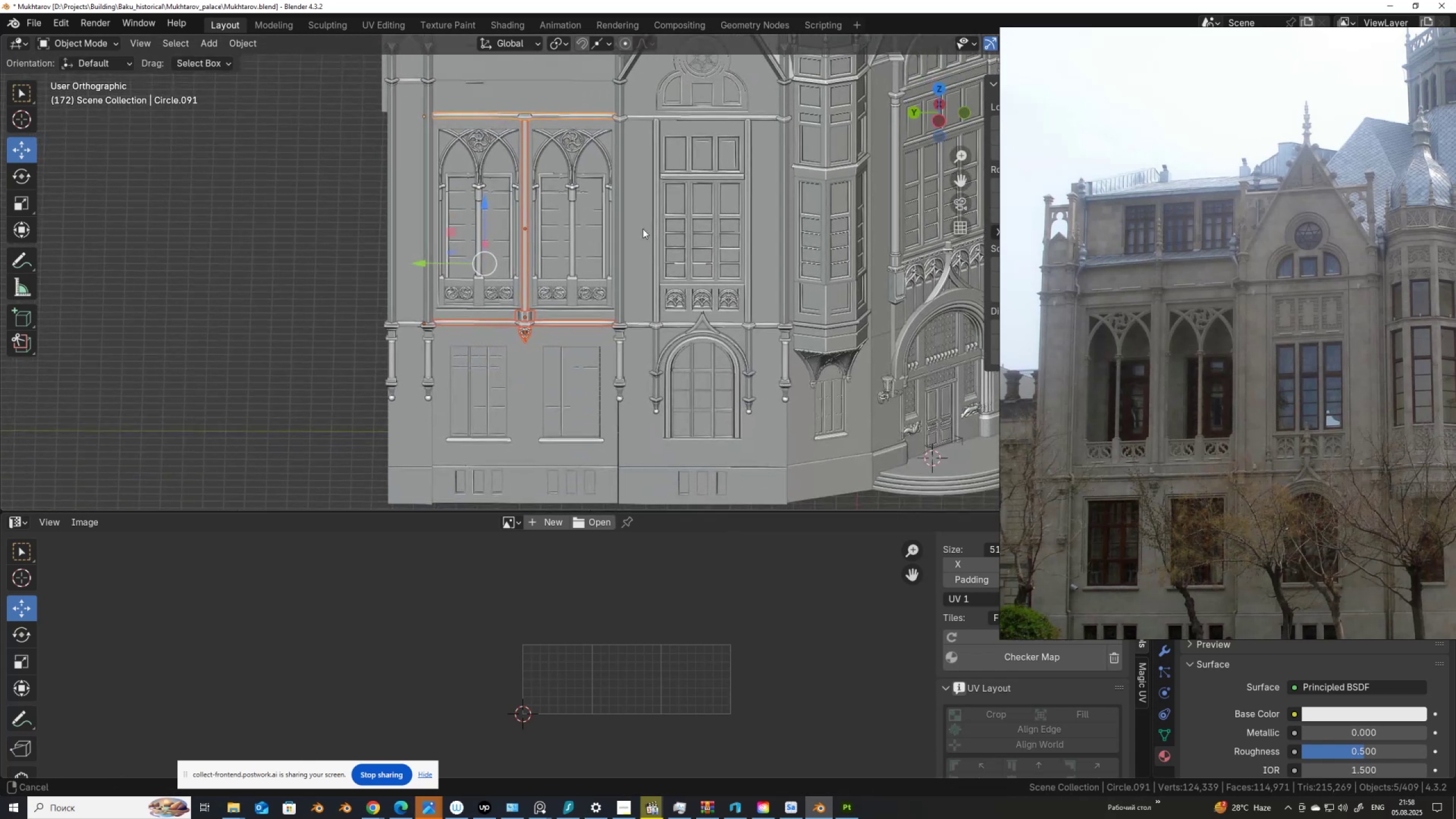 
scroll: coordinate [643, 229], scroll_direction: up, amount: 2.0
 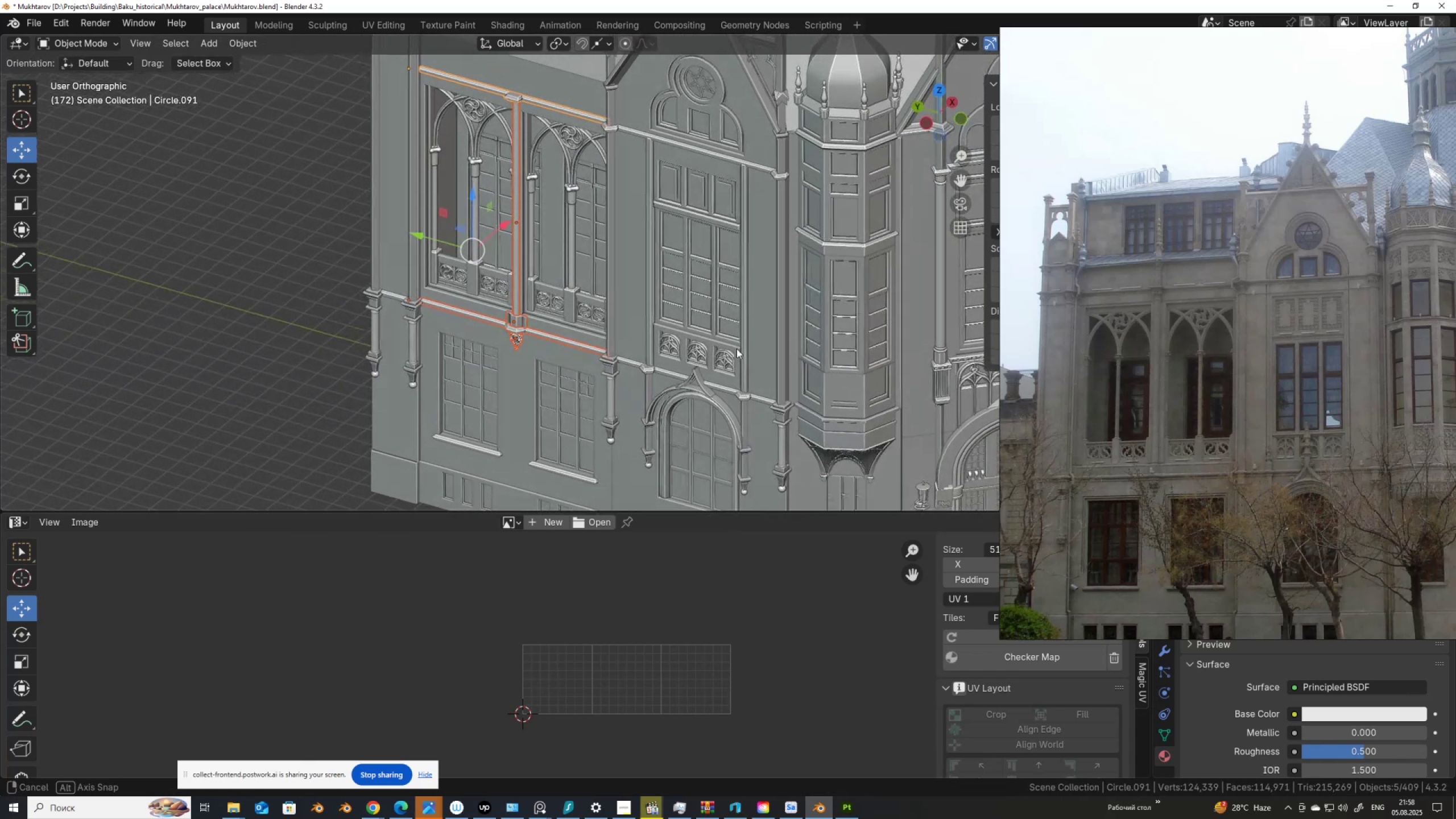 
hold_key(key=AltLeft, duration=0.4)
 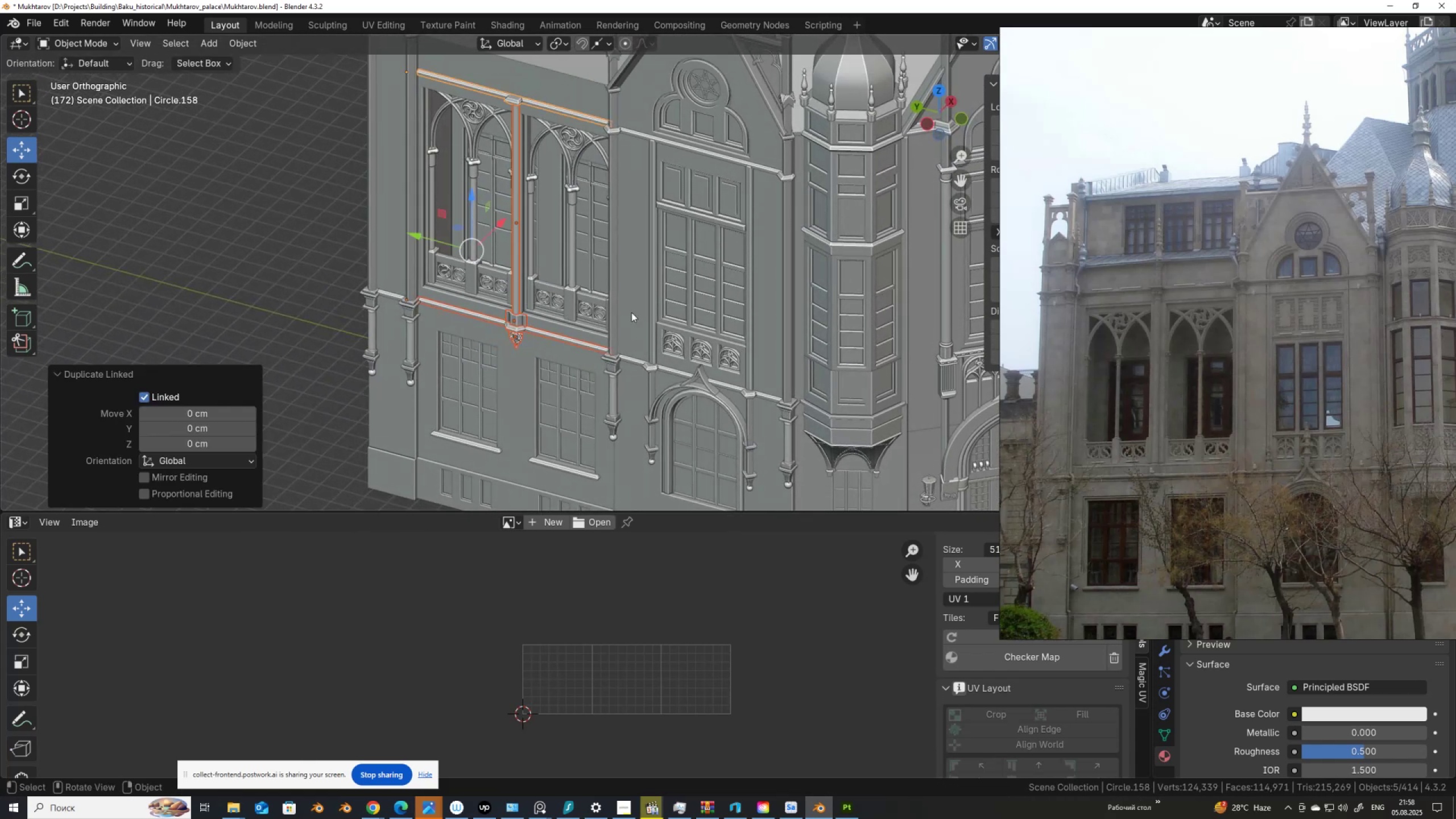 
key(D)
 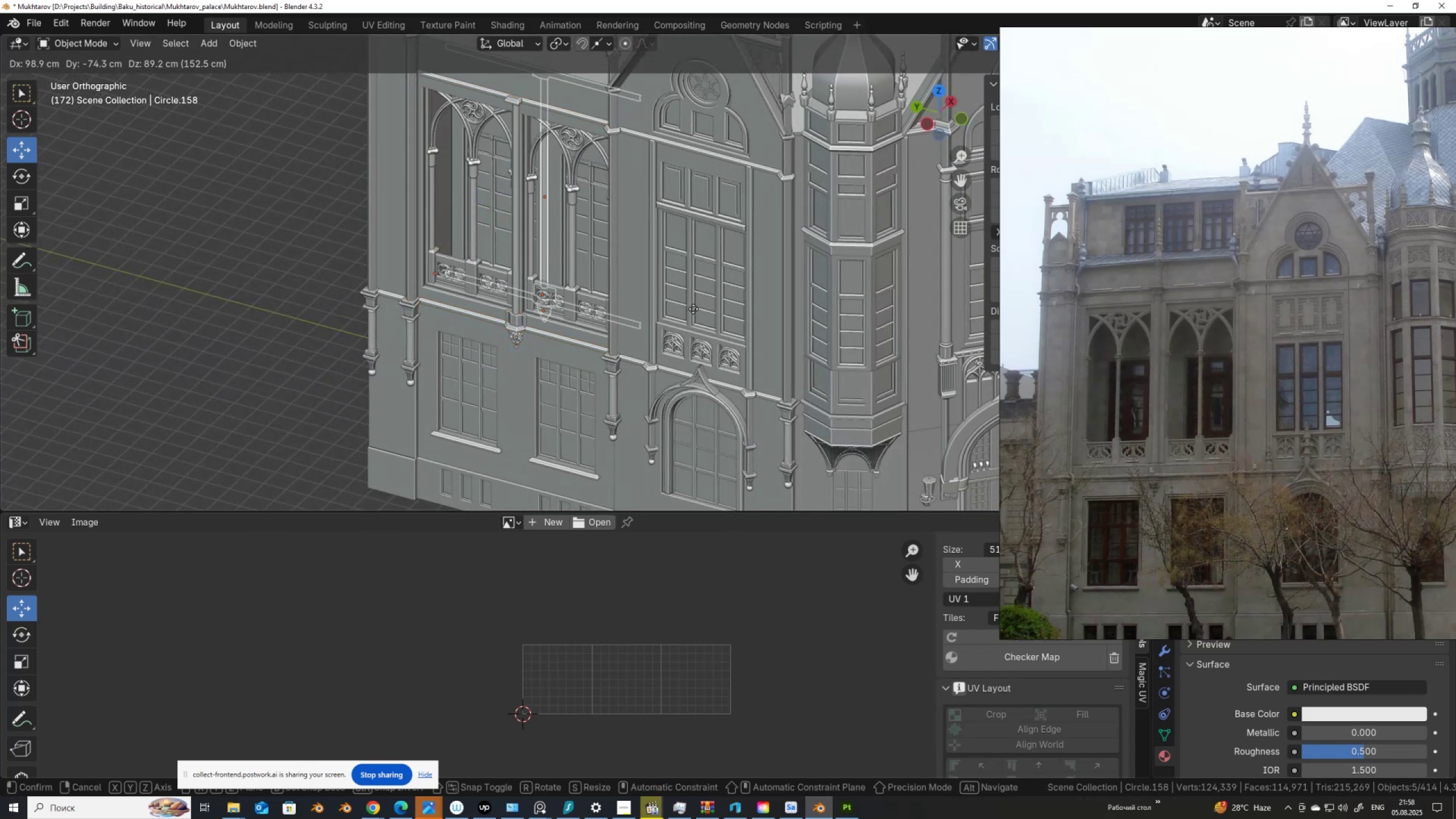 
right_click([693, 309])
 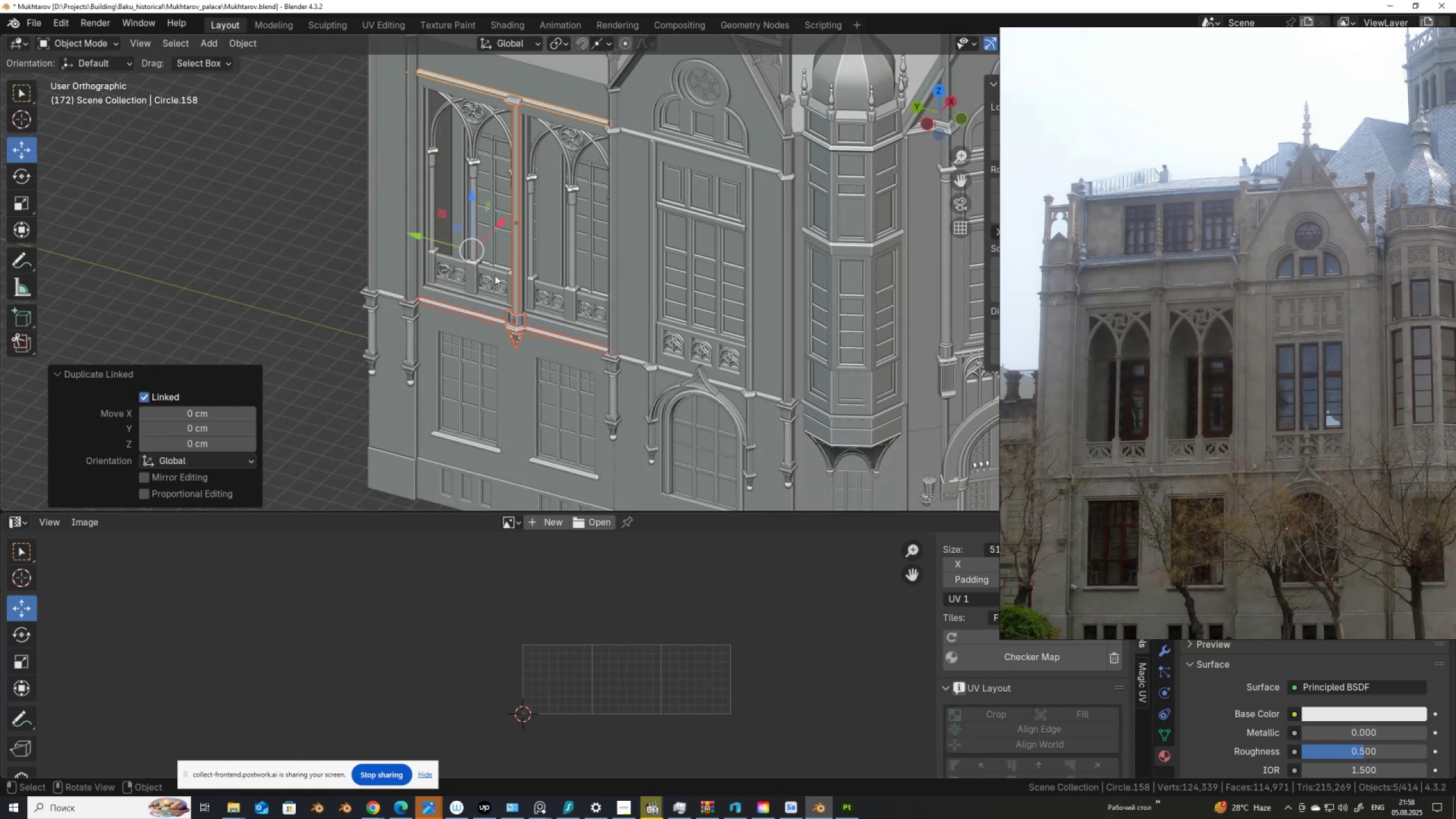 
scroll: coordinate [482, 270], scroll_direction: down, amount: 3.0
 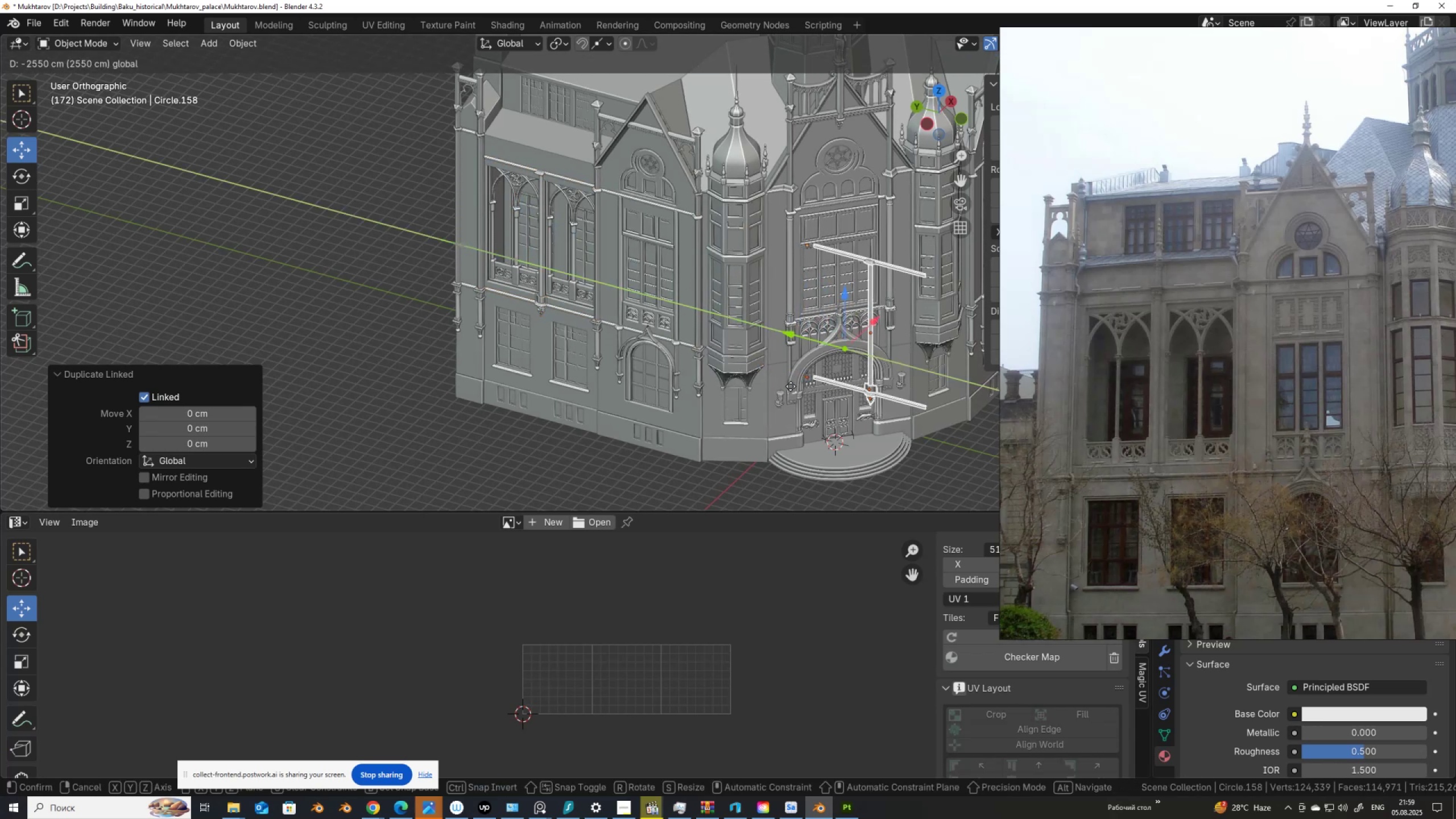 
hold_key(key=ShiftLeft, duration=0.38)
 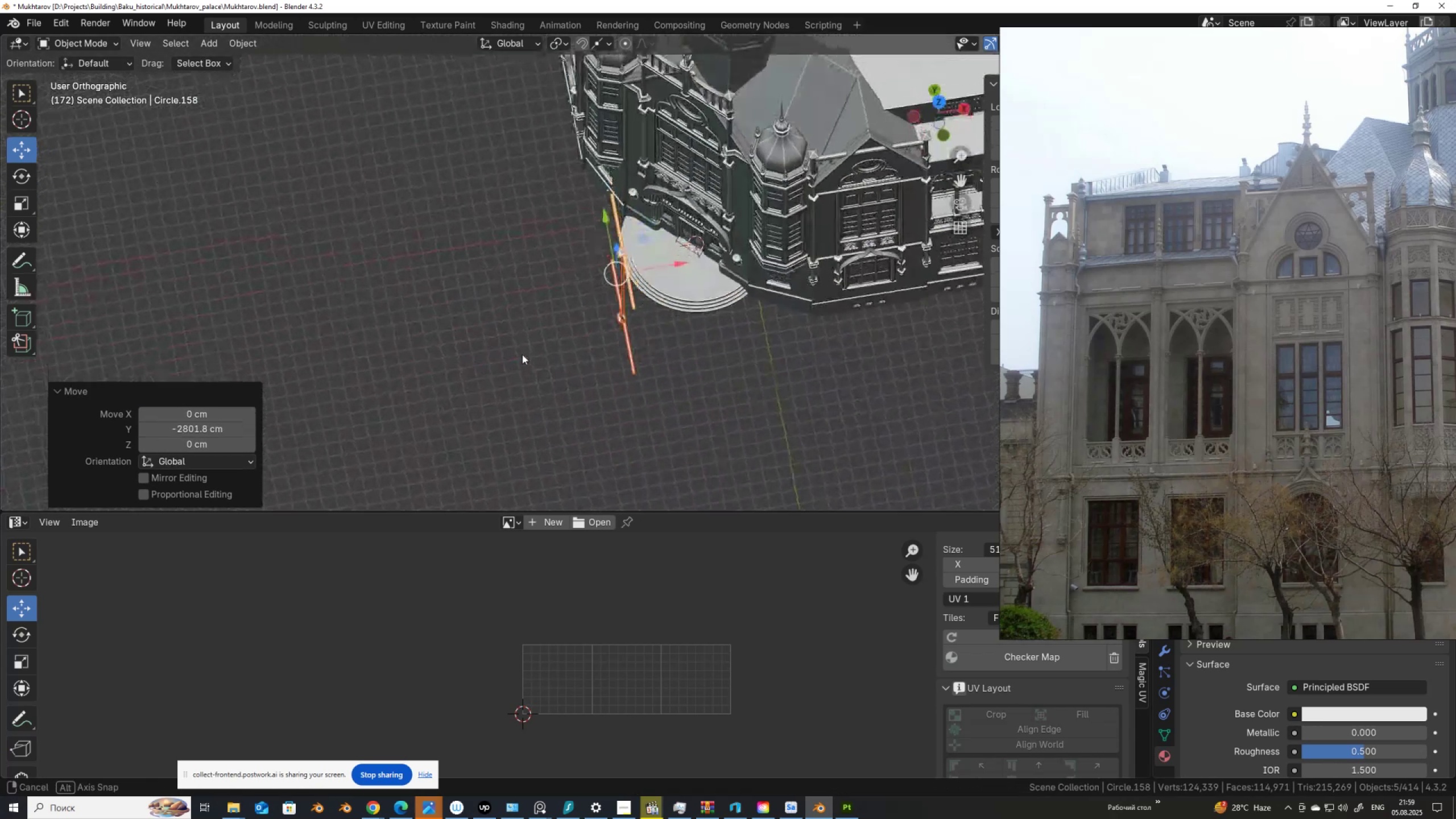 
hold_key(key=AltLeft, duration=0.48)
 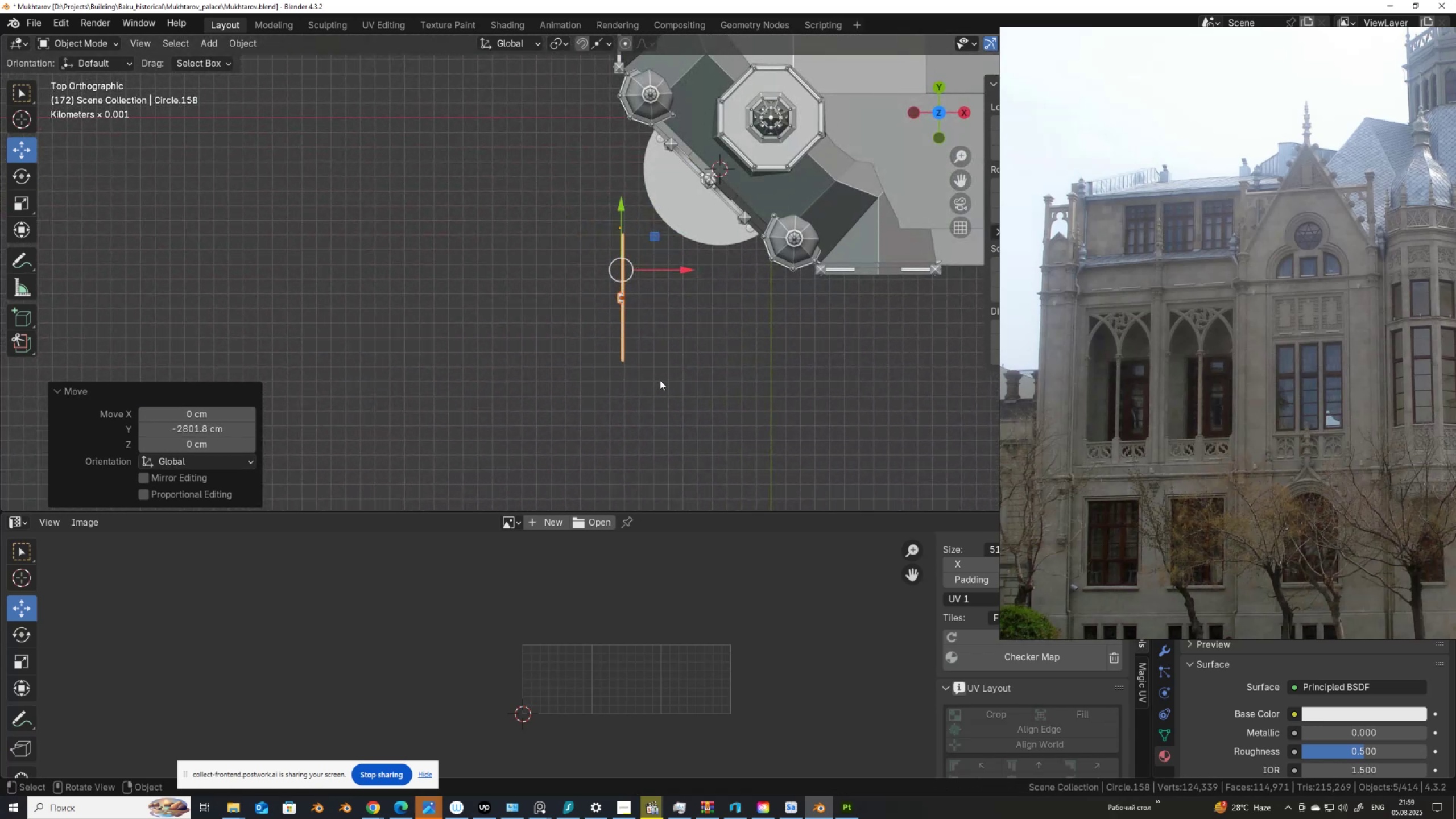 
key(R)
 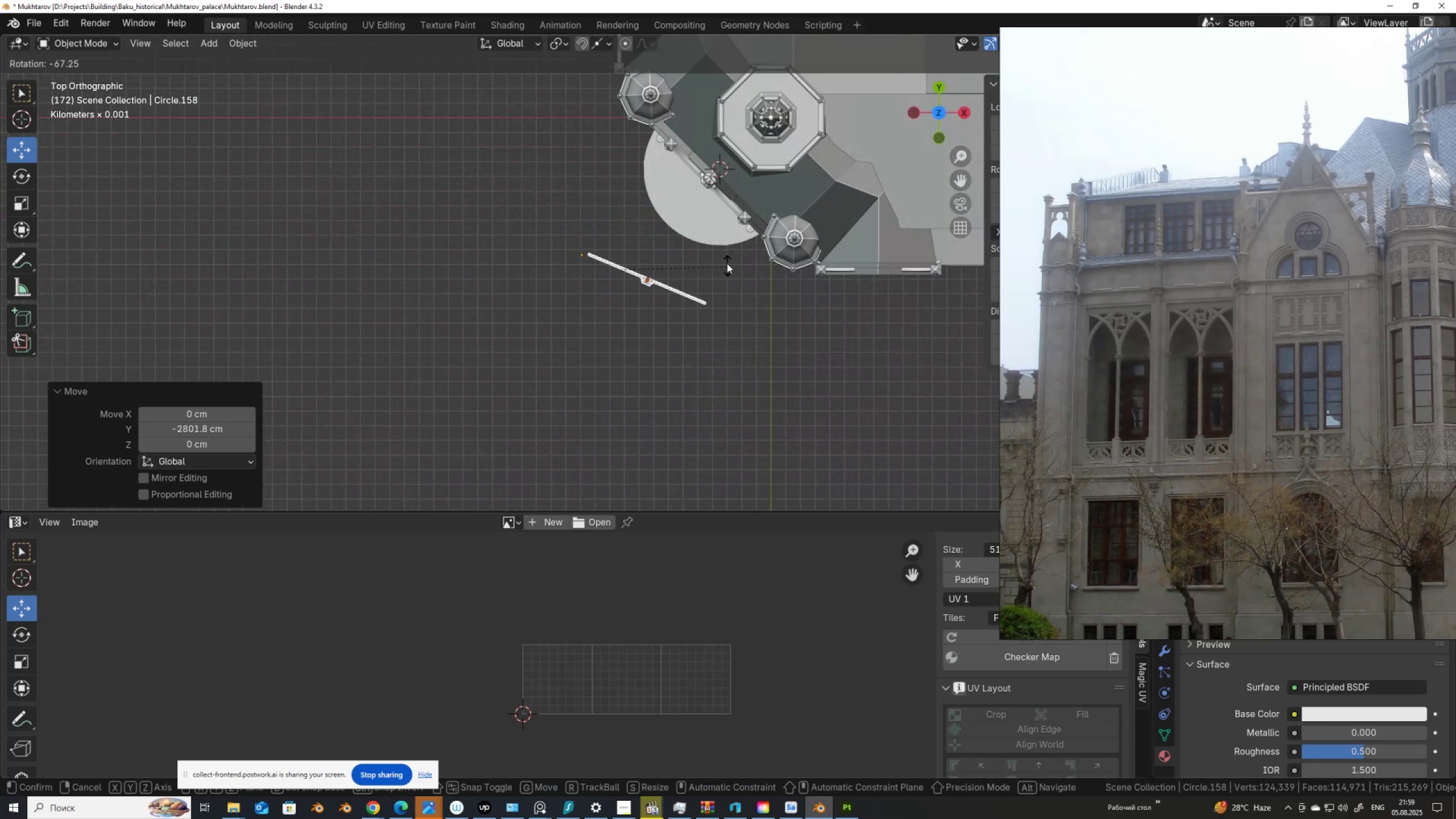 
hold_key(key=ControlLeft, duration=1.21)
left_click([727, 218])
 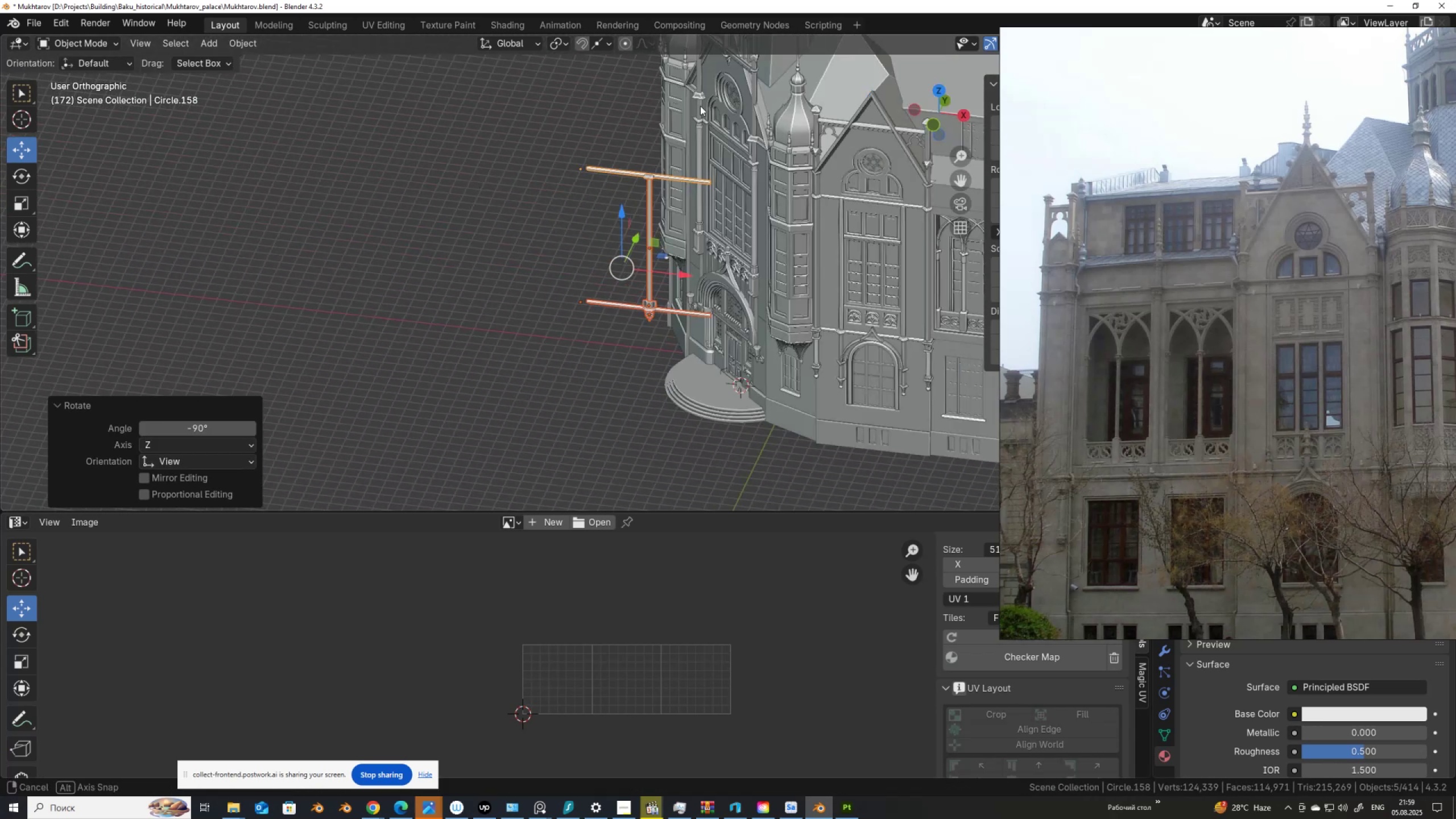 
hold_key(key=ShiftLeft, duration=0.42)
 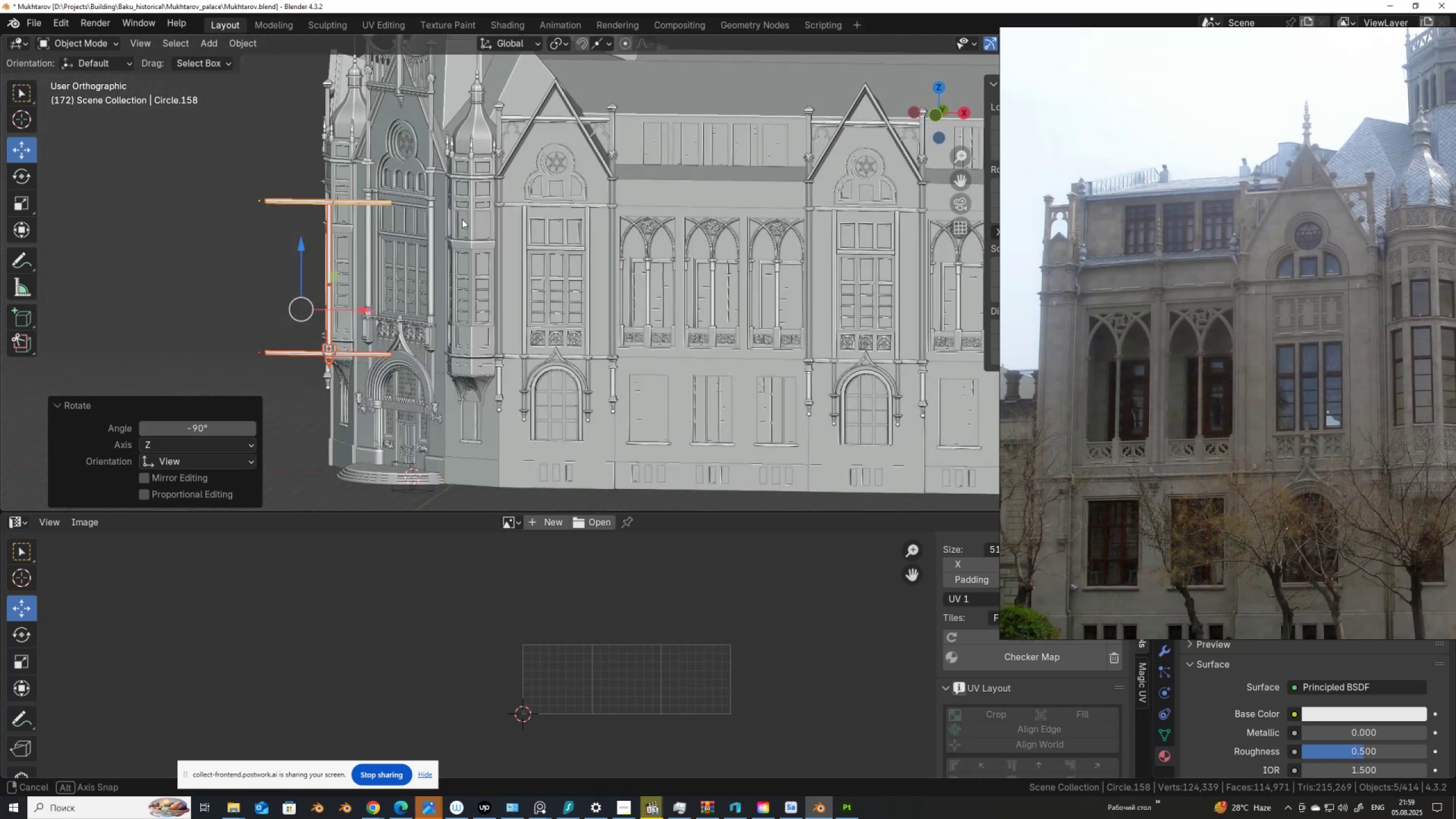 
hold_key(key=AltLeft, duration=0.58)
 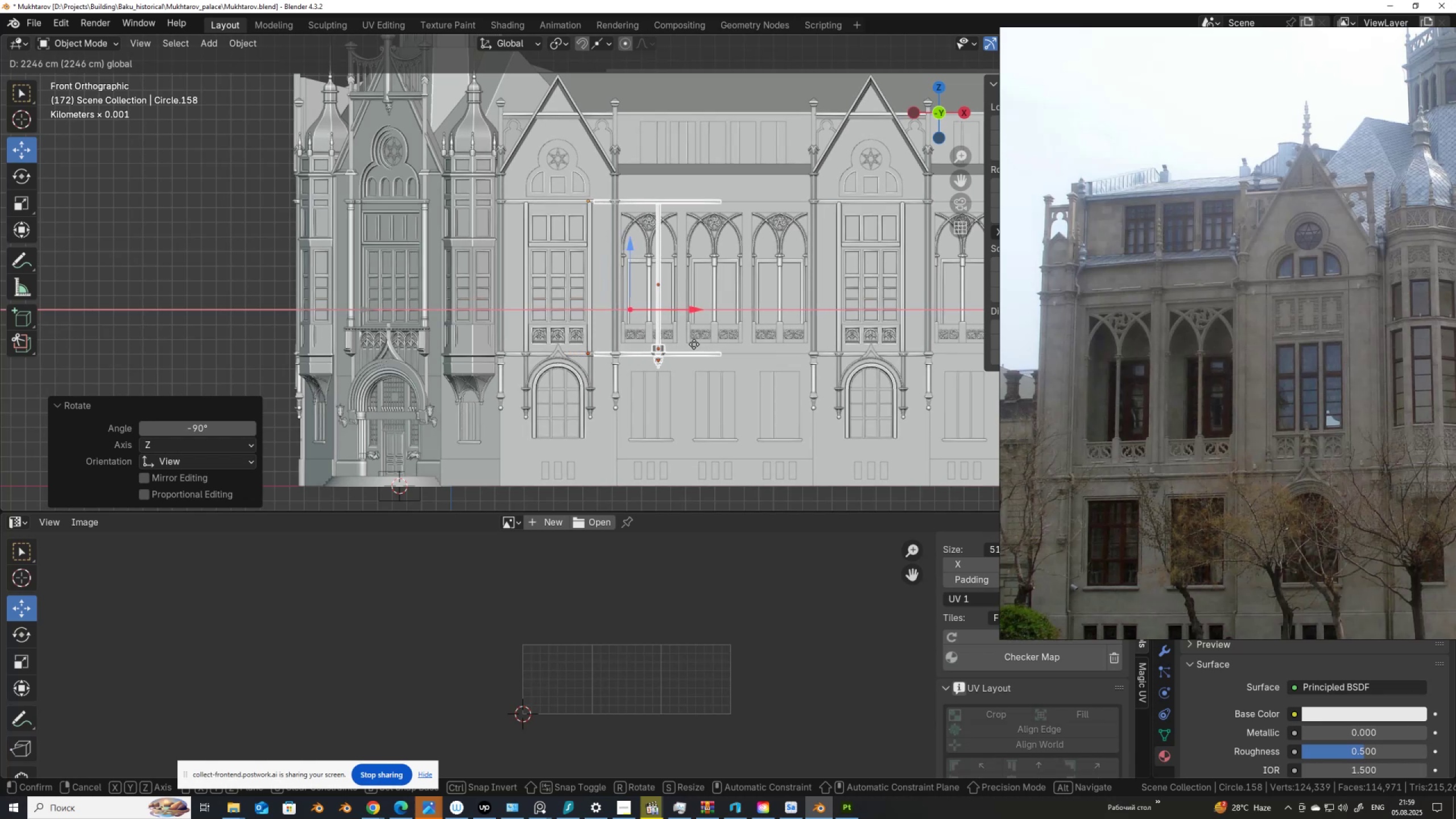 
scroll: coordinate [556, 229], scroll_direction: up, amount: 8.0
 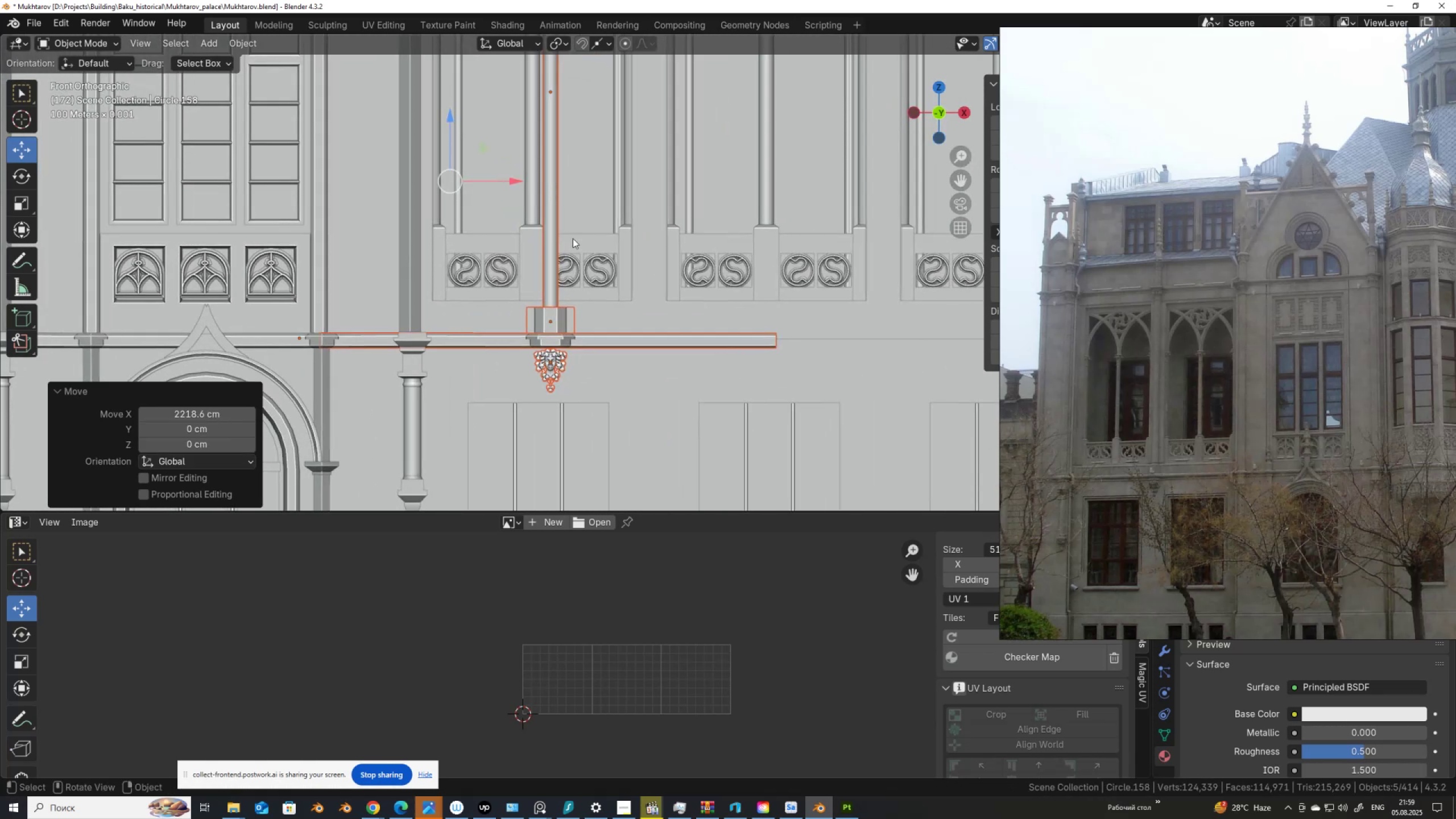 
hold_key(key=ShiftLeft, duration=0.41)
 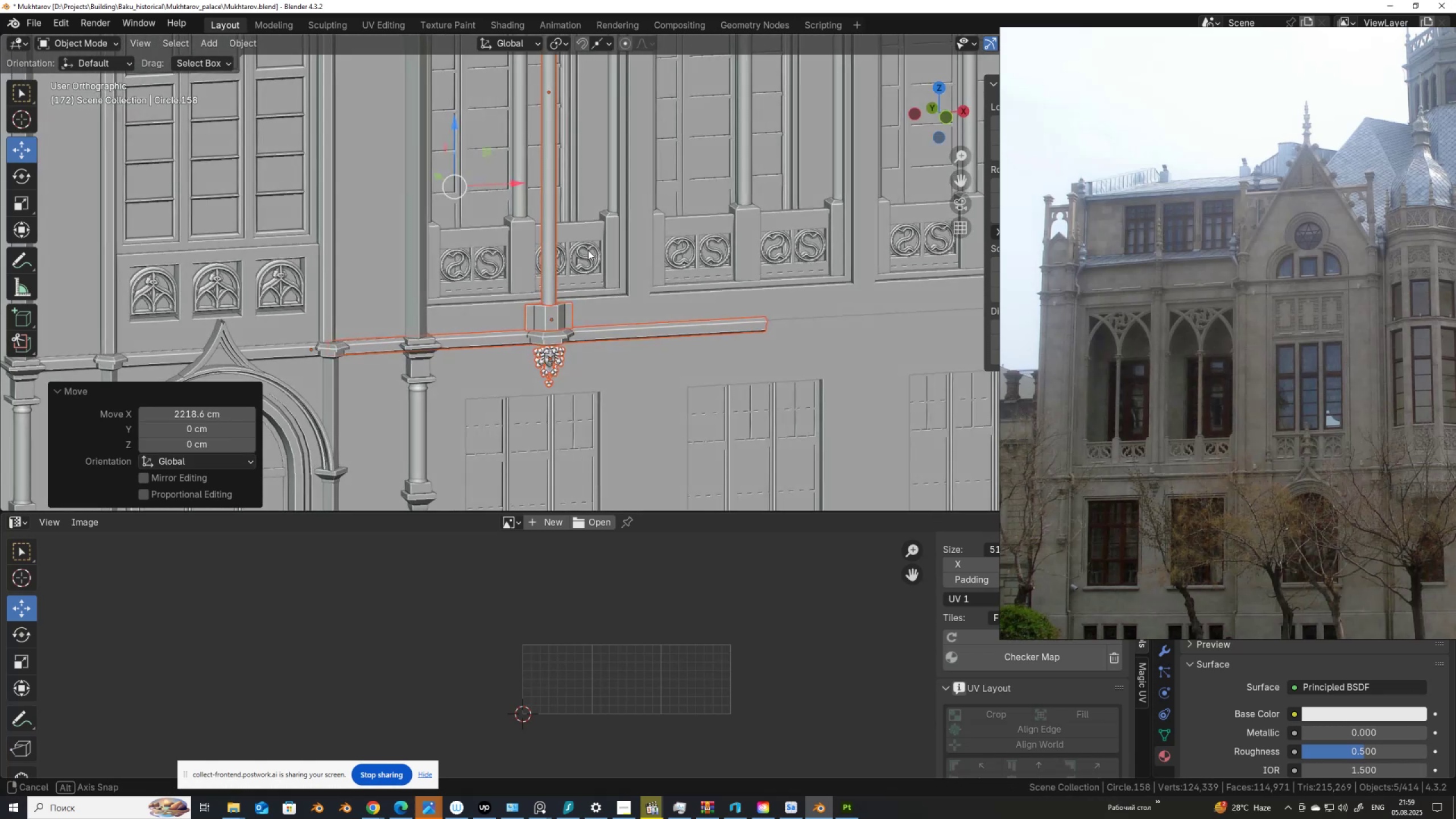 
scroll: coordinate [590, 287], scroll_direction: up, amount: 3.0
 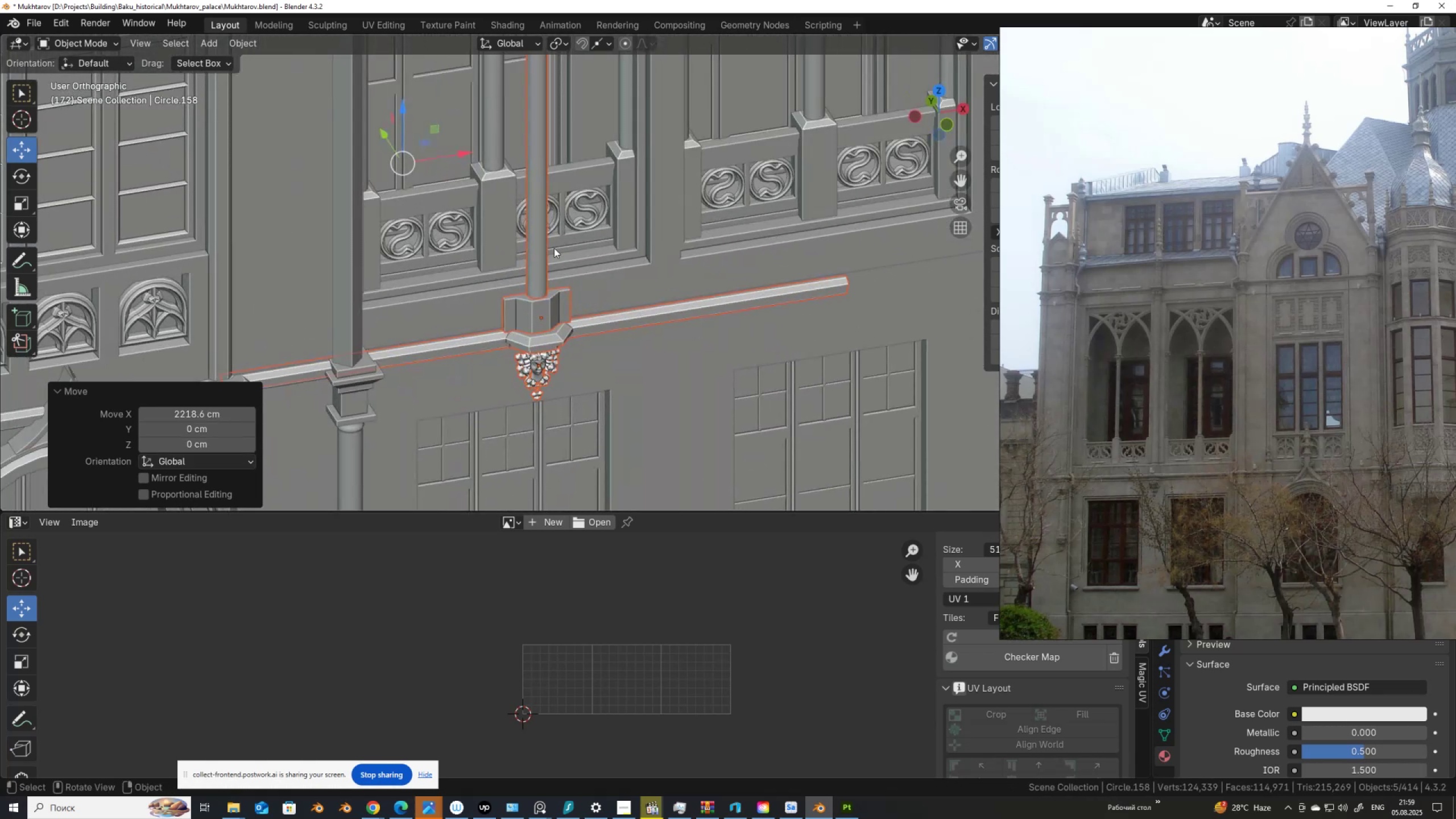 
hold_key(key=ShiftLeft, duration=0.95)
left_click([547, 301])
 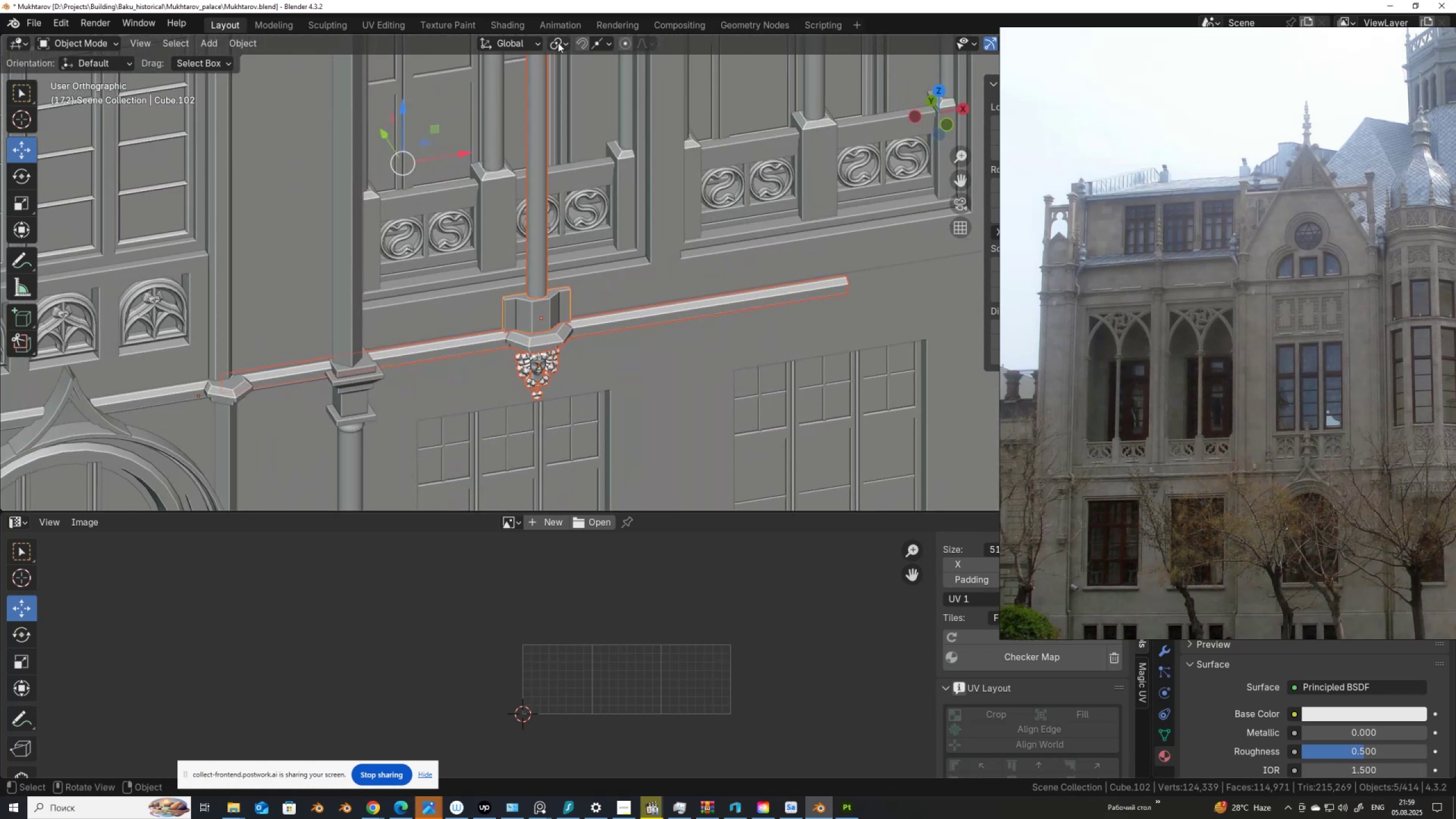 
left_click([558, 43])
 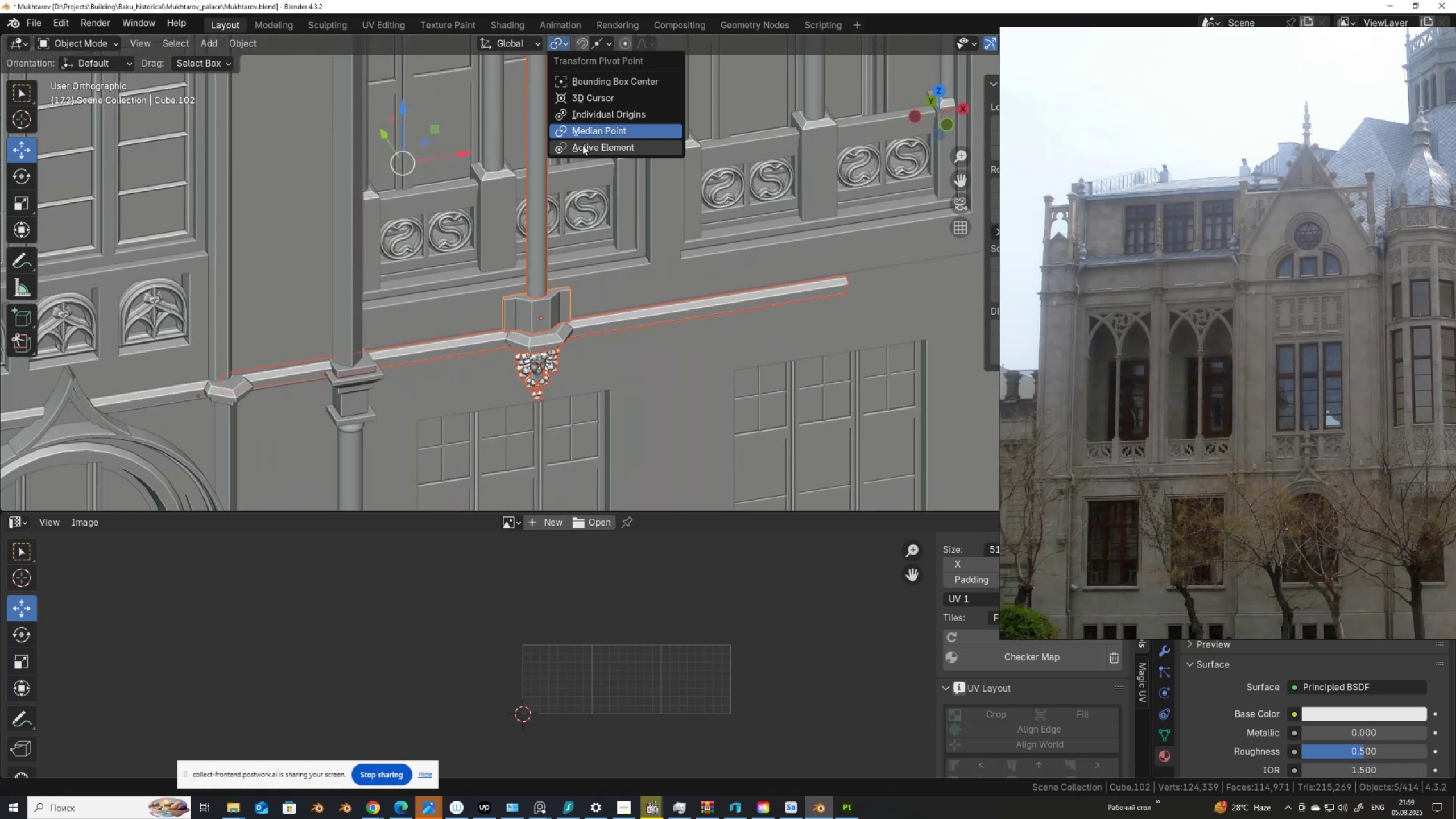 
left_click([583, 147])
 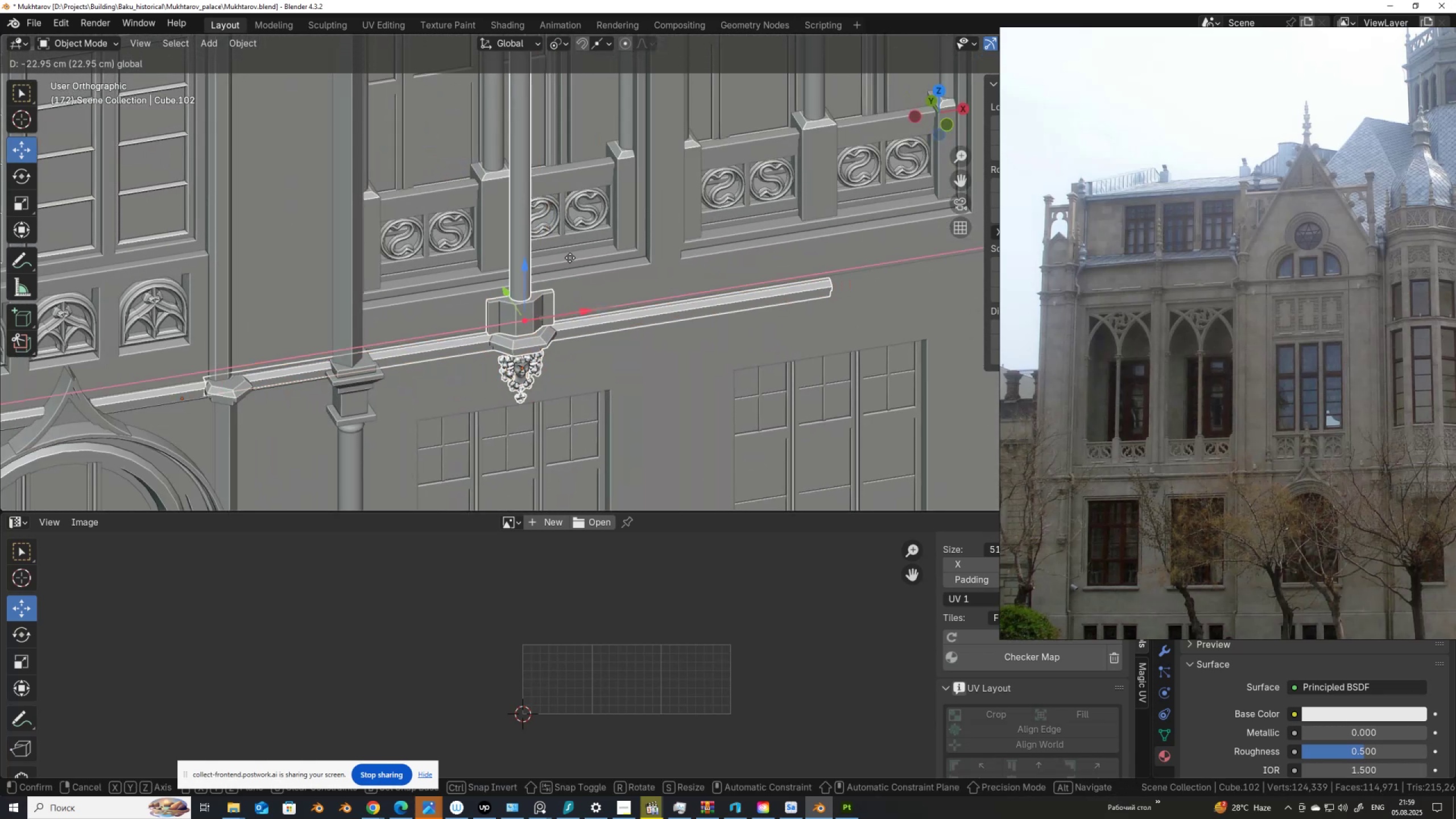 
hold_key(key=ControlLeft, duration=0.64)
 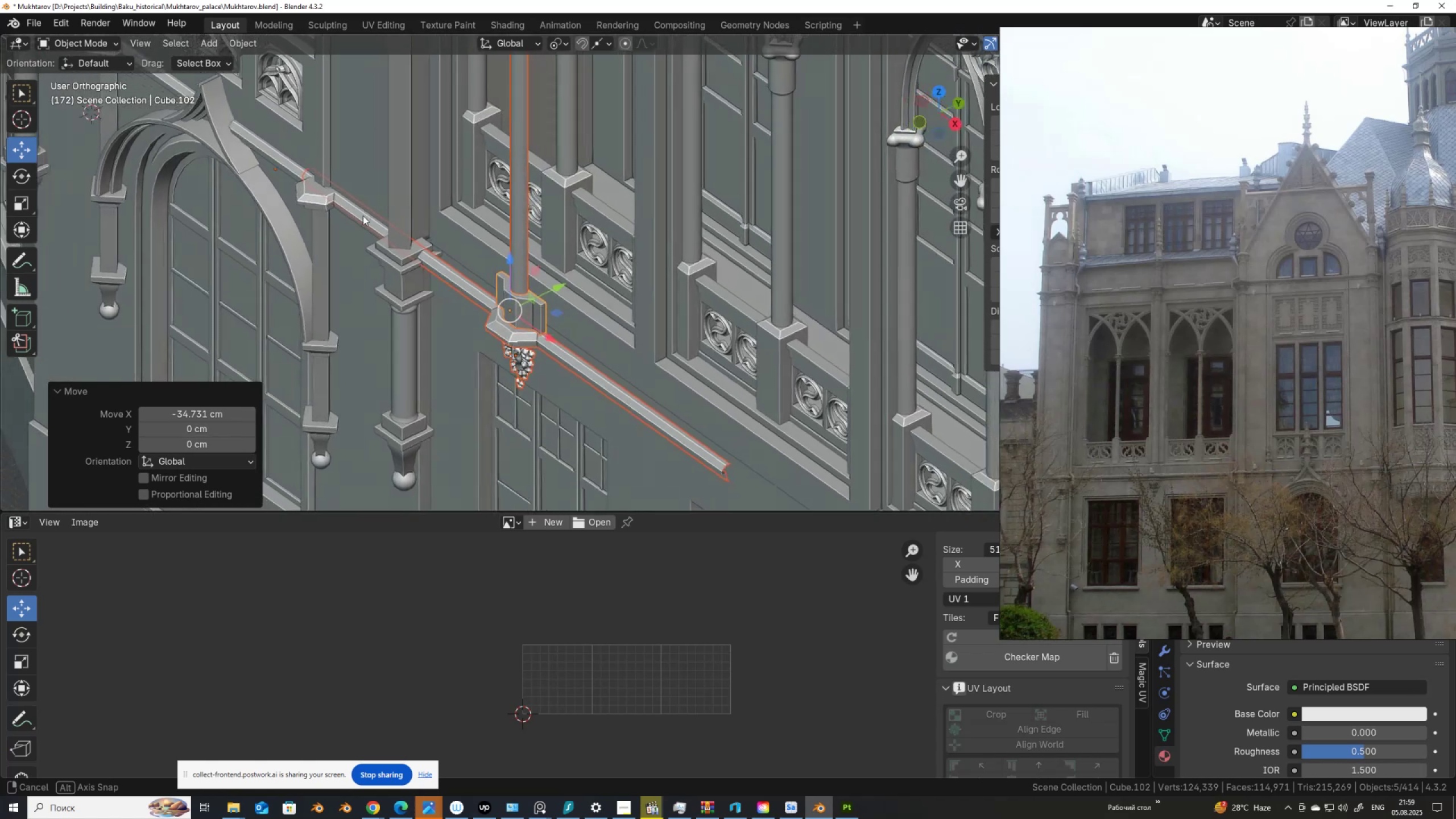 
mouse_move([550, 282])
 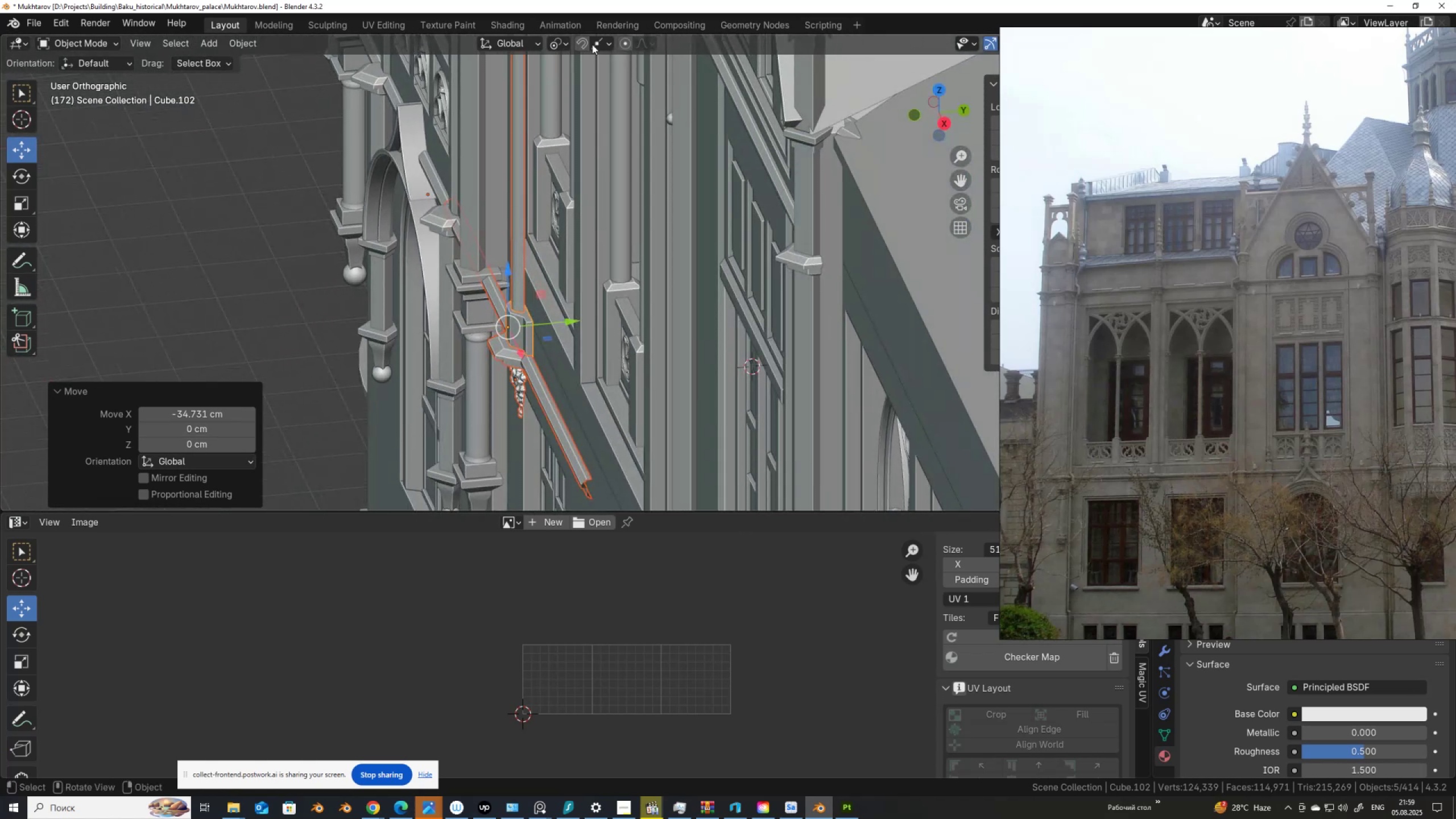 
wait(6.68)
 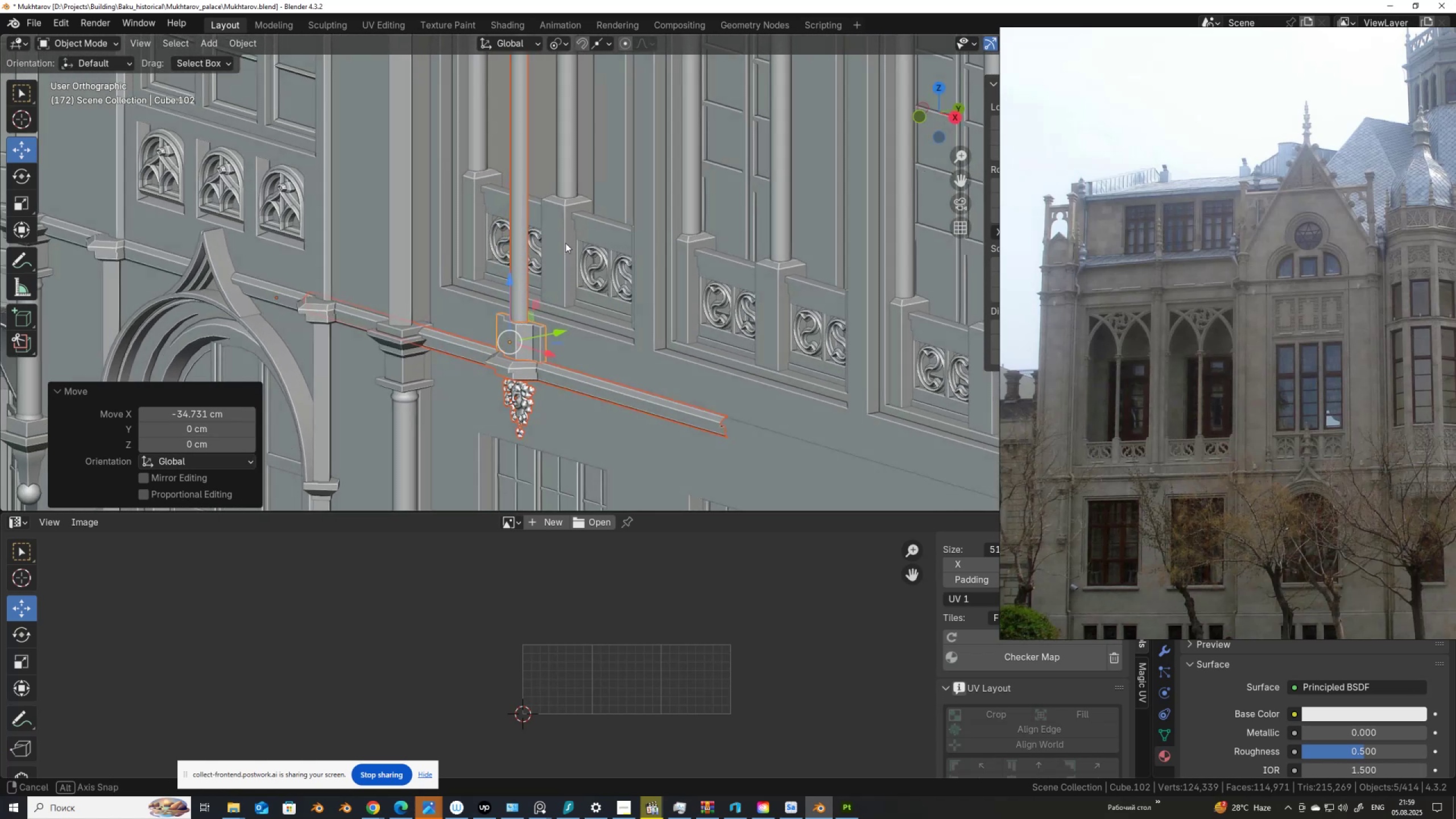 
left_click([555, 85])
 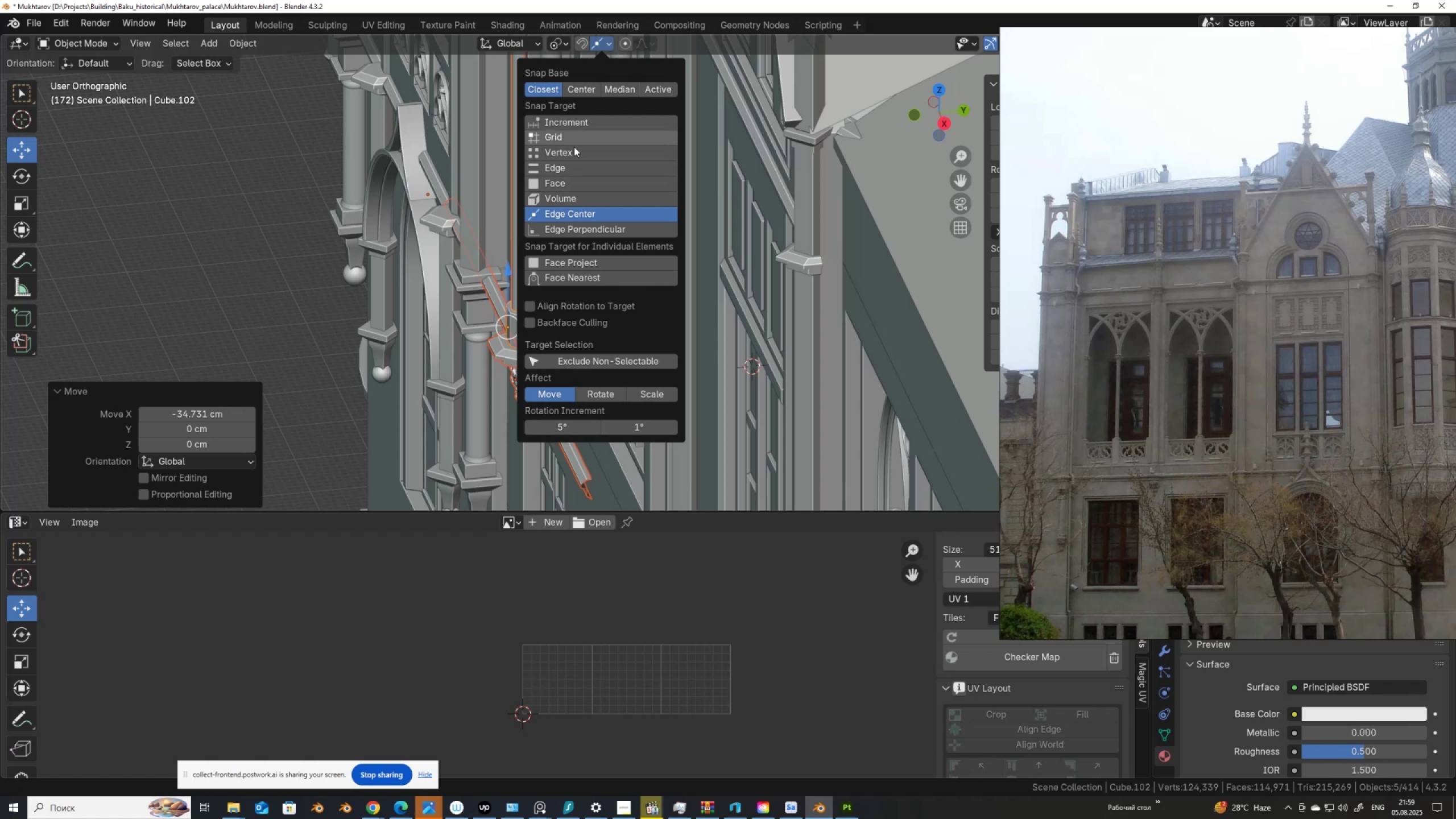 
left_click([575, 152])
 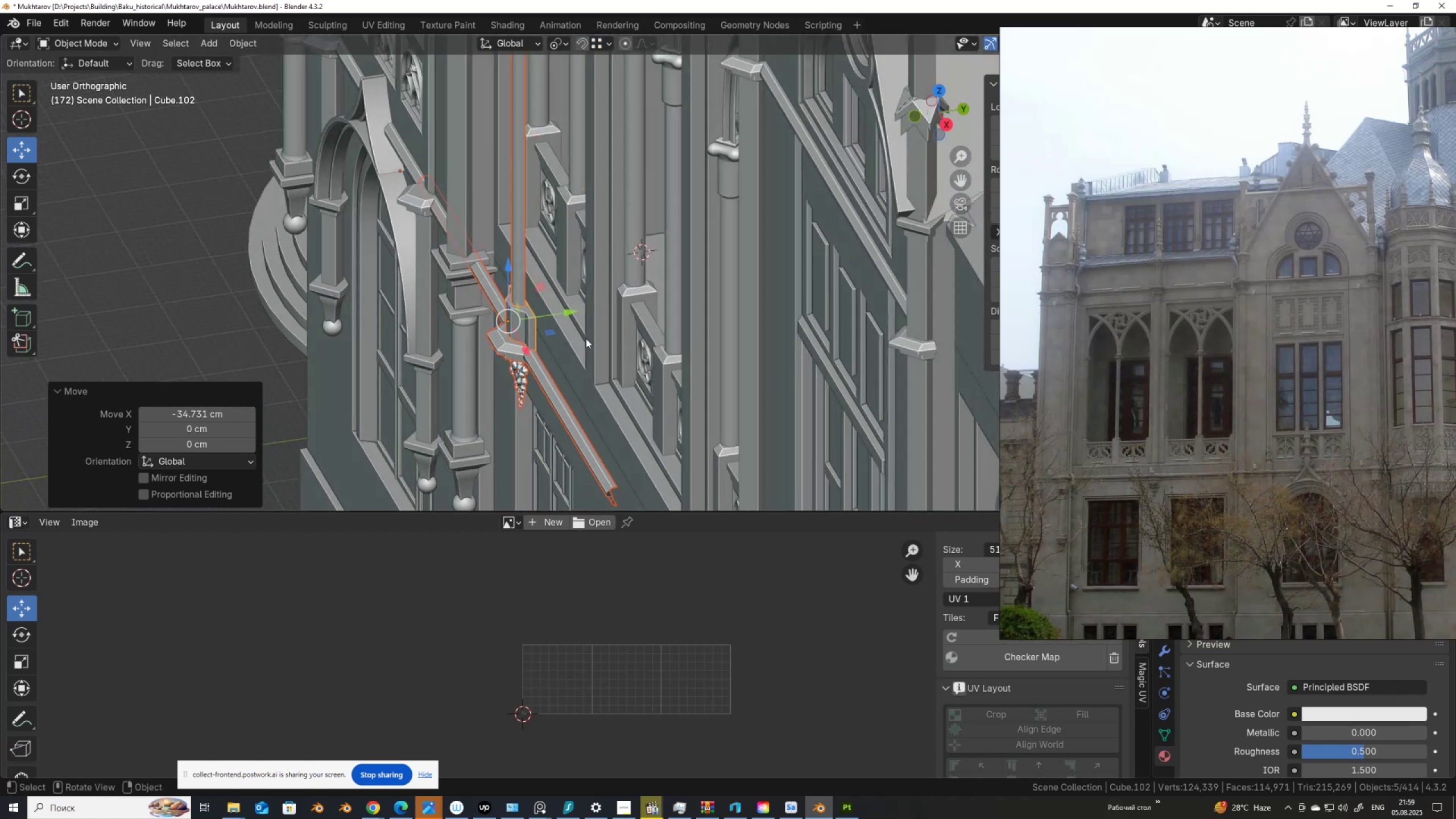 
hold_key(key=ControlLeft, duration=0.57)
 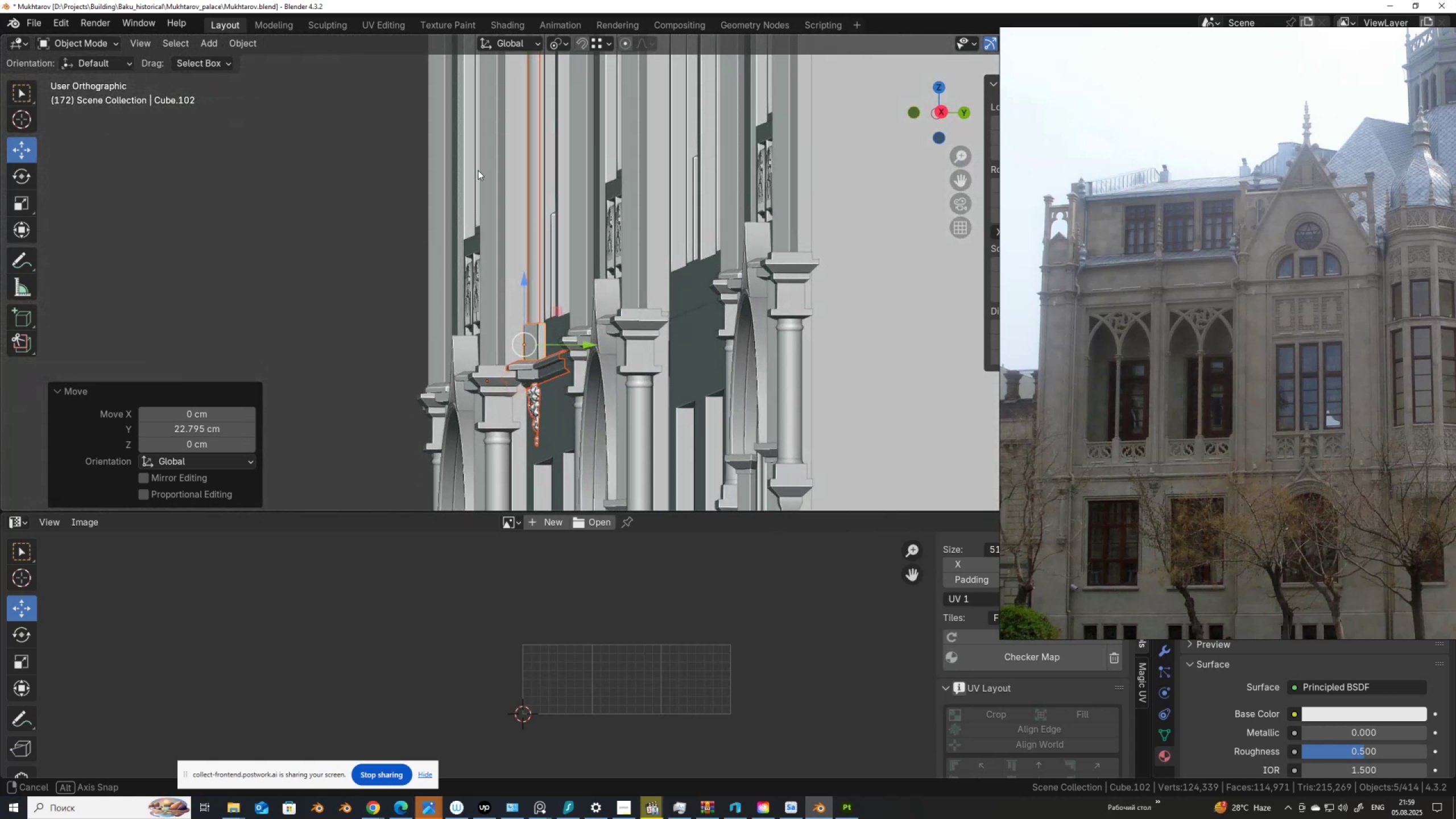 
wait(7.29)
 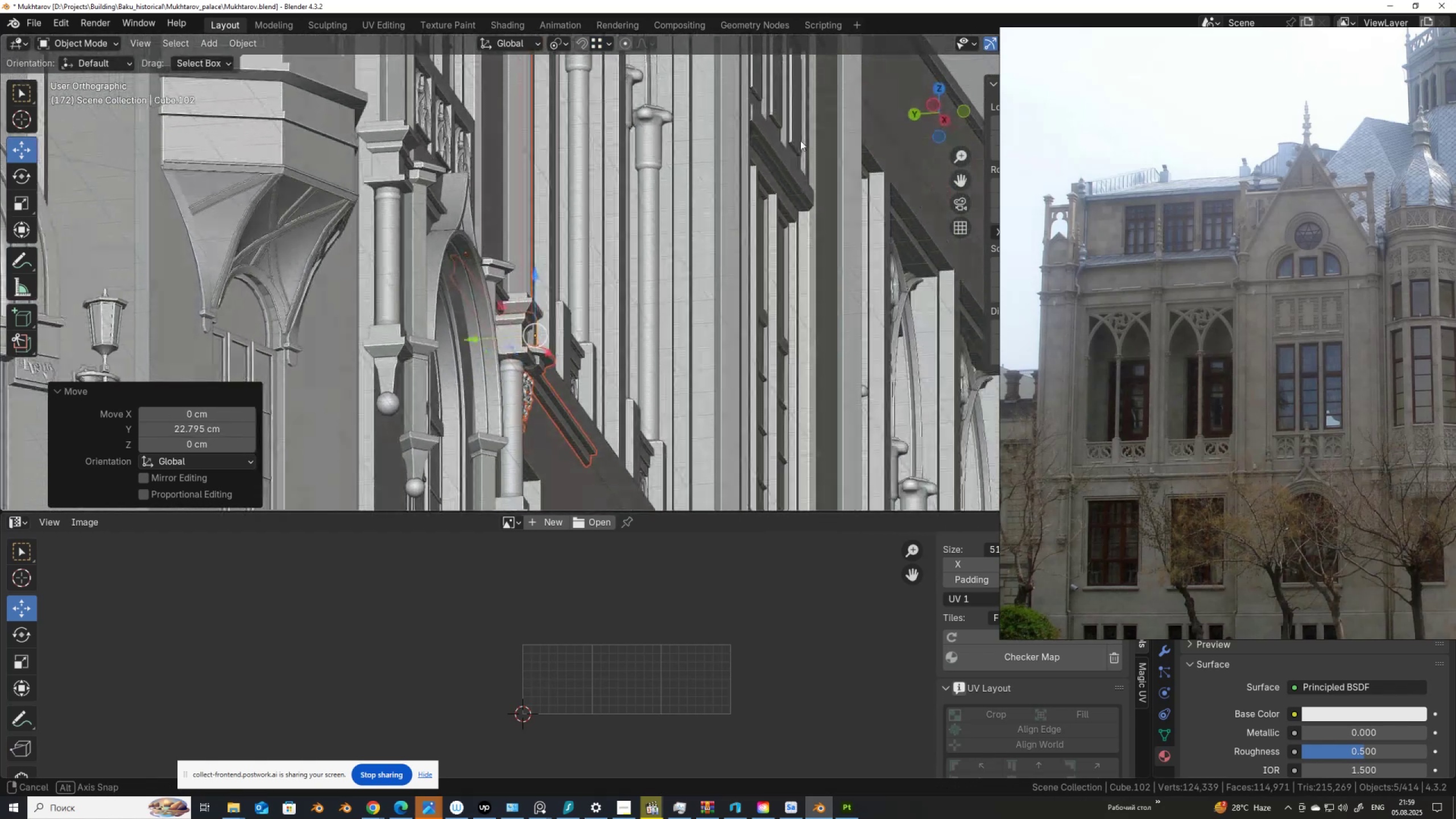 
scroll: coordinate [617, 258], scroll_direction: up, amount: 1.0
 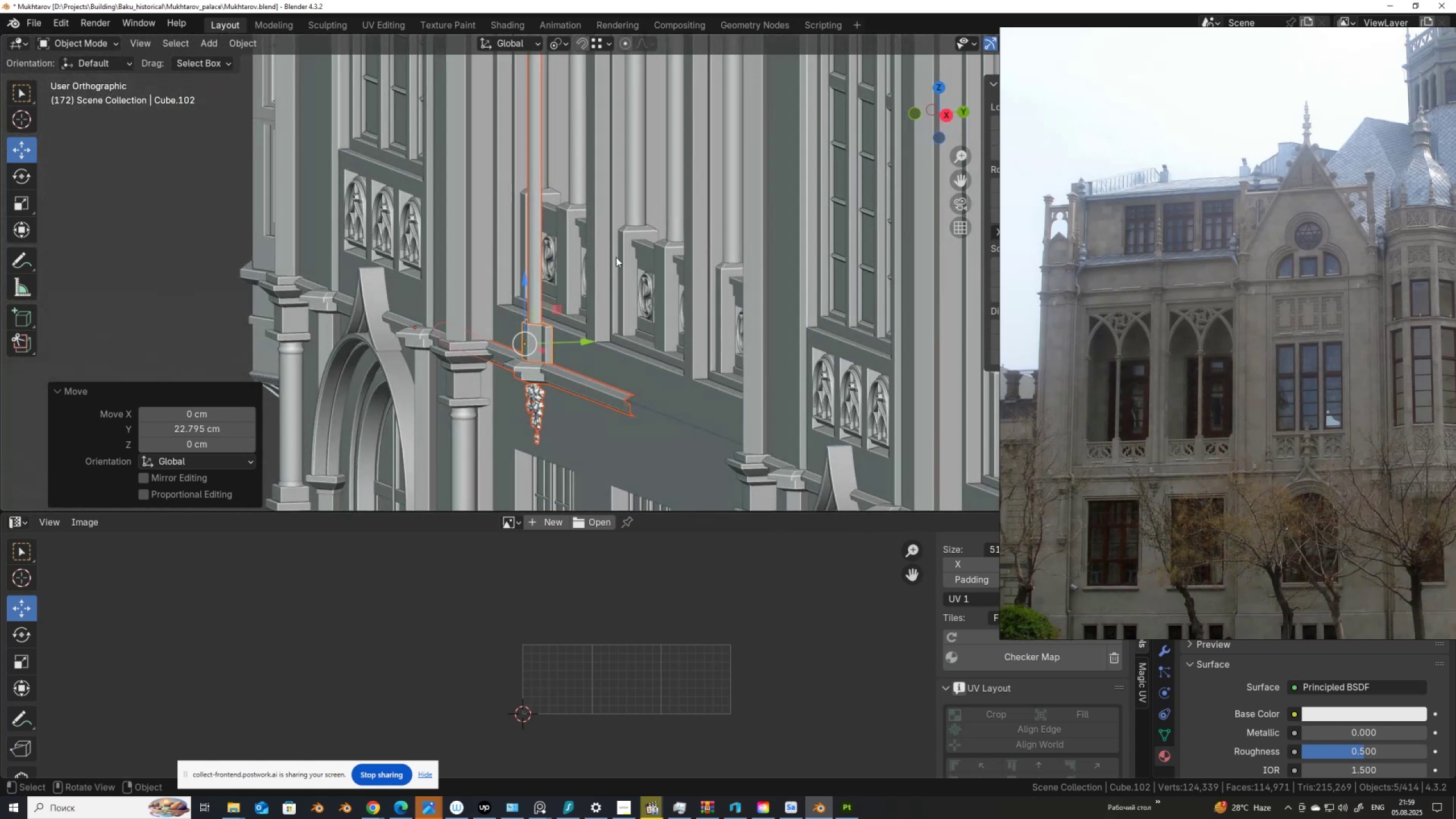 
hold_key(key=ShiftLeft, duration=0.62)
scroll: coordinate [565, 228], scroll_direction: up, amount: 4.0
 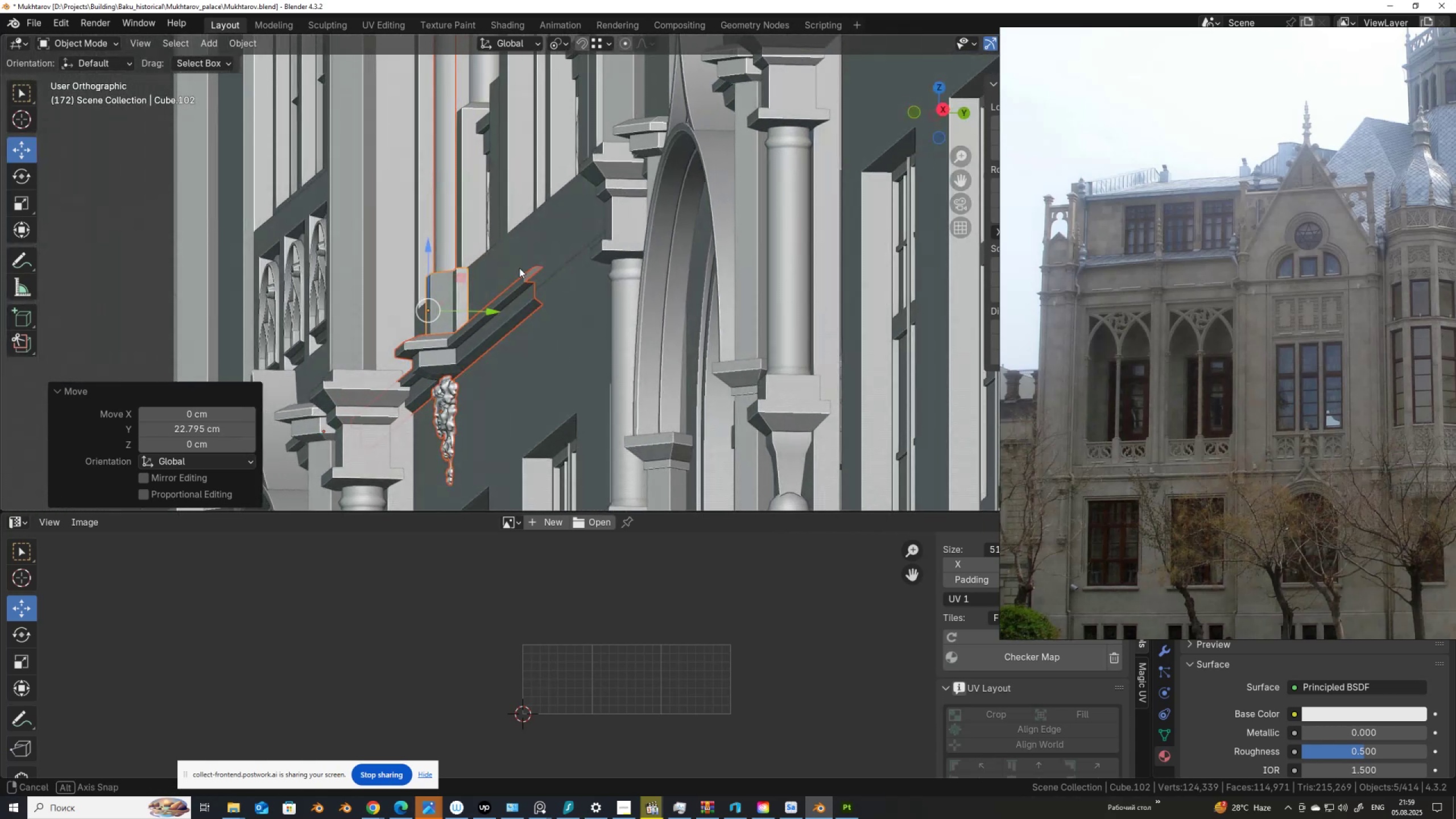 
hold_key(key=ShiftLeft, duration=0.46)
 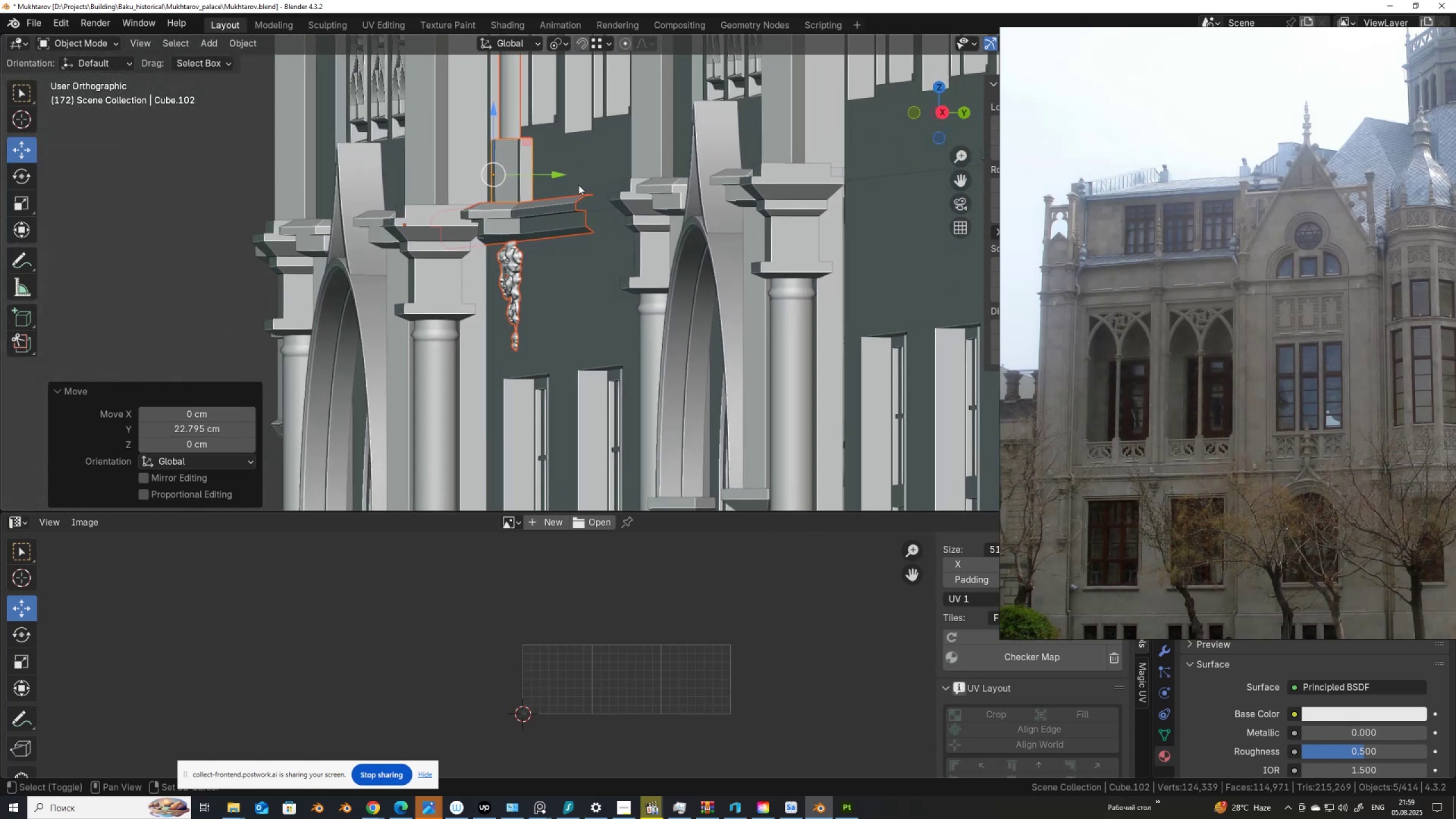 
scroll: coordinate [555, 278], scroll_direction: up, amount: 4.0
 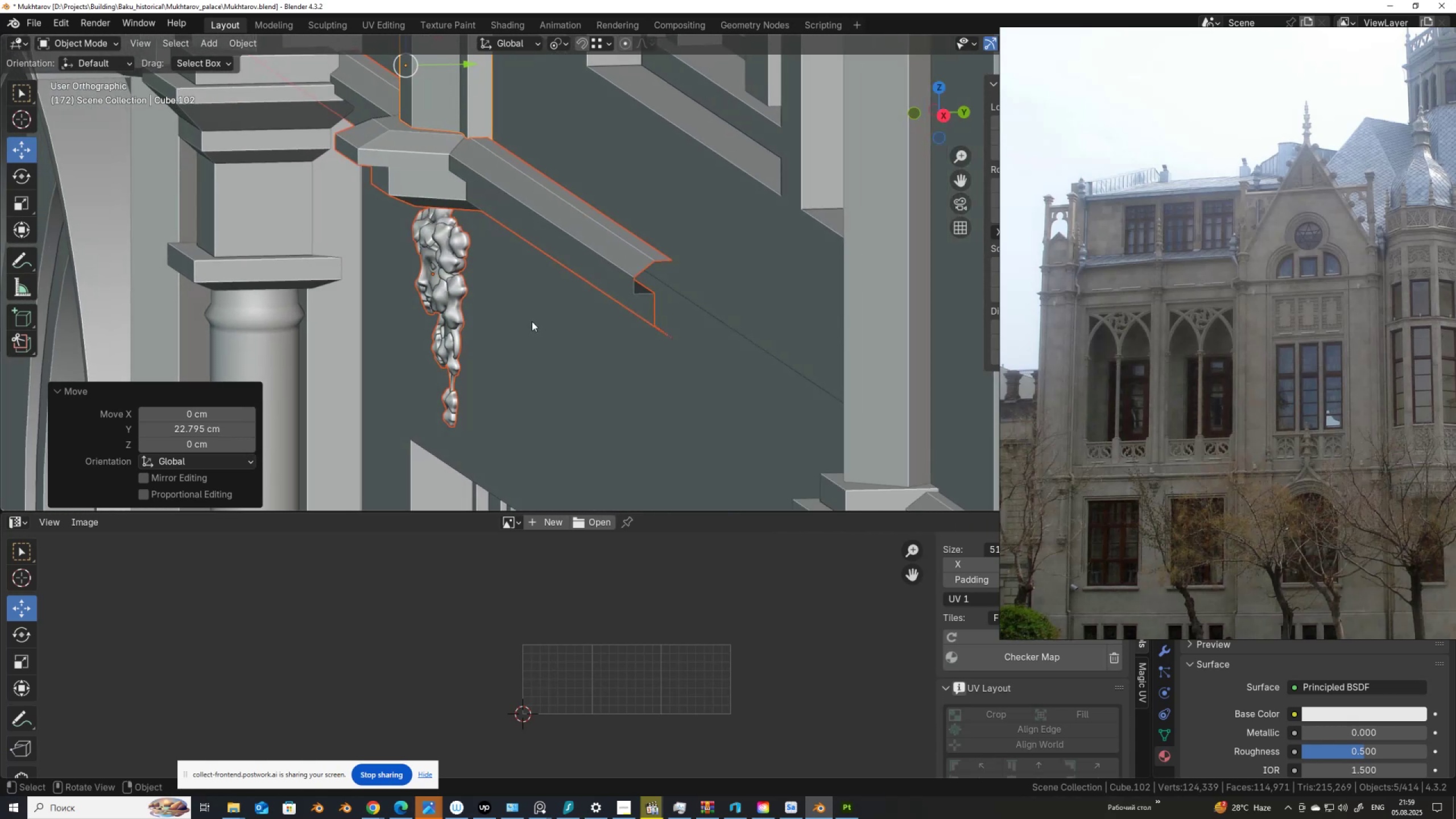 
left_click([459, 300])
 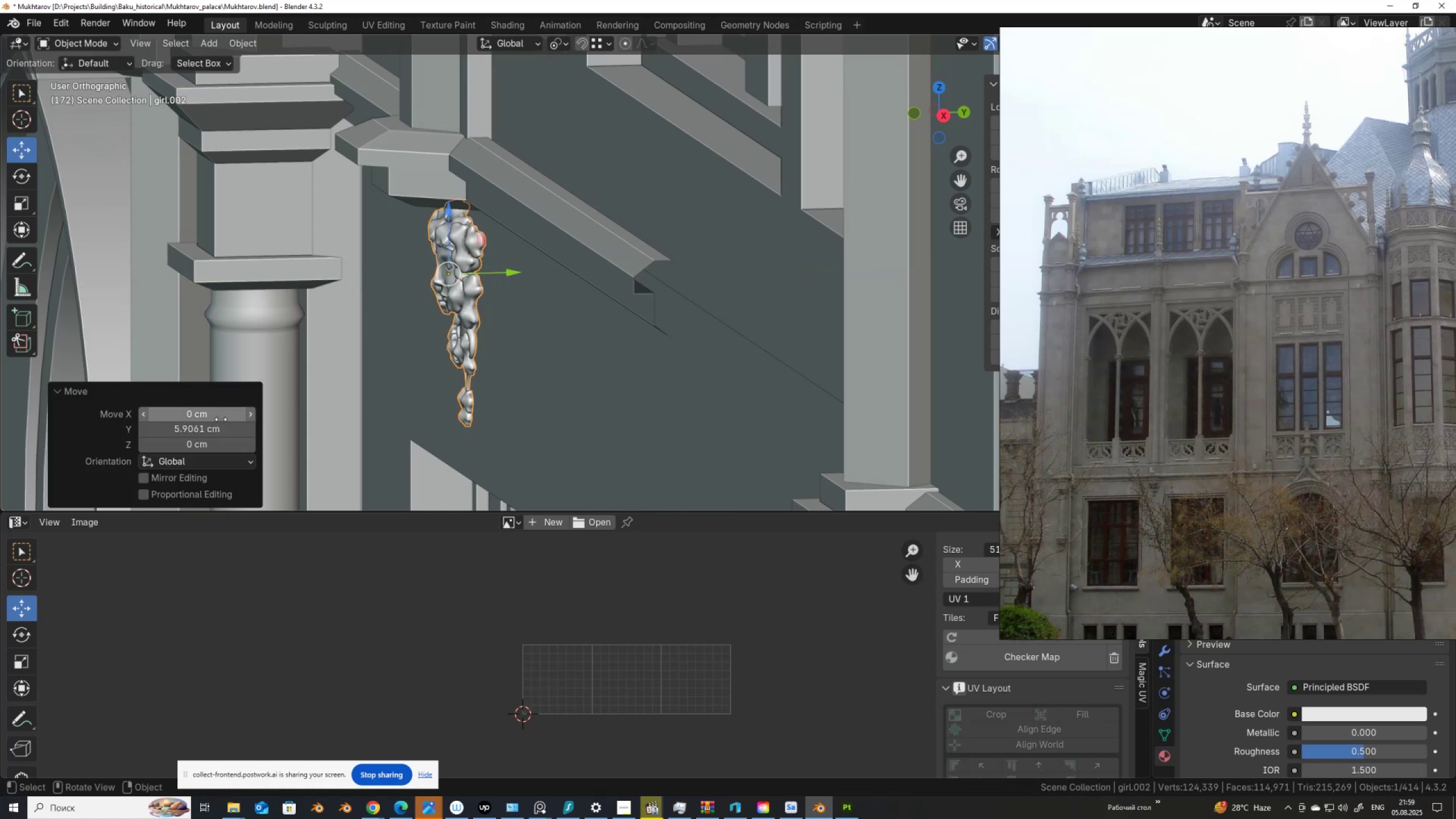 
wait(5.35)
 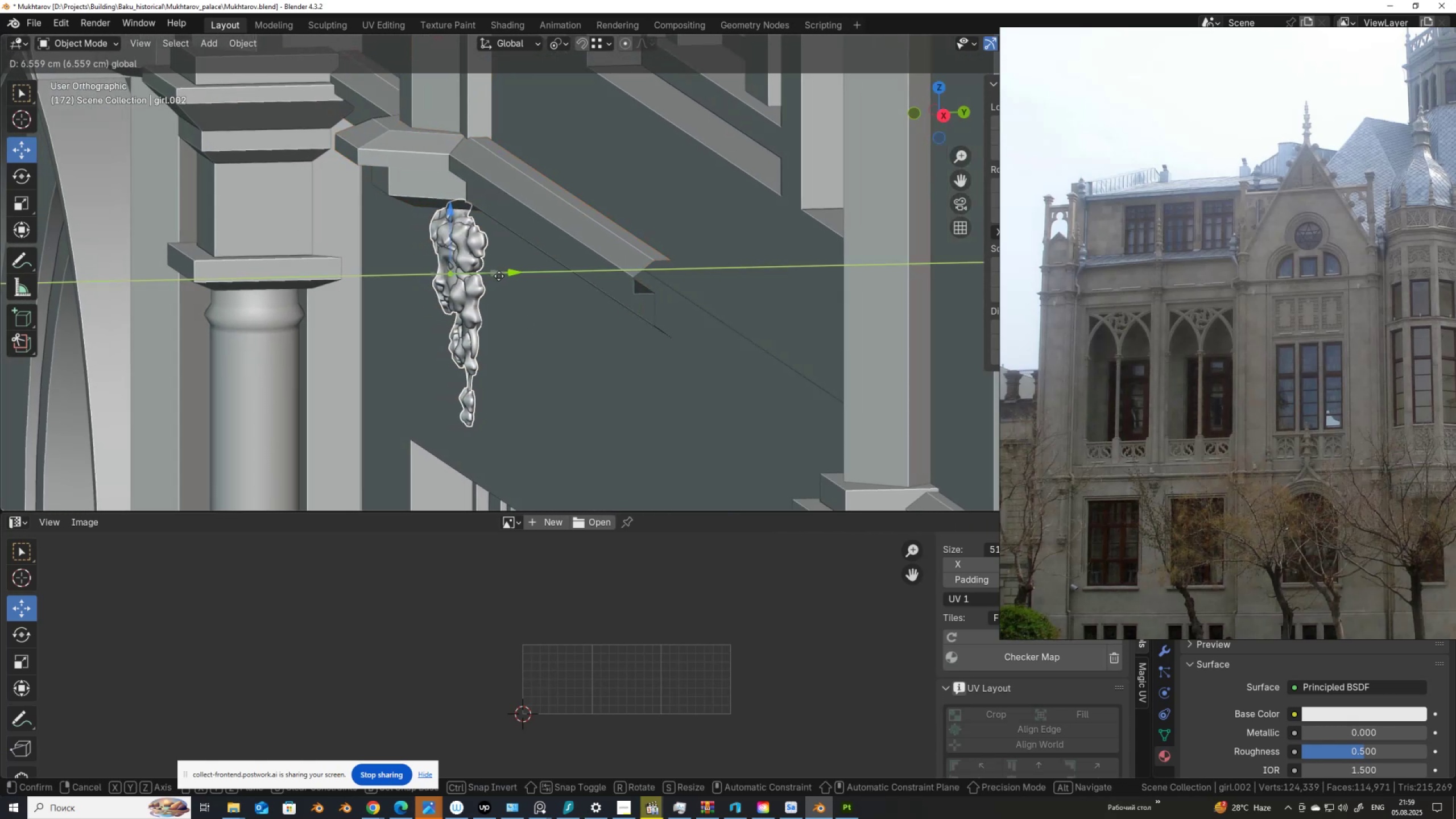 
left_click([205, 429])
 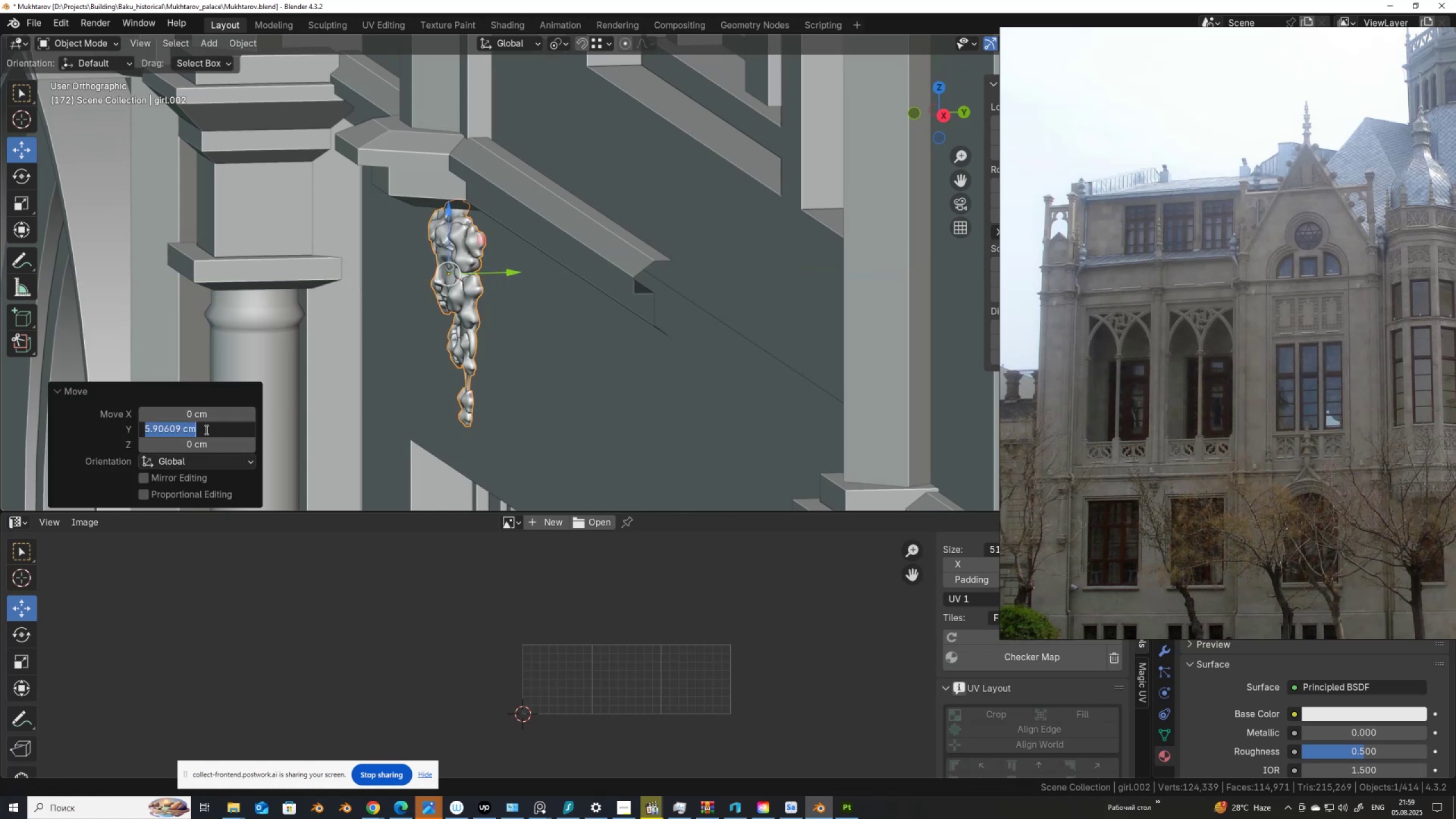 
key(Numpad6)
 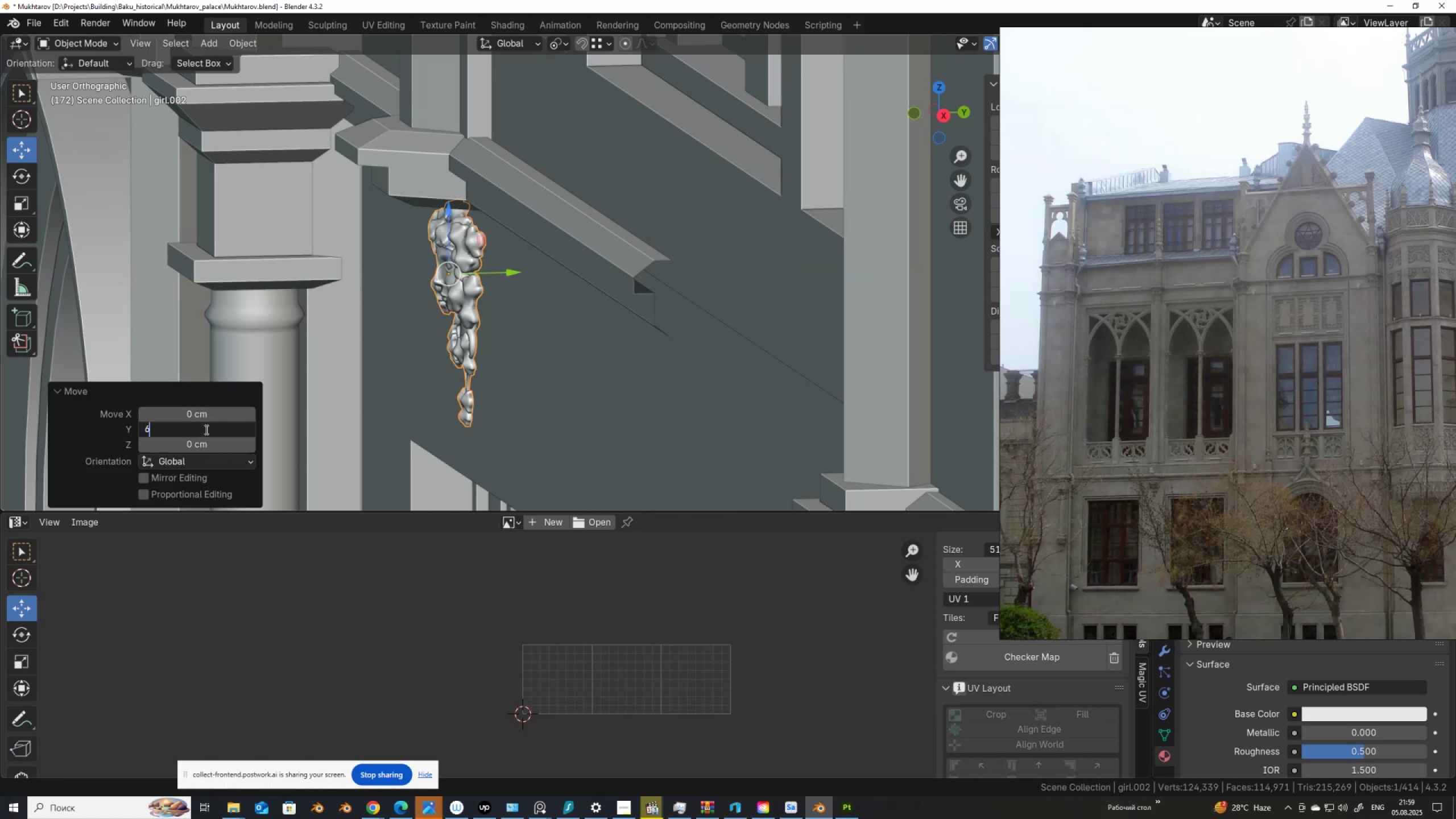 
key(NumpadEnter)
 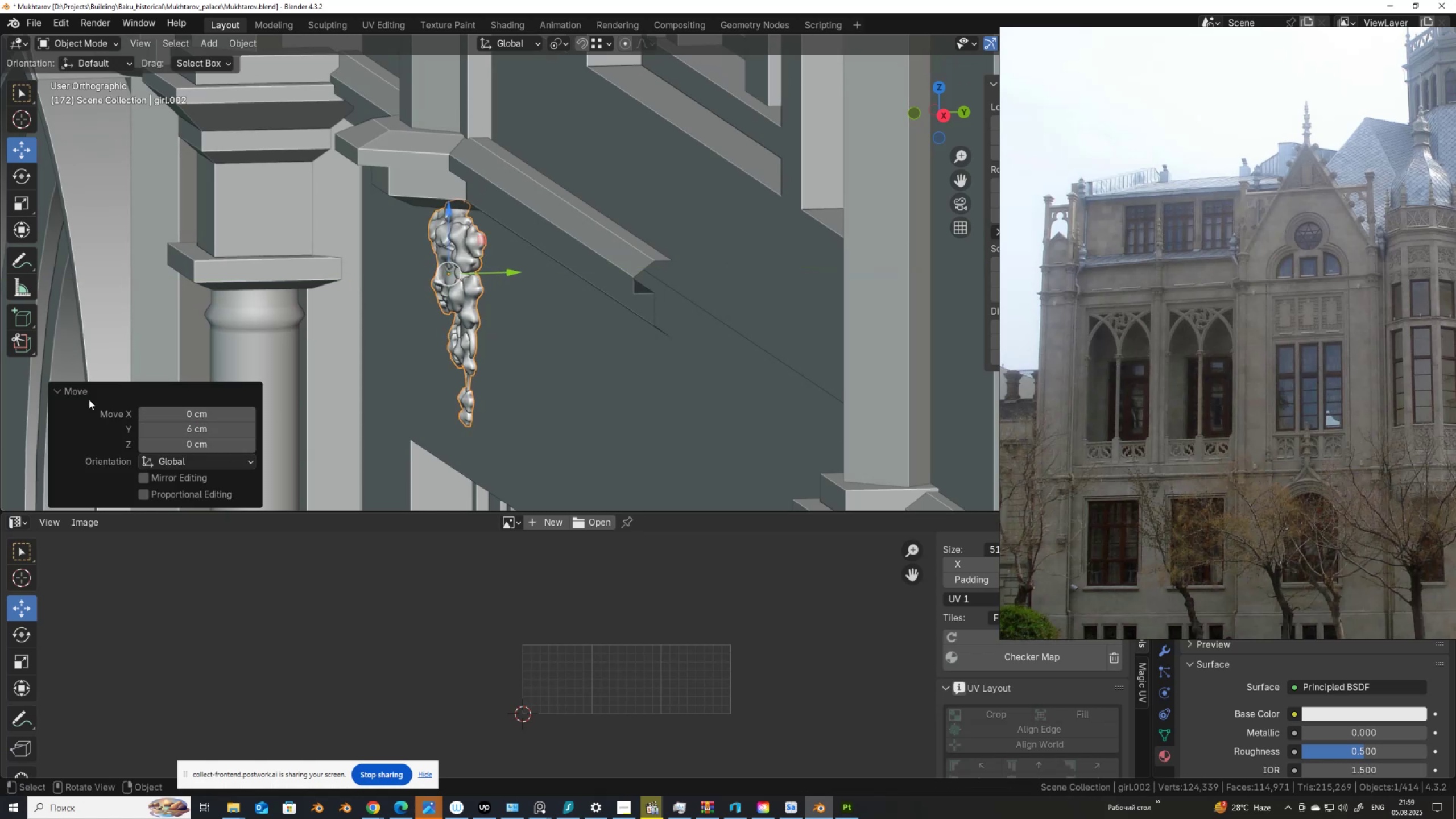 
scroll: coordinate [494, 400], scroll_direction: down, amount: 12.0
 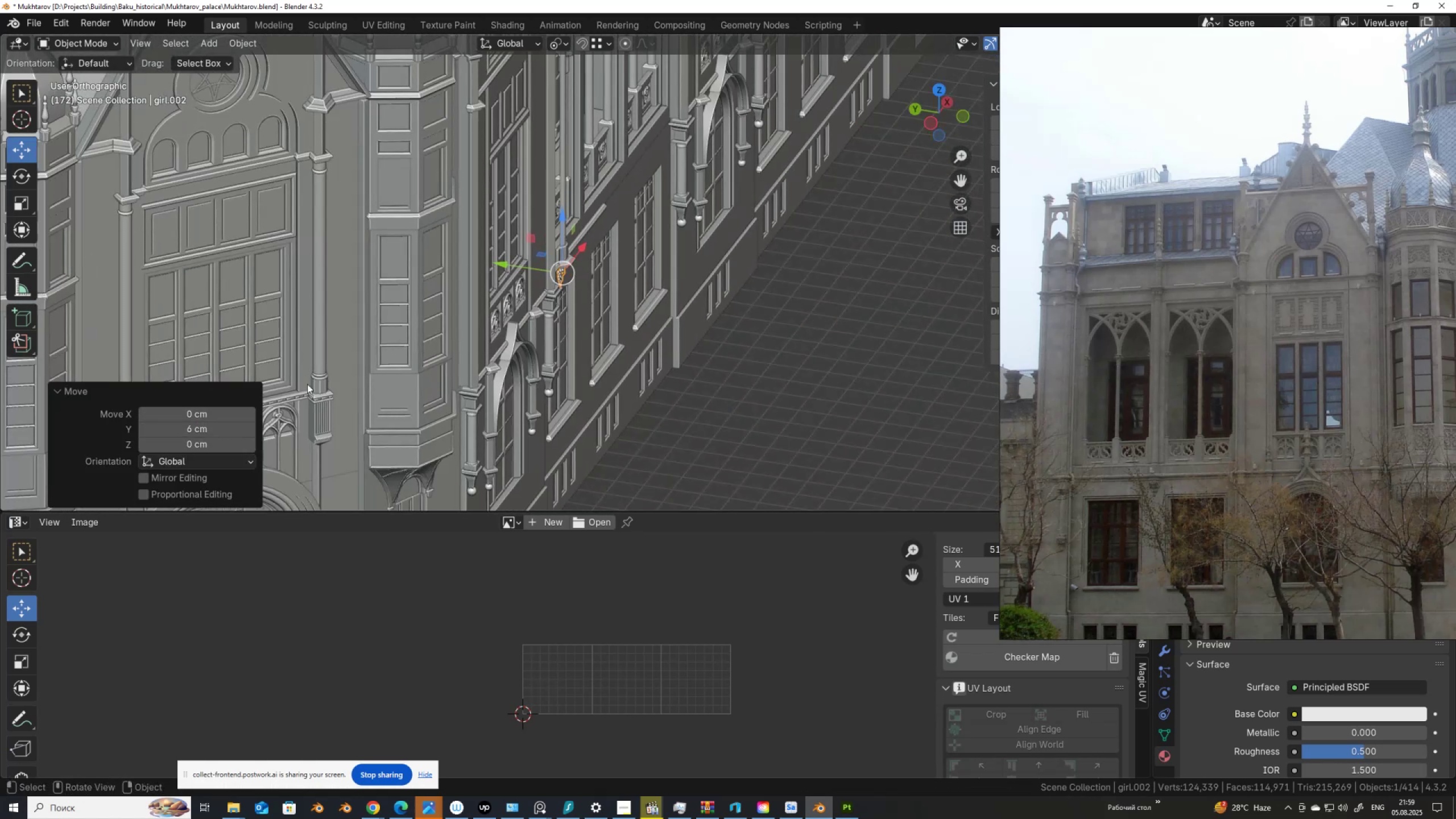 
hold_key(key=ShiftLeft, duration=0.72)
 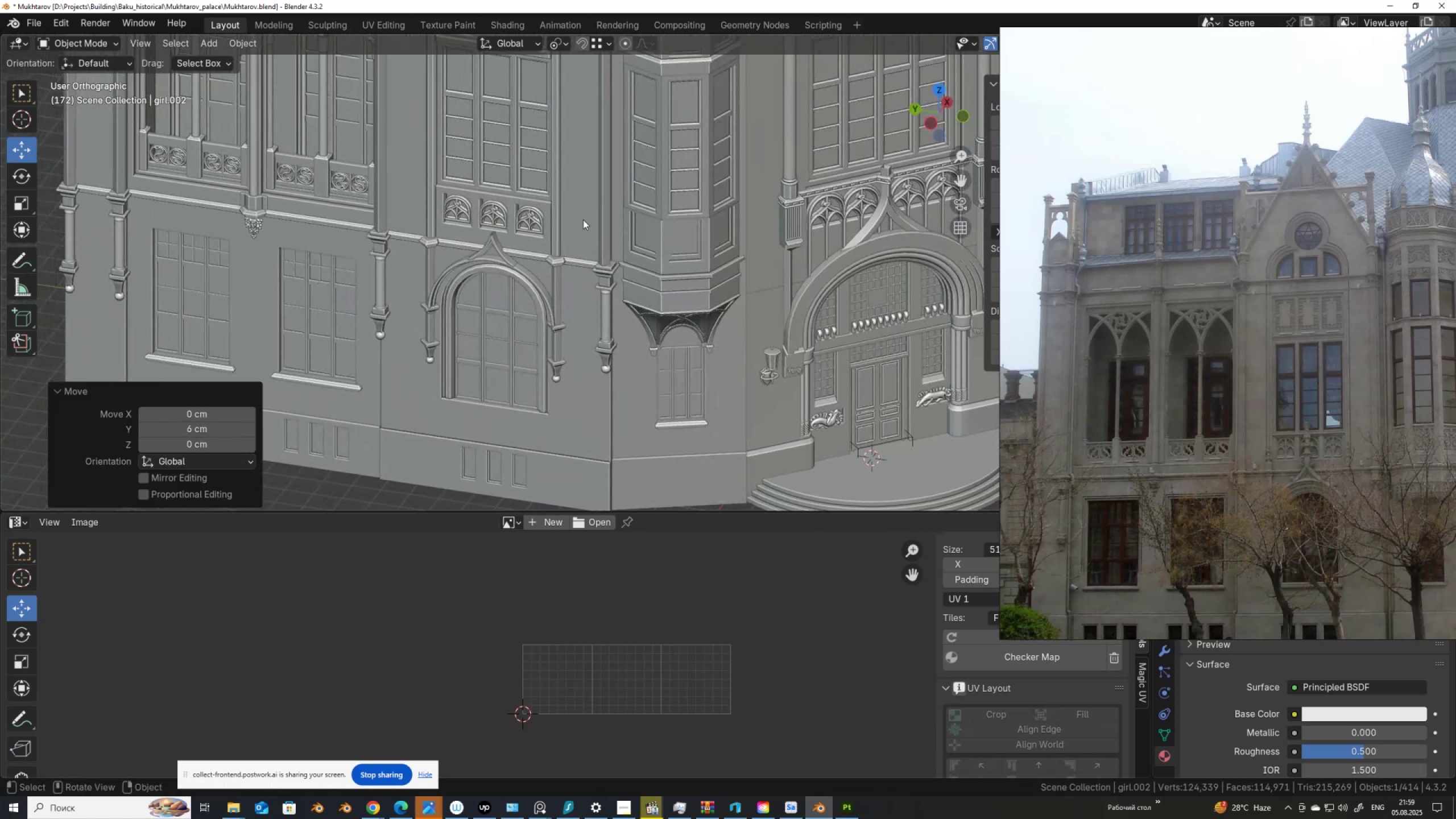 
hold_key(key=ShiftLeft, duration=0.39)
 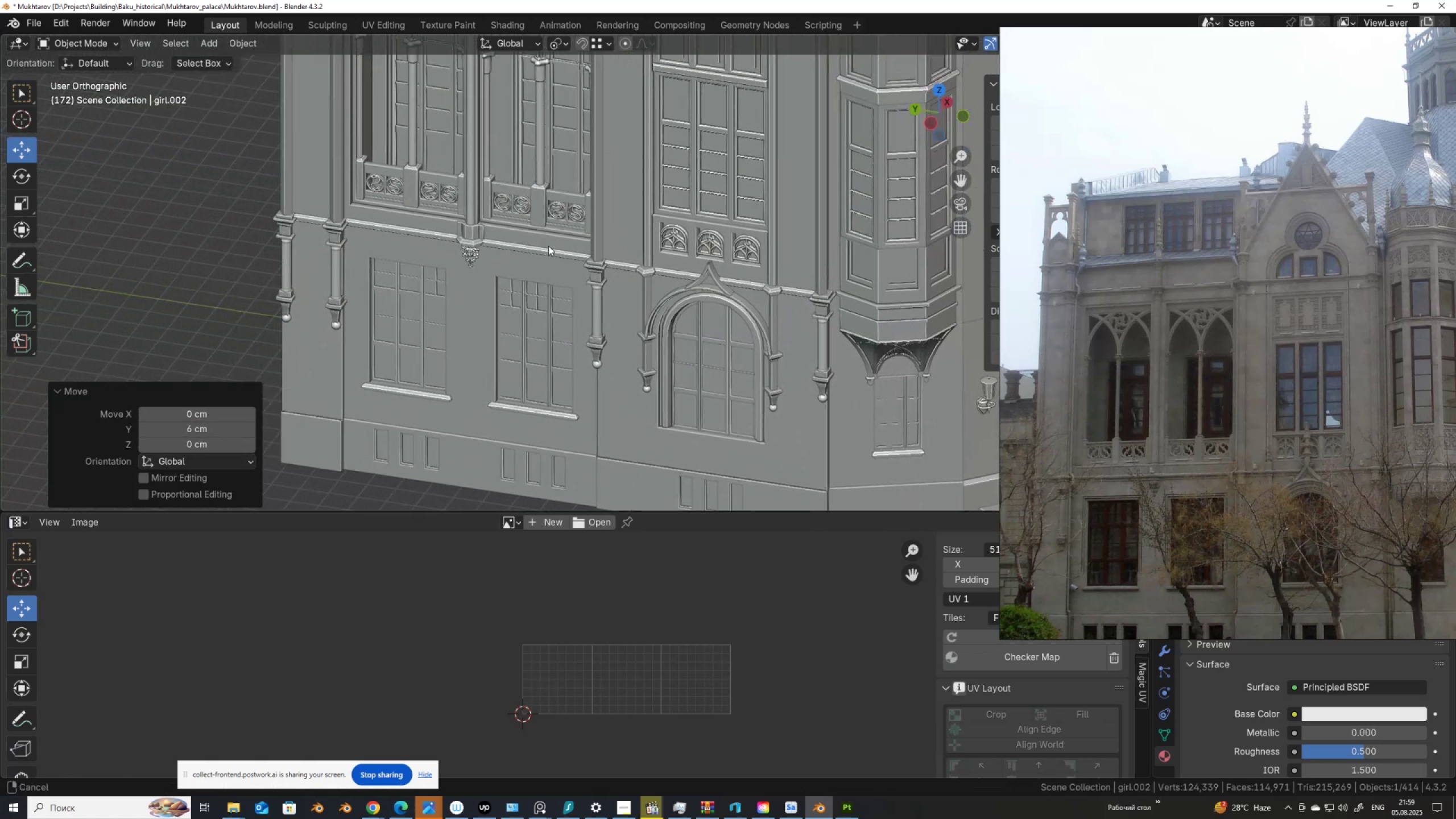 
scroll: coordinate [498, 309], scroll_direction: up, amount: 8.0
 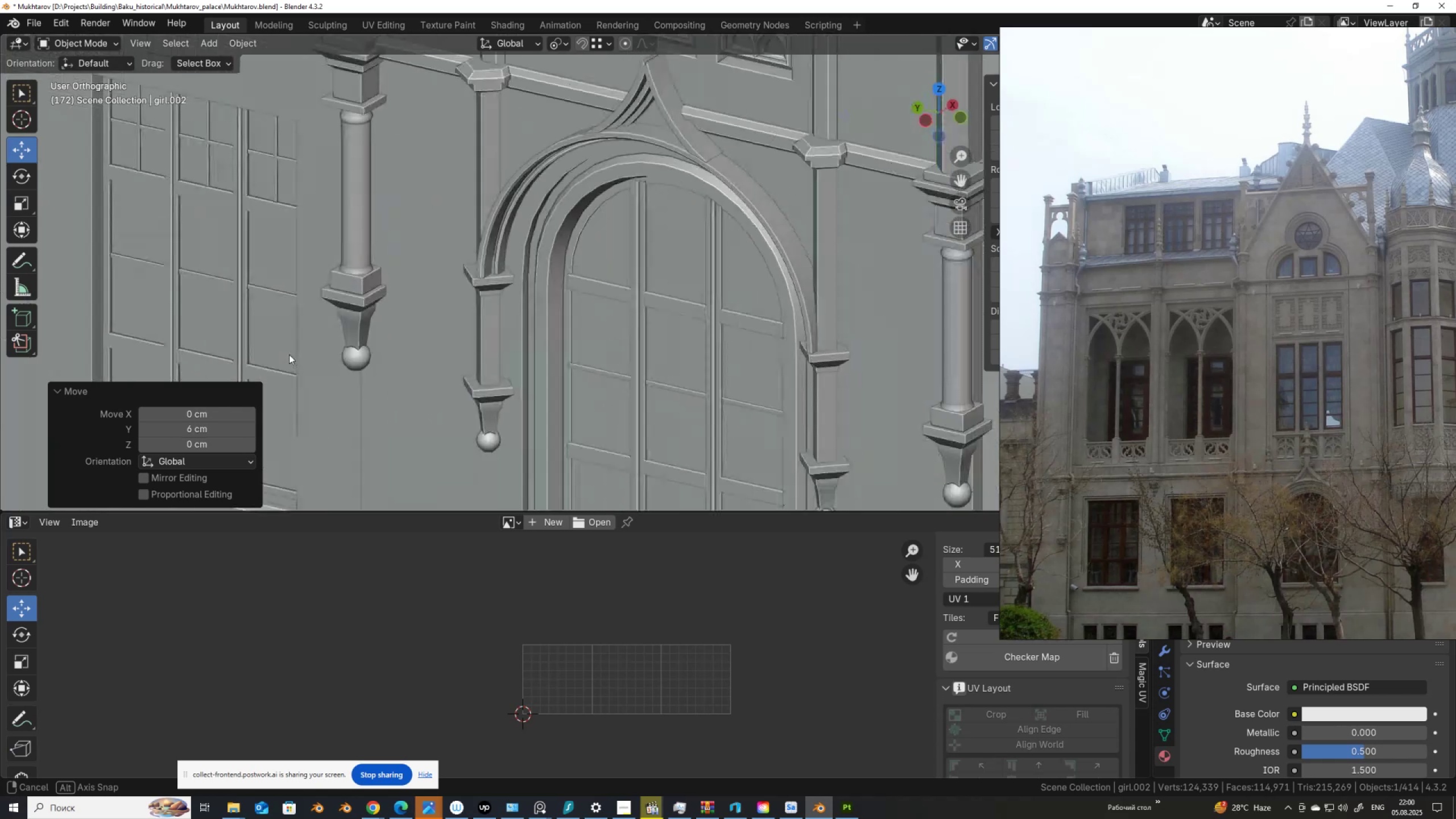 
hold_key(key=ShiftLeft, duration=0.7)
scroll: coordinate [665, 470], scroll_direction: up, amount: 3.0
 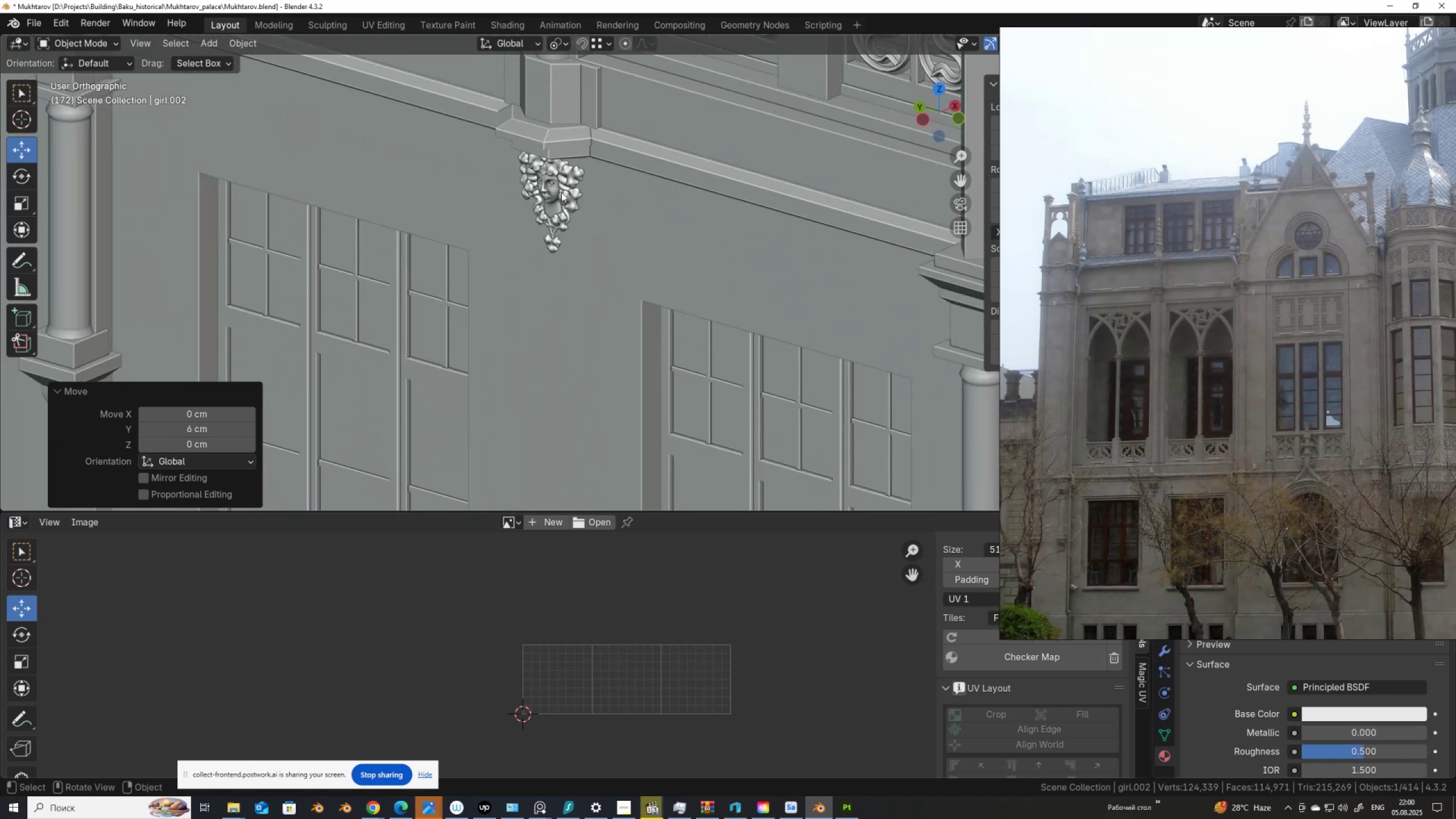 
left_click([561, 192])
 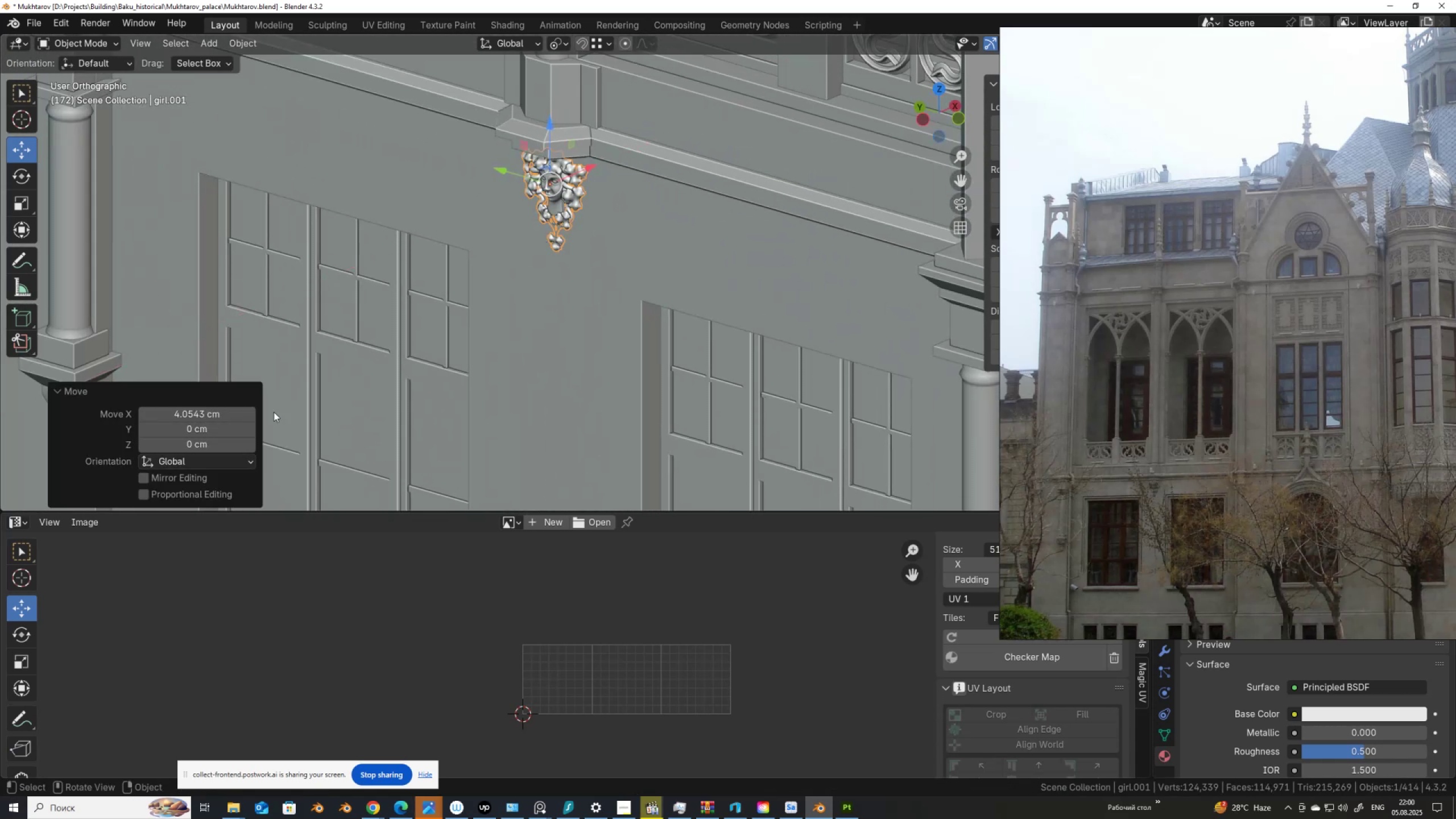 
left_click([222, 417])
 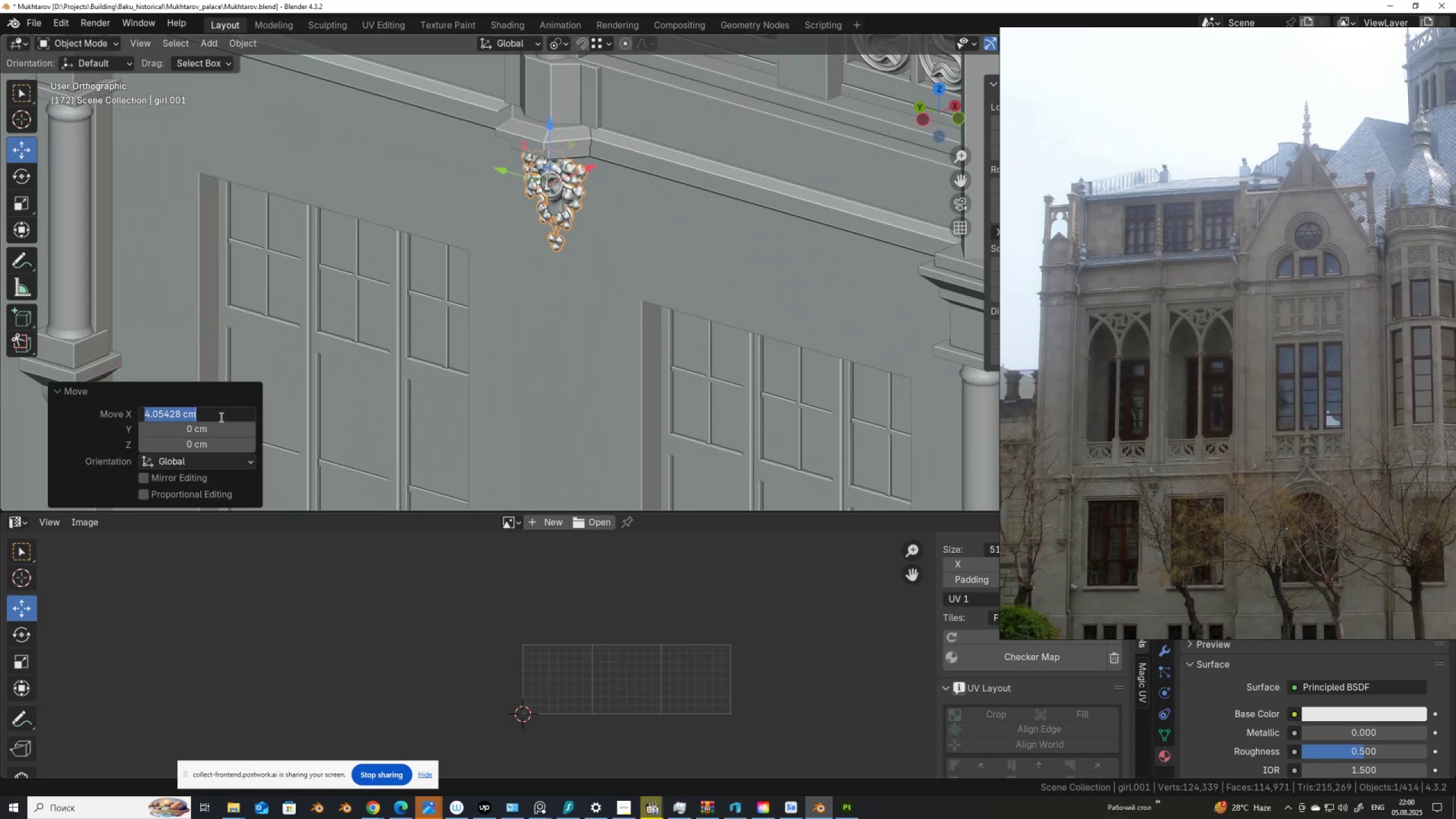 
key(Numpad6)
 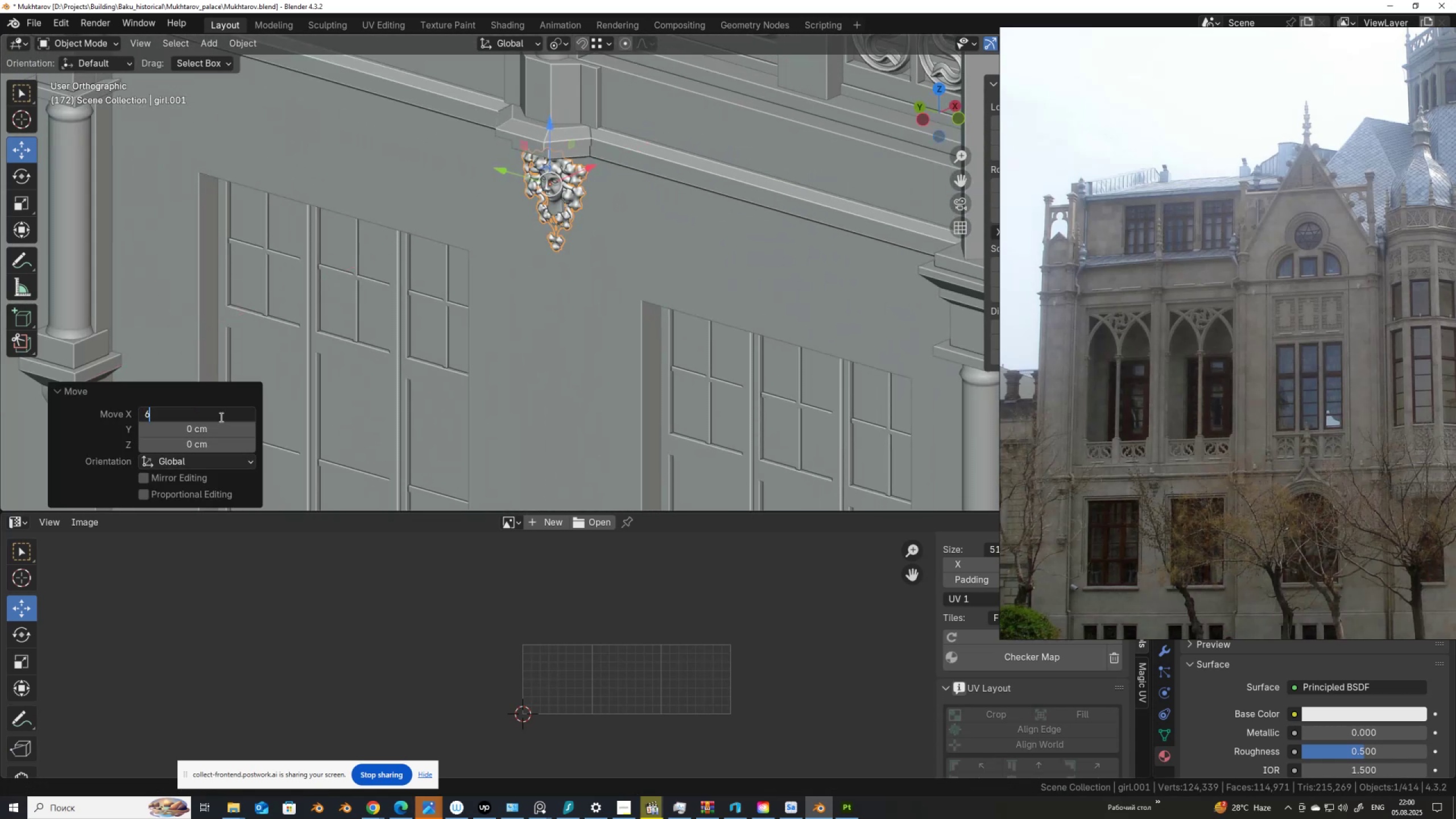 
key(NumpadEnter)
 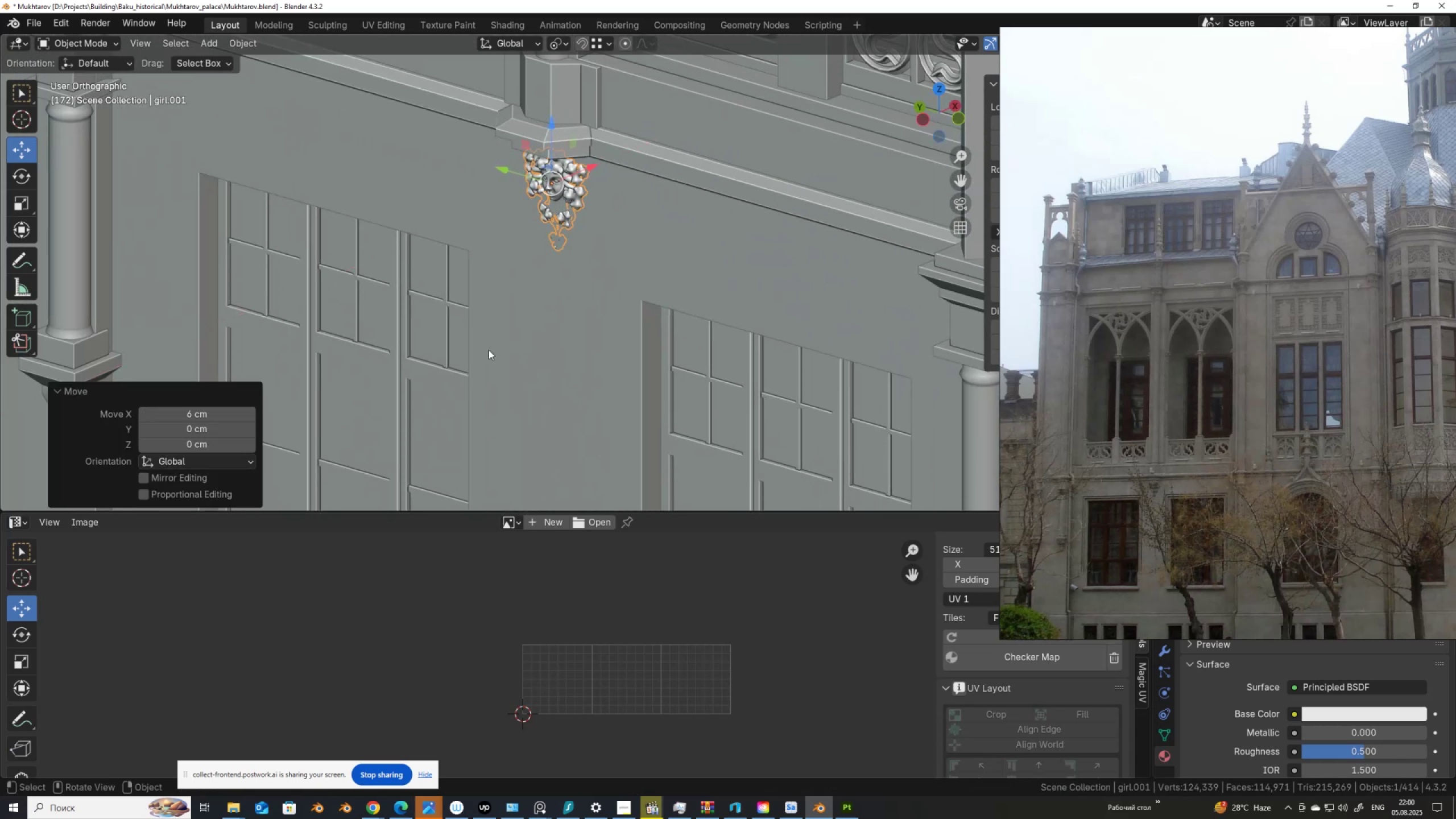 
scroll: coordinate [642, 247], scroll_direction: up, amount: 3.0
 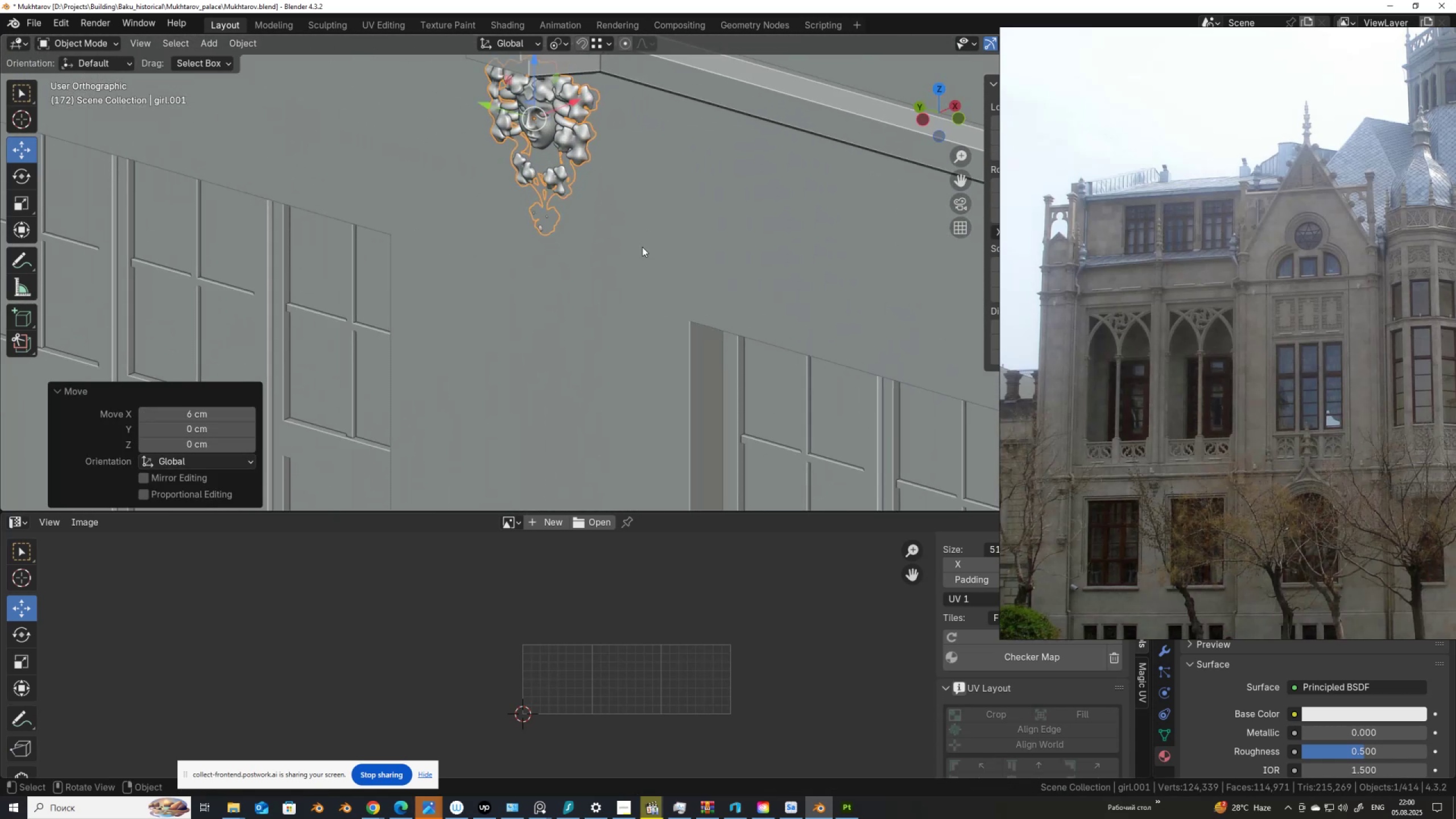 
key(Control+ControlLeft)
 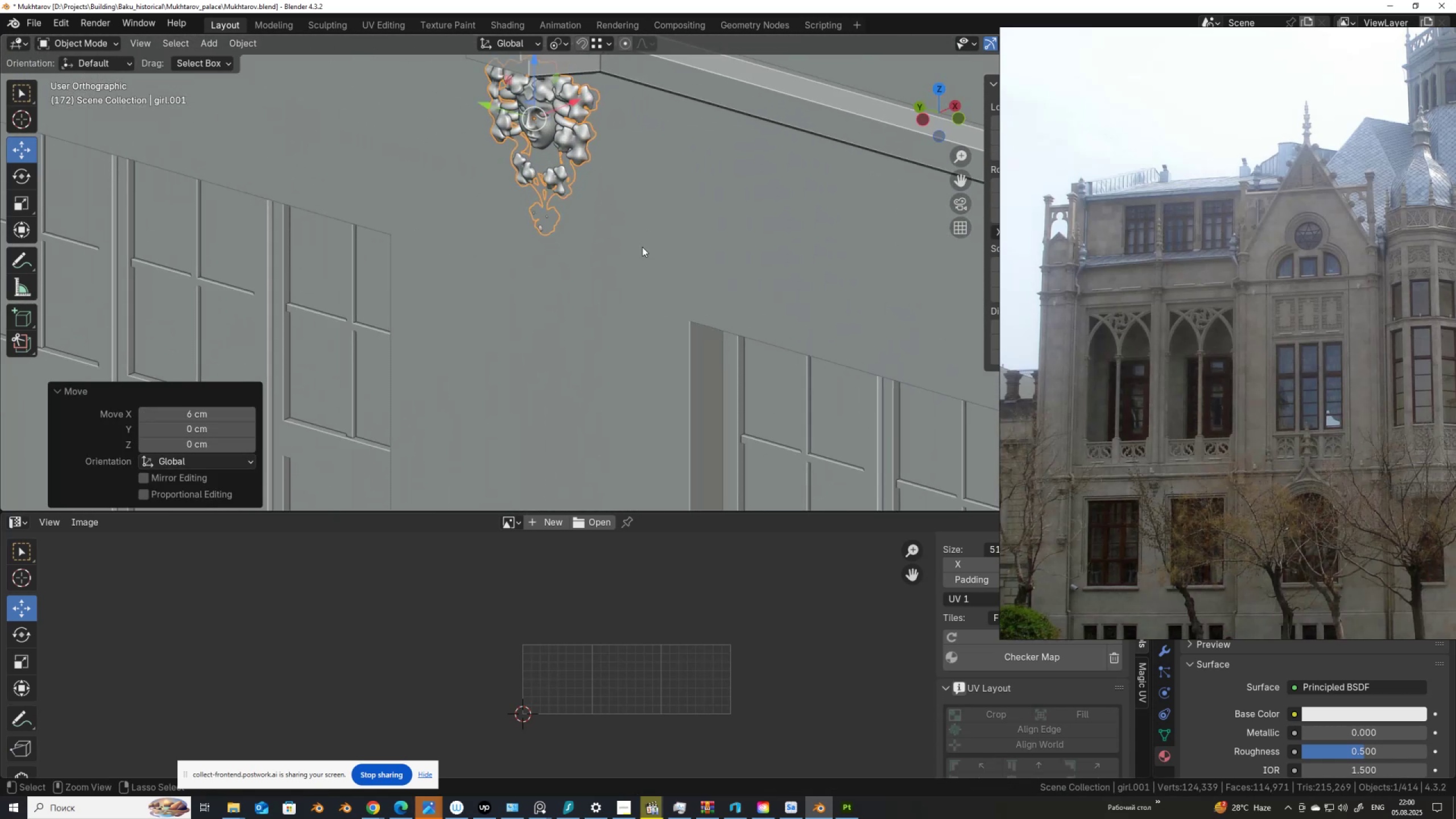 
key(Control+Z)
 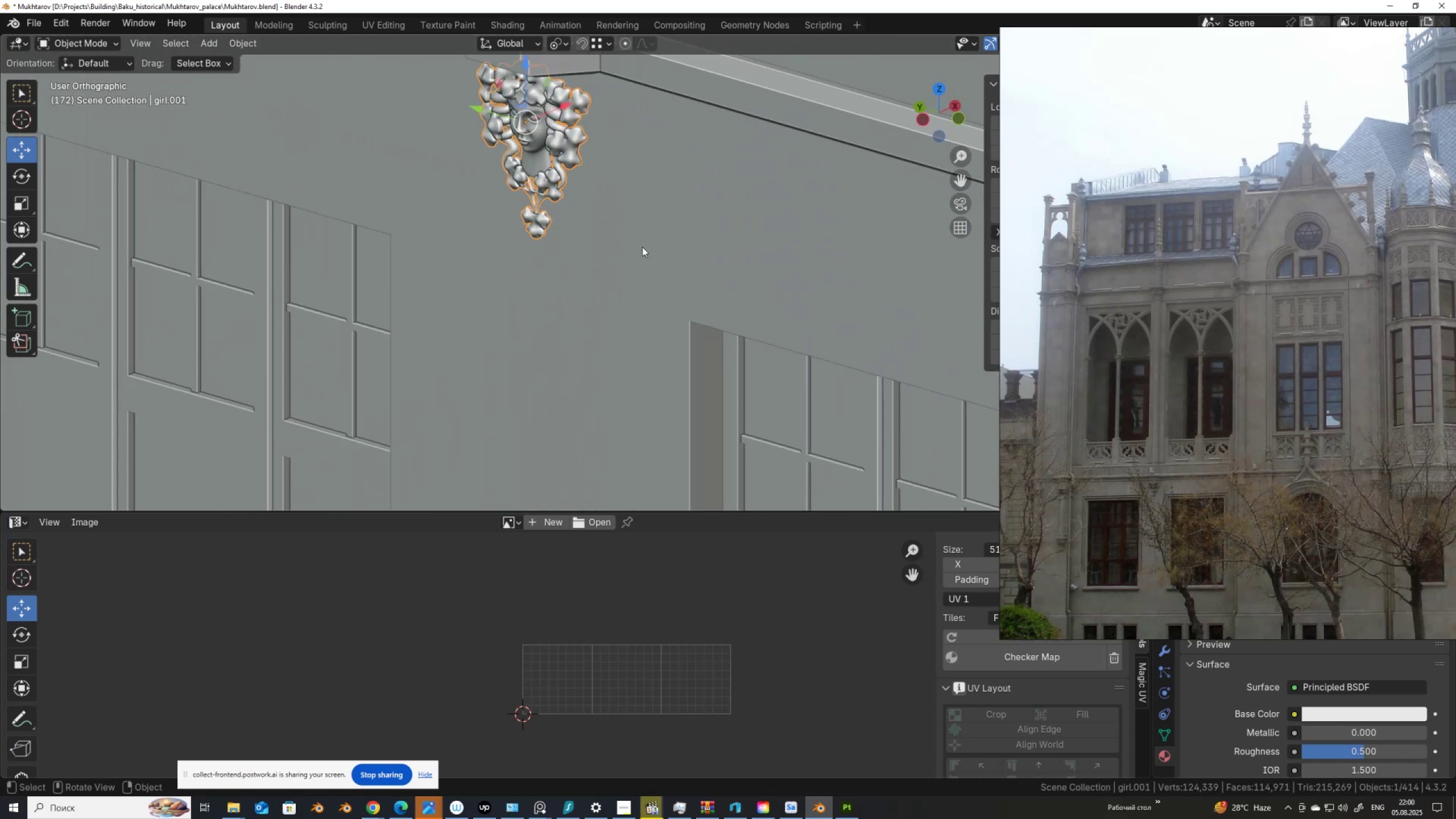 
scroll: coordinate [537, 231], scroll_direction: down, amount: 17.0
 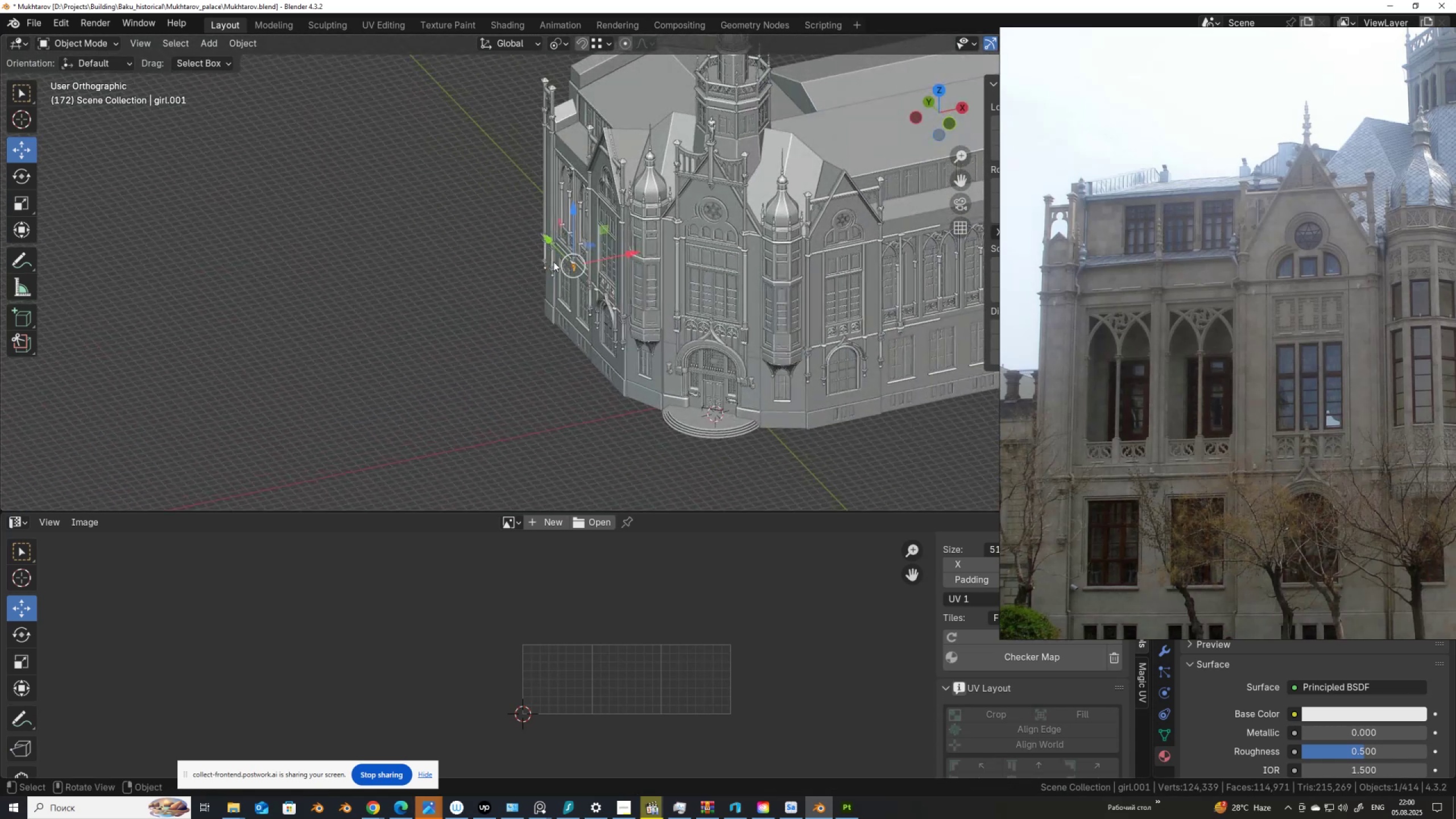 
scroll: coordinate [619, 250], scroll_direction: up, amount: 12.0
 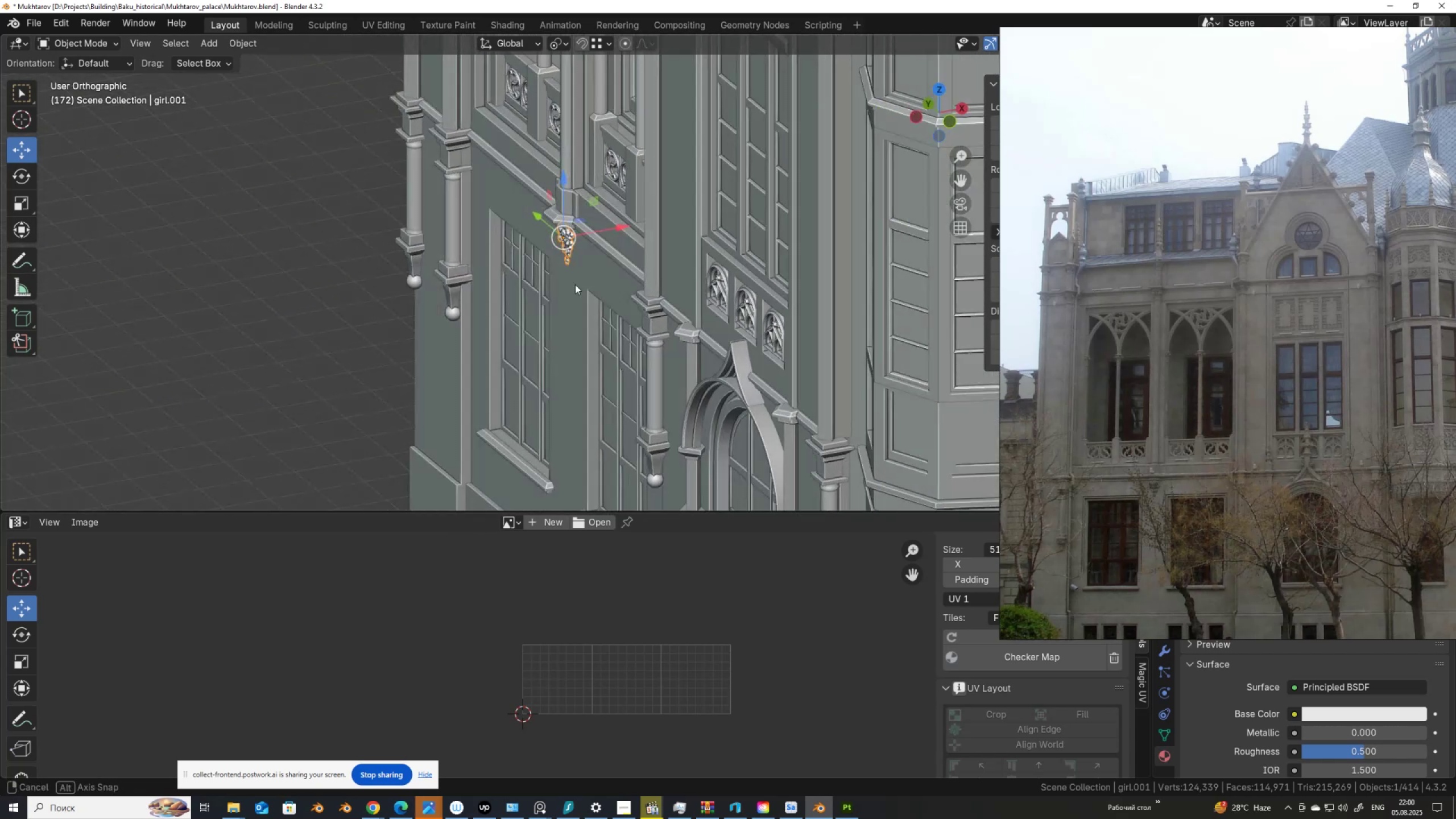 
scroll: coordinate [529, 263], scroll_direction: down, amount: 8.0
 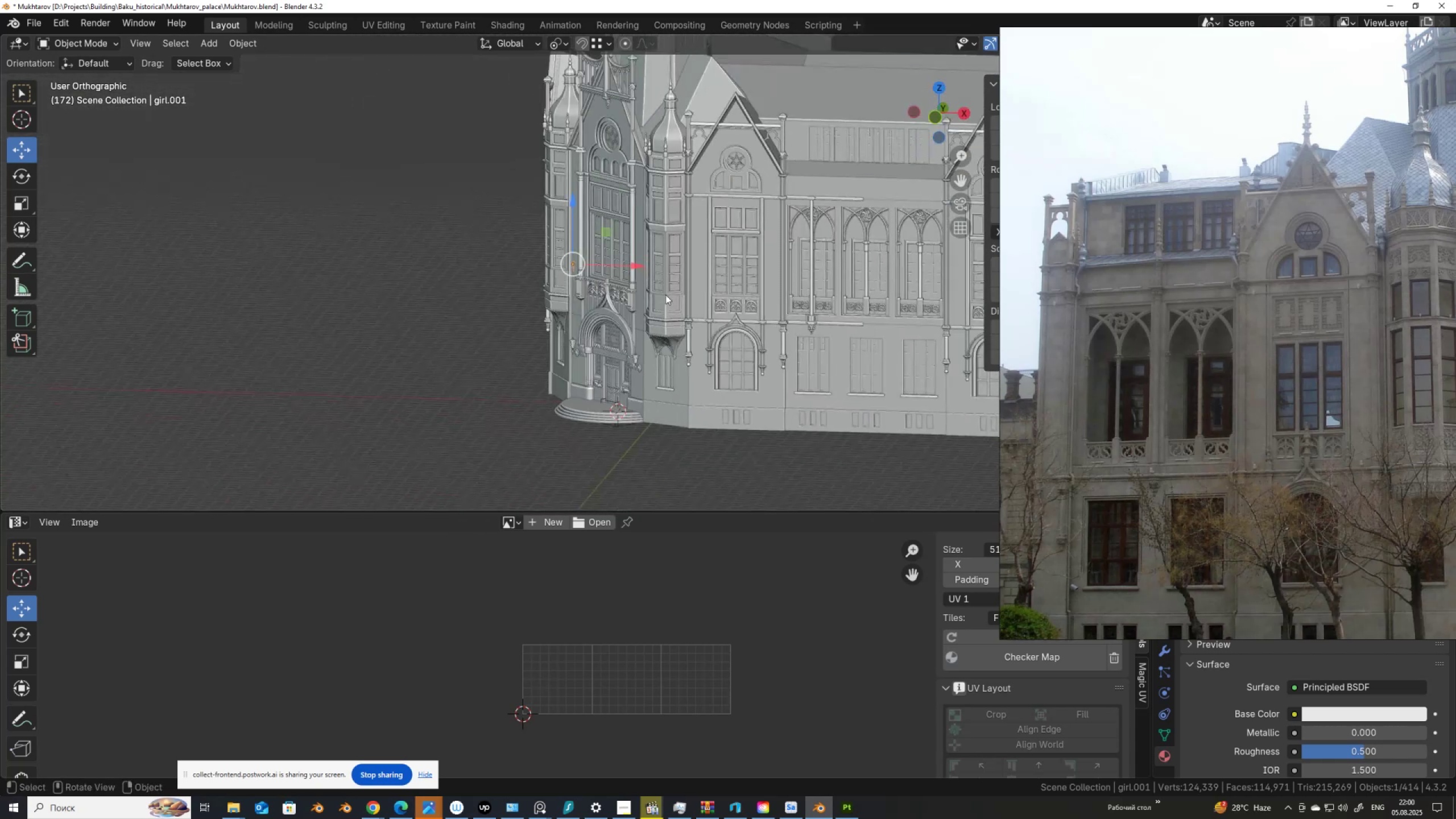 
hold_key(key=ShiftLeft, duration=0.31)
 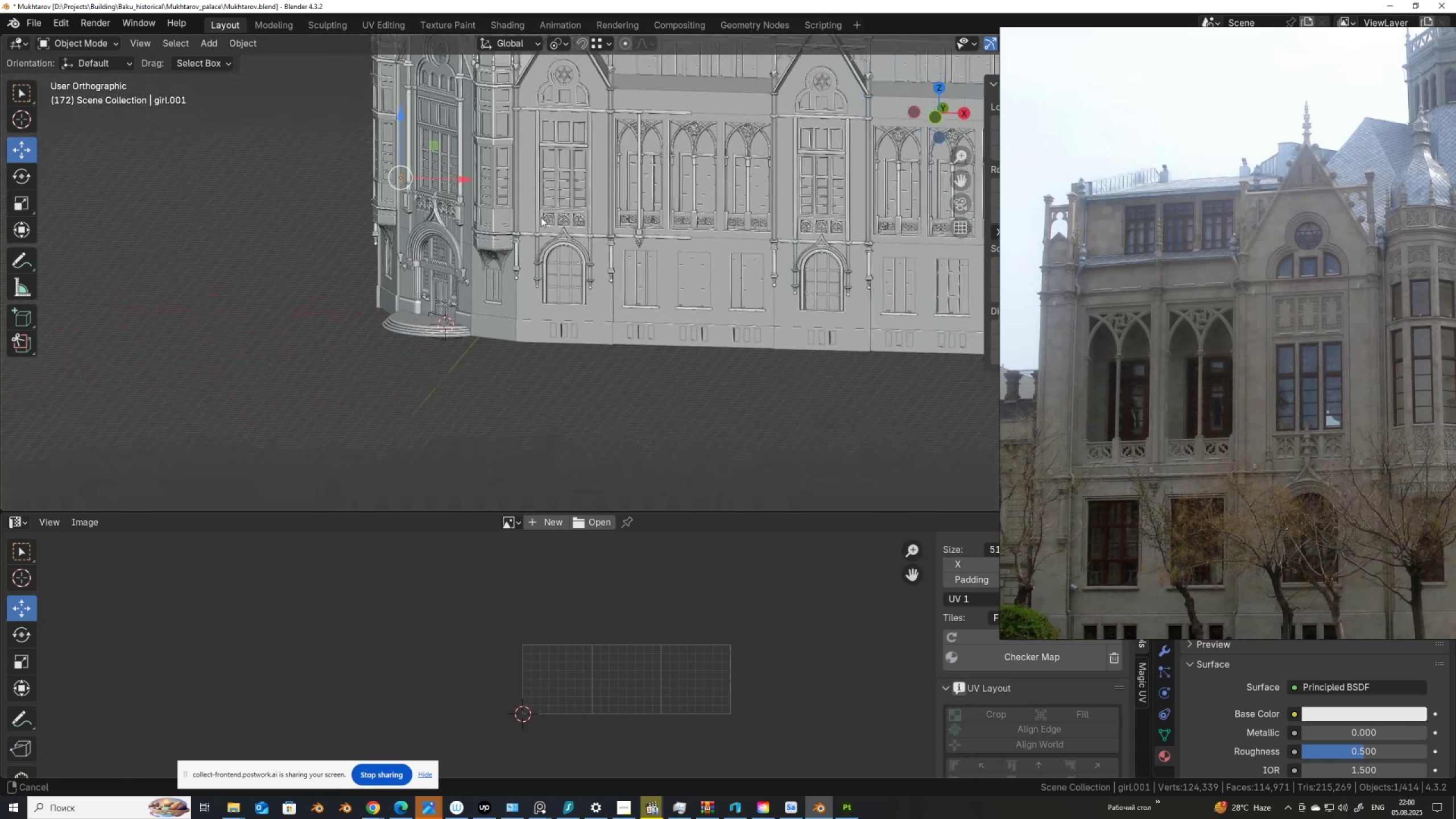 
scroll: coordinate [721, 170], scroll_direction: up, amount: 8.0
 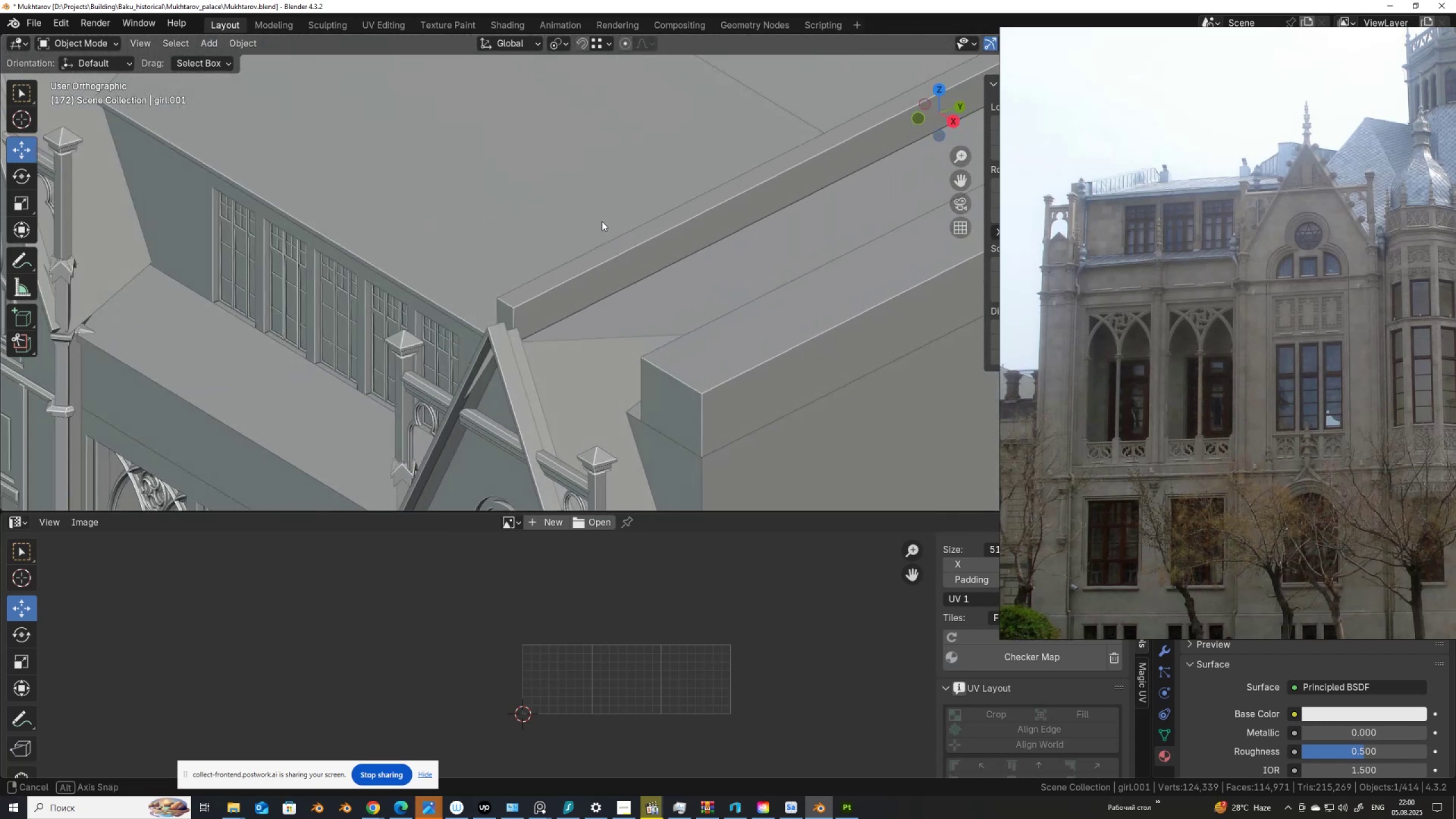 
hold_key(key=ShiftLeft, duration=0.75)
 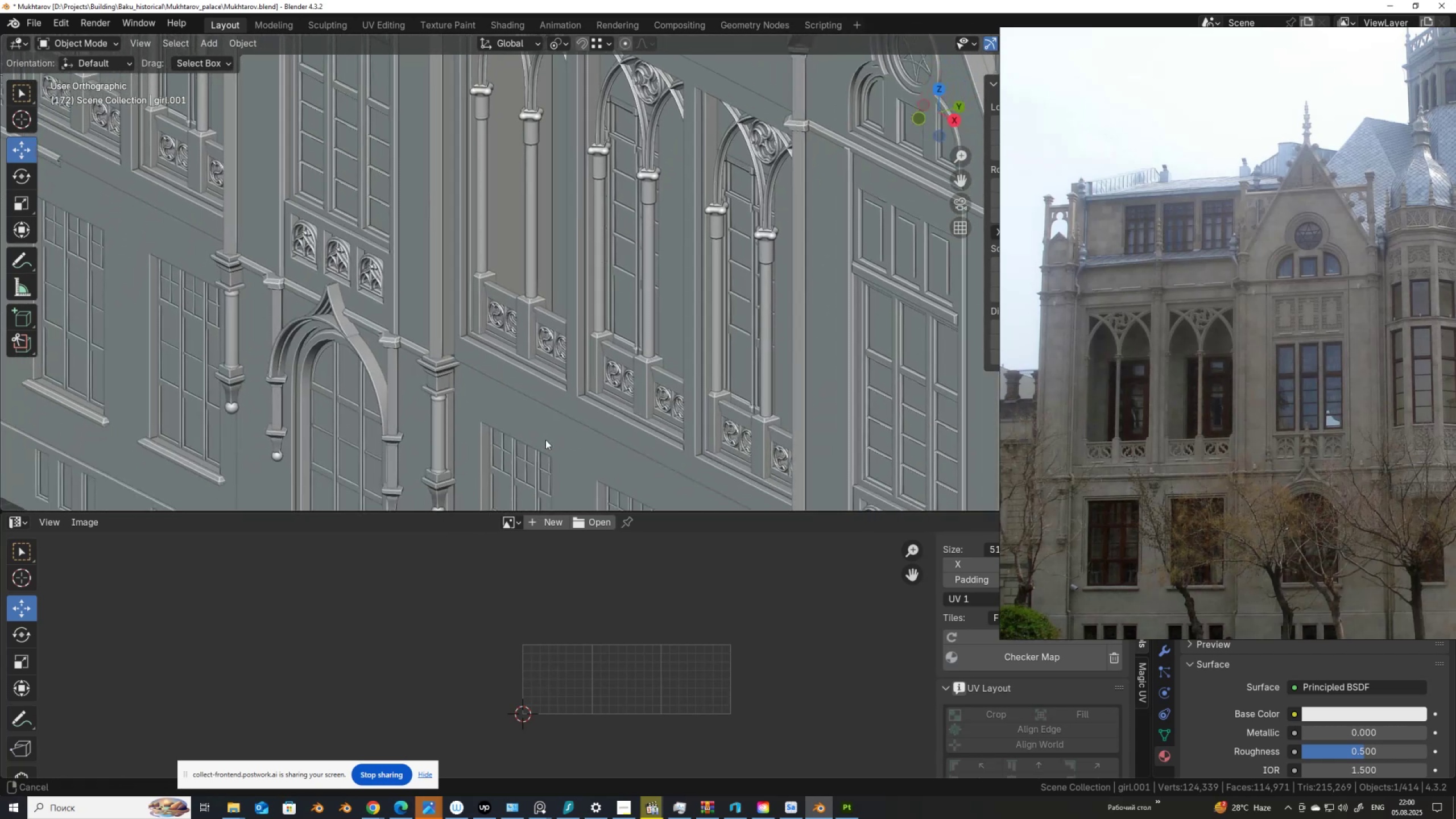 
scroll: coordinate [545, 440], scroll_direction: up, amount: 1.0
 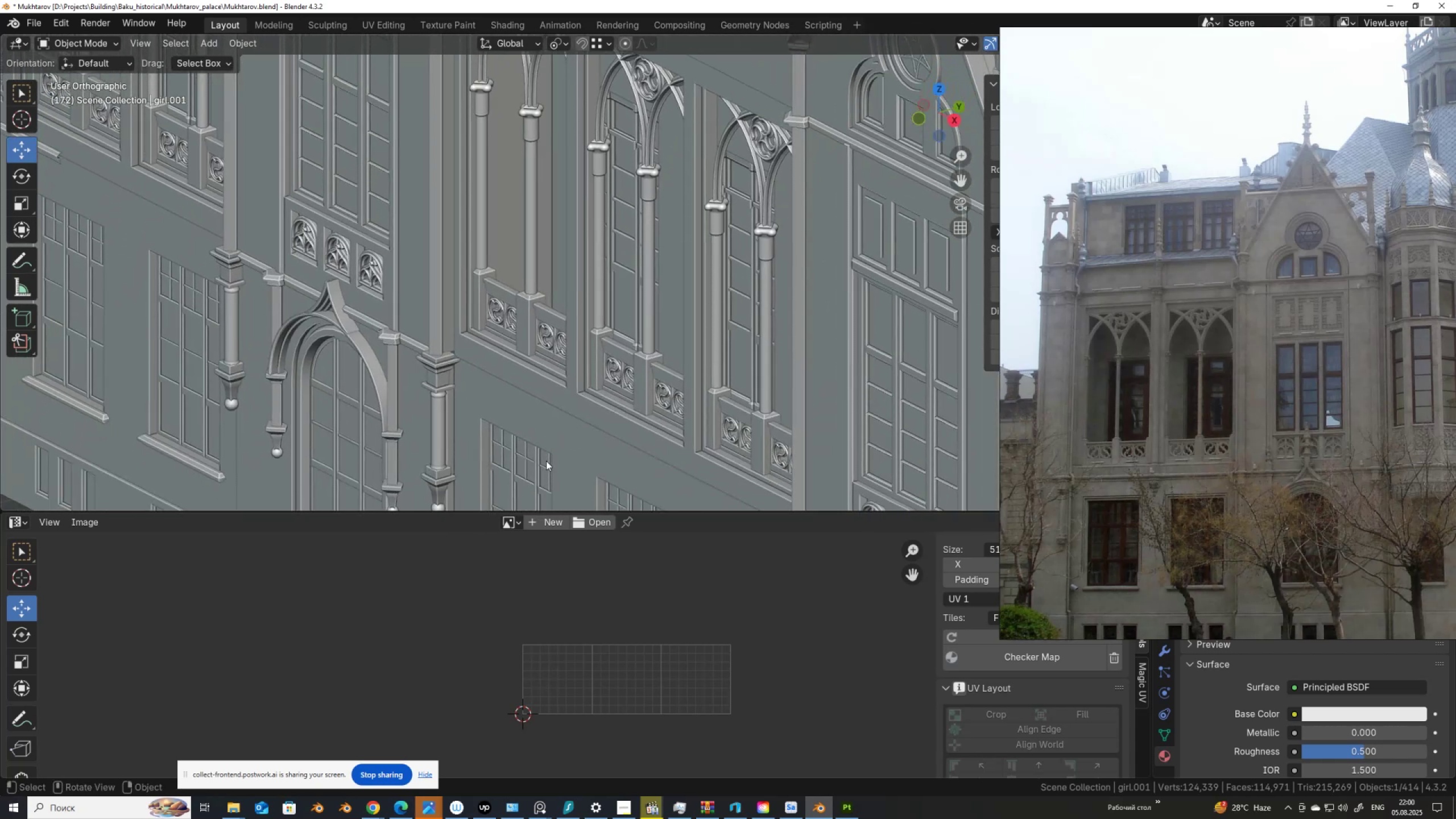 
scroll: coordinate [474, 296], scroll_direction: down, amount: 7.0
 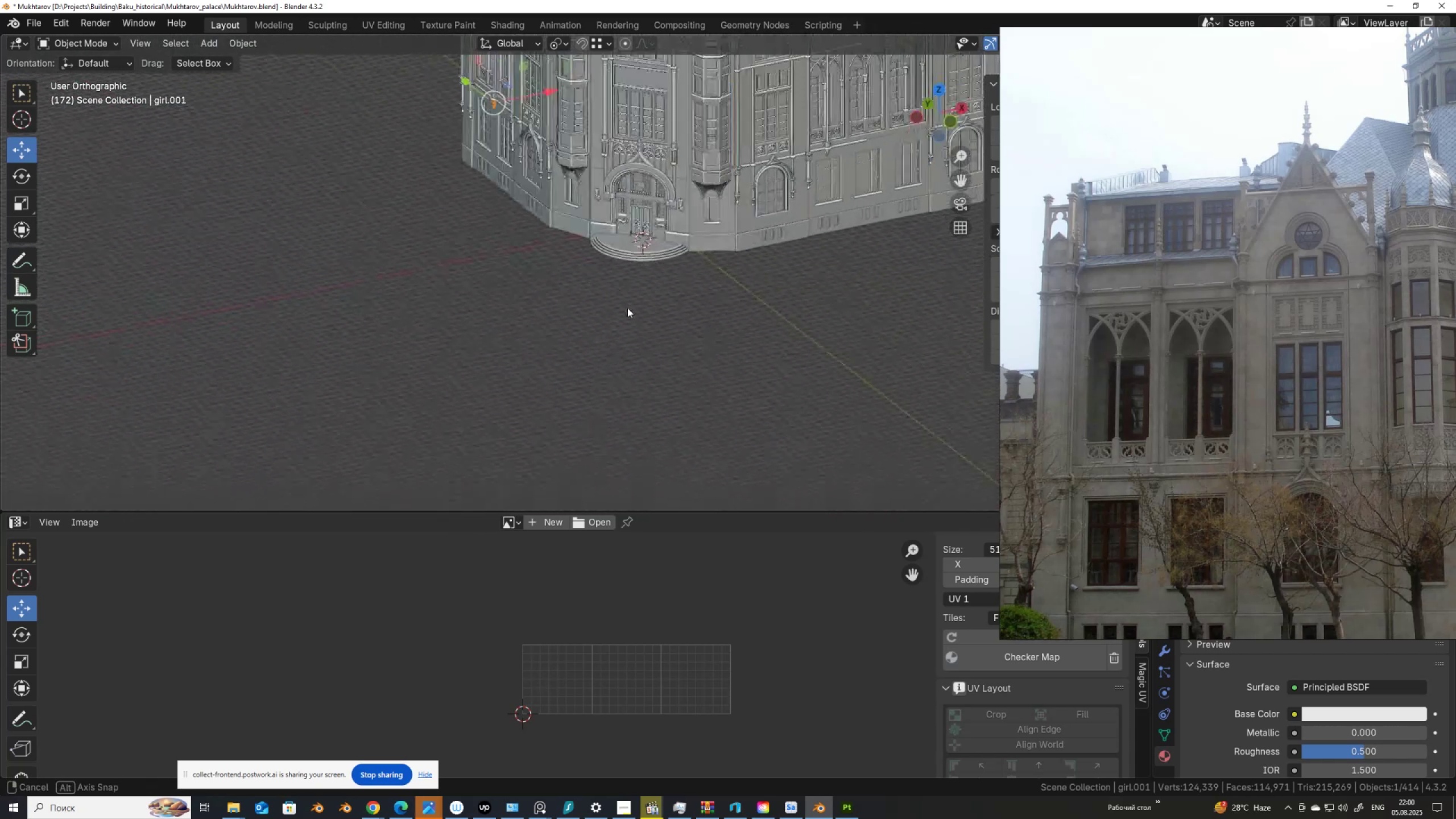 
scroll: coordinate [552, 323], scroll_direction: up, amount: 7.0
 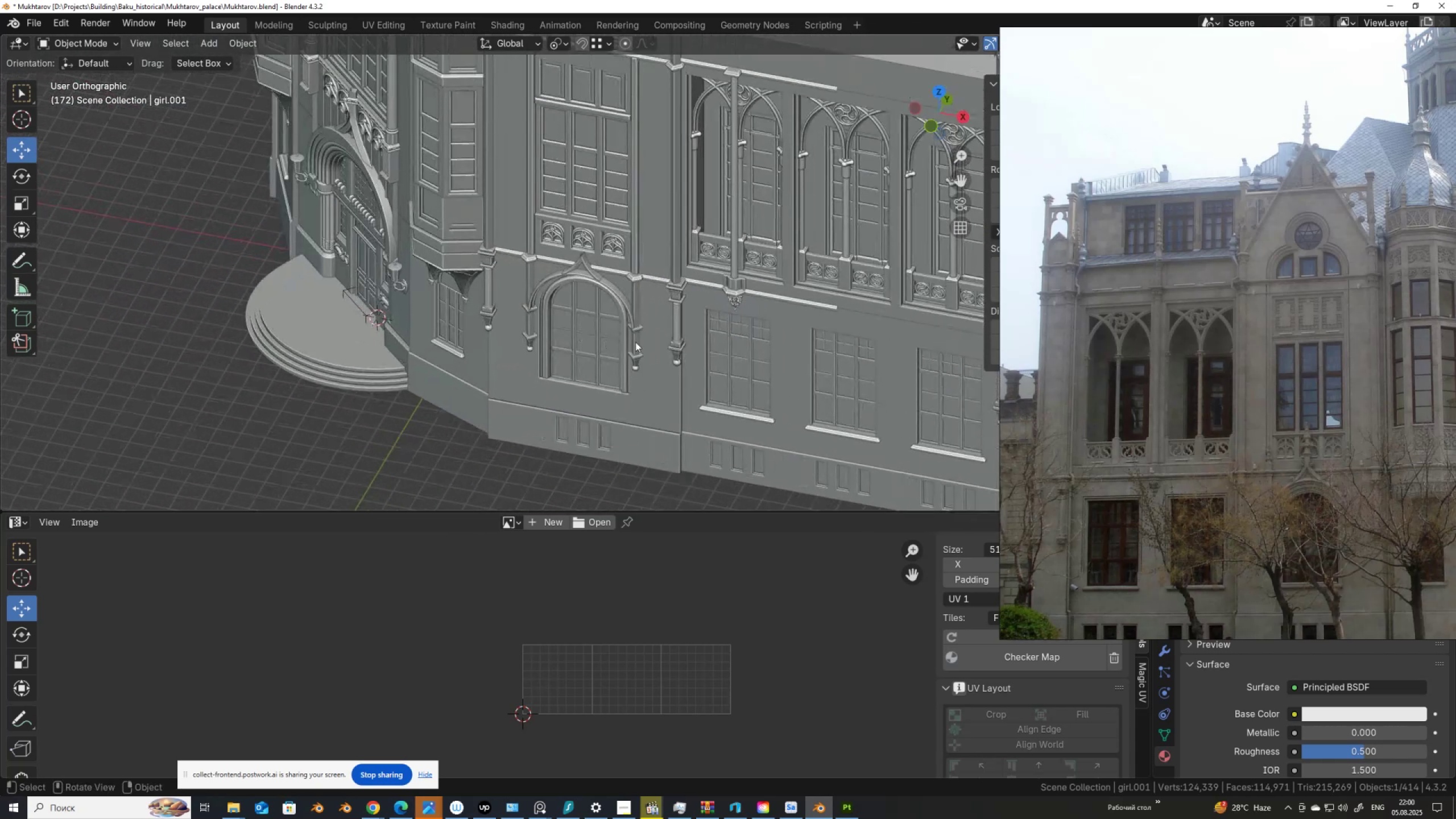 
key(Shift+ShiftLeft)
 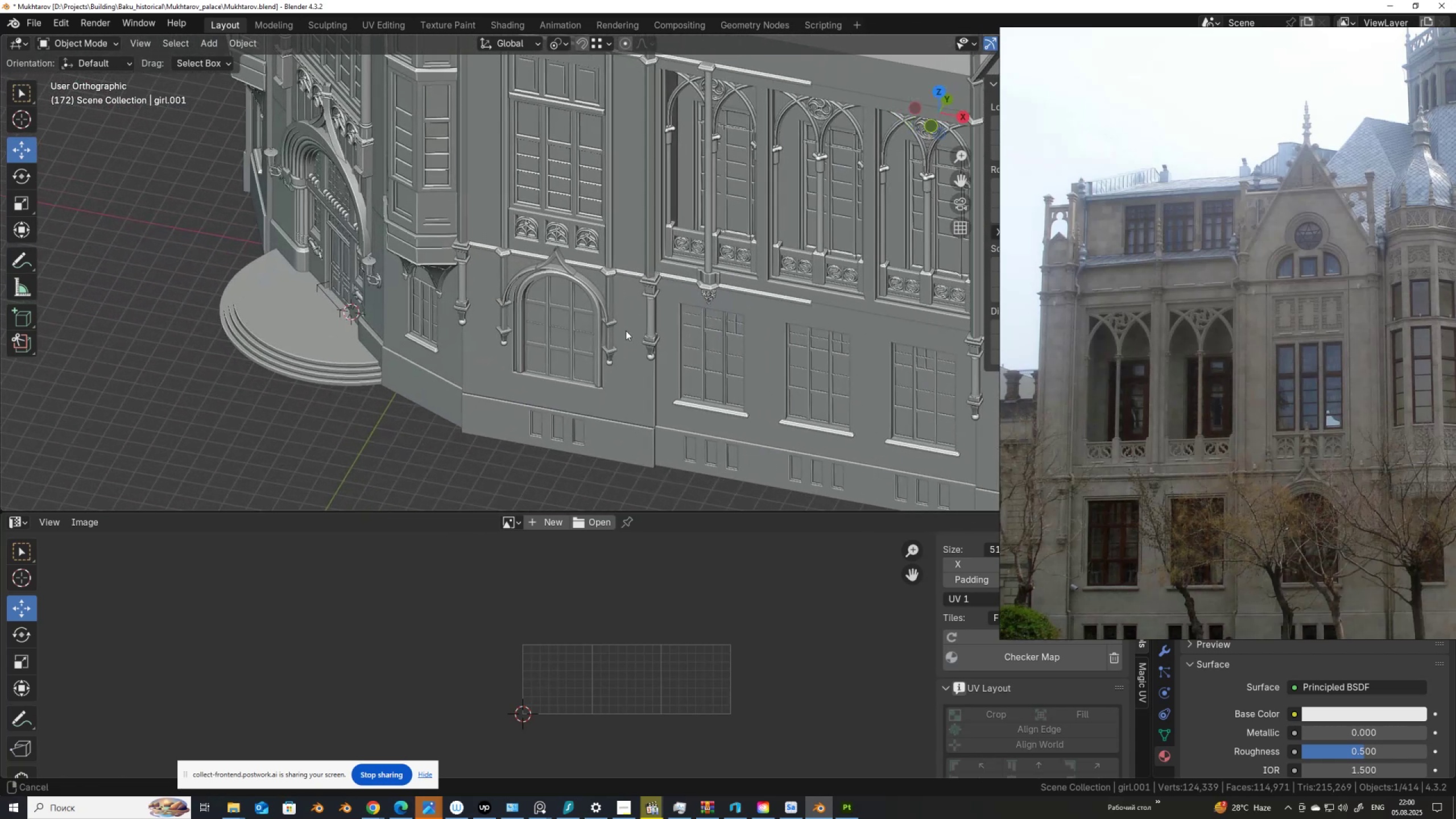 
scroll: coordinate [482, 315], scroll_direction: up, amount: 14.0
 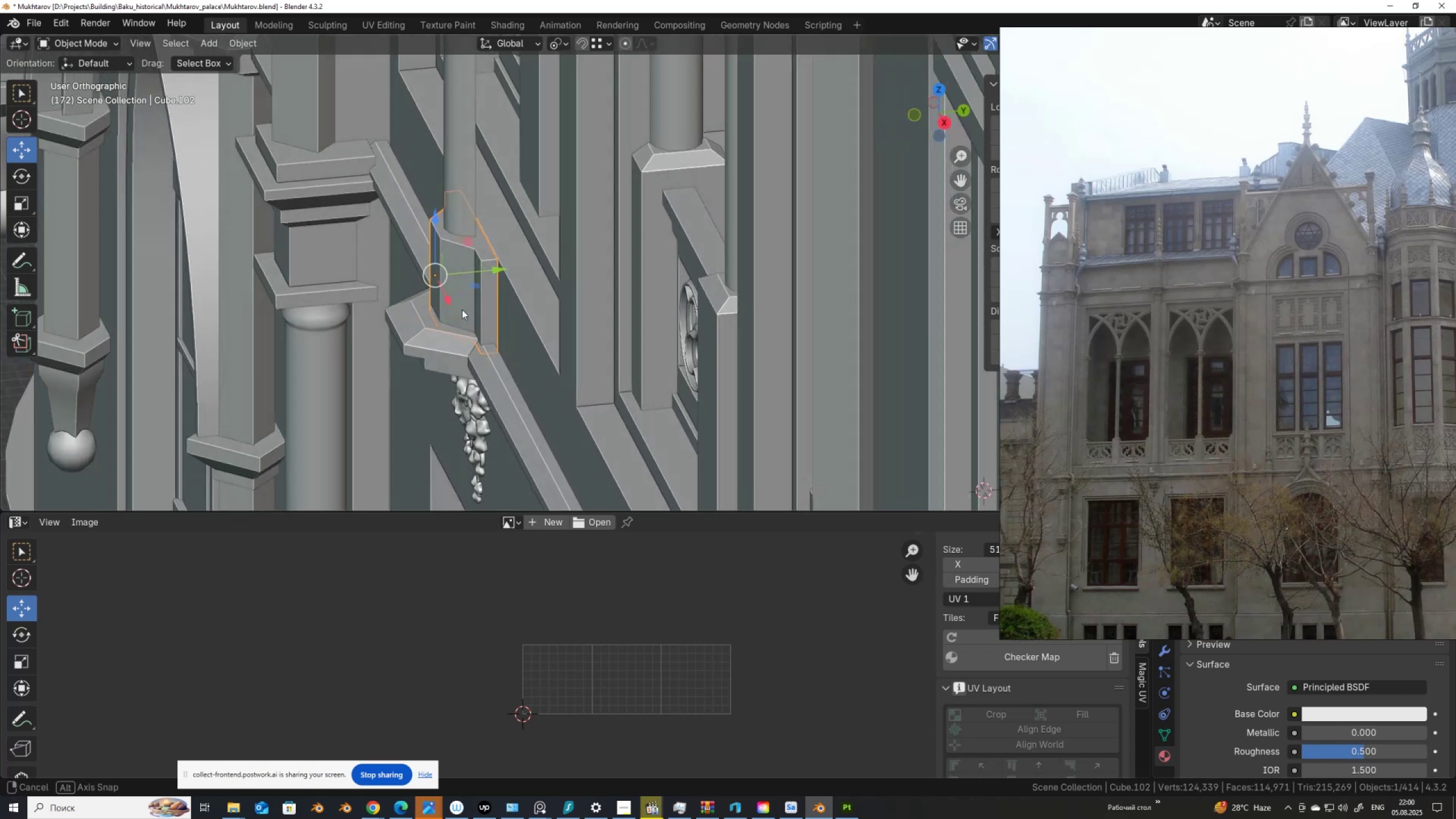 
hold_key(key=ShiftLeft, duration=0.36)
 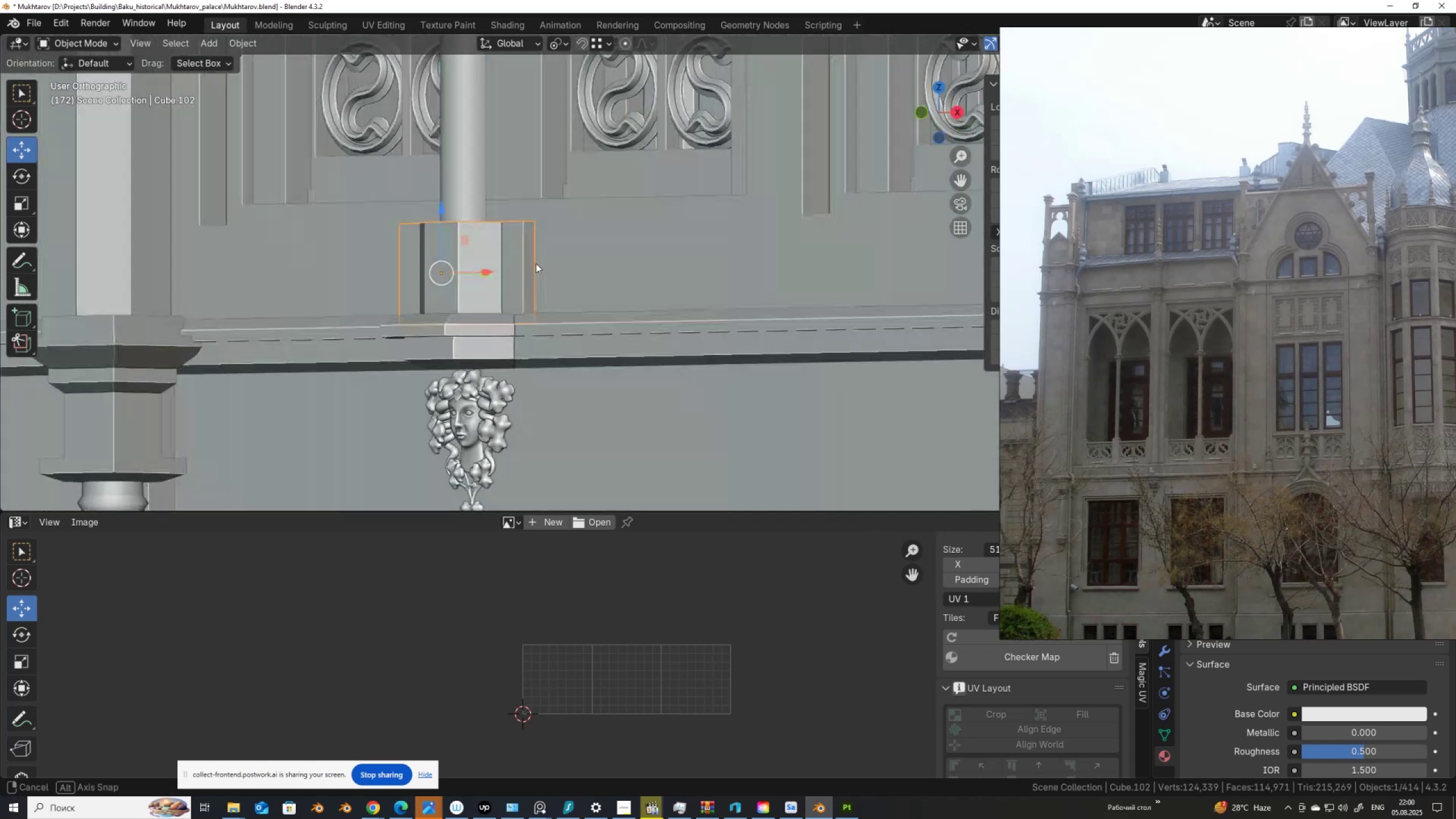 
scroll: coordinate [604, 300], scroll_direction: down, amount: 8.0
 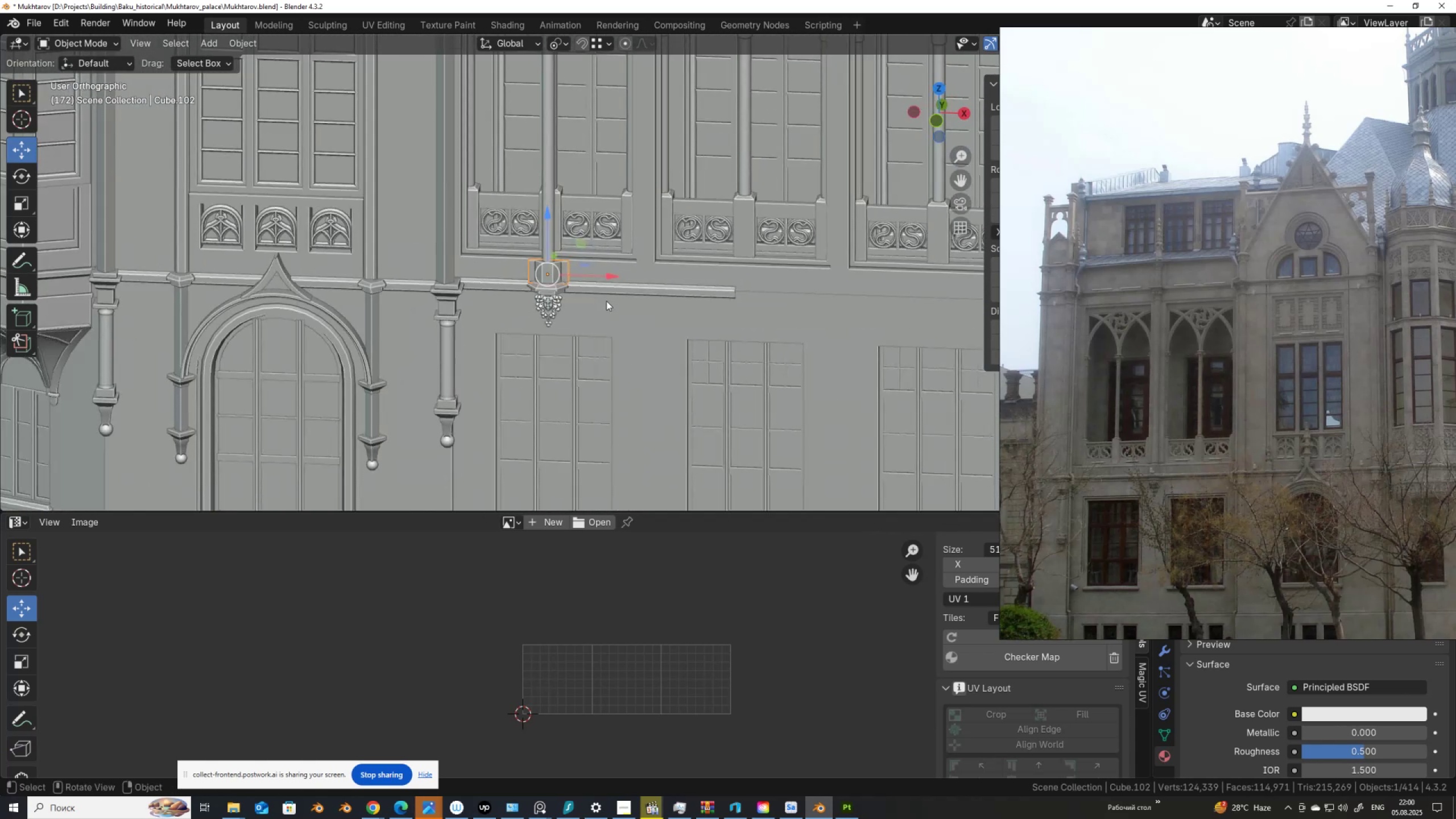 
hold_key(key=ShiftLeft, duration=0.61)
 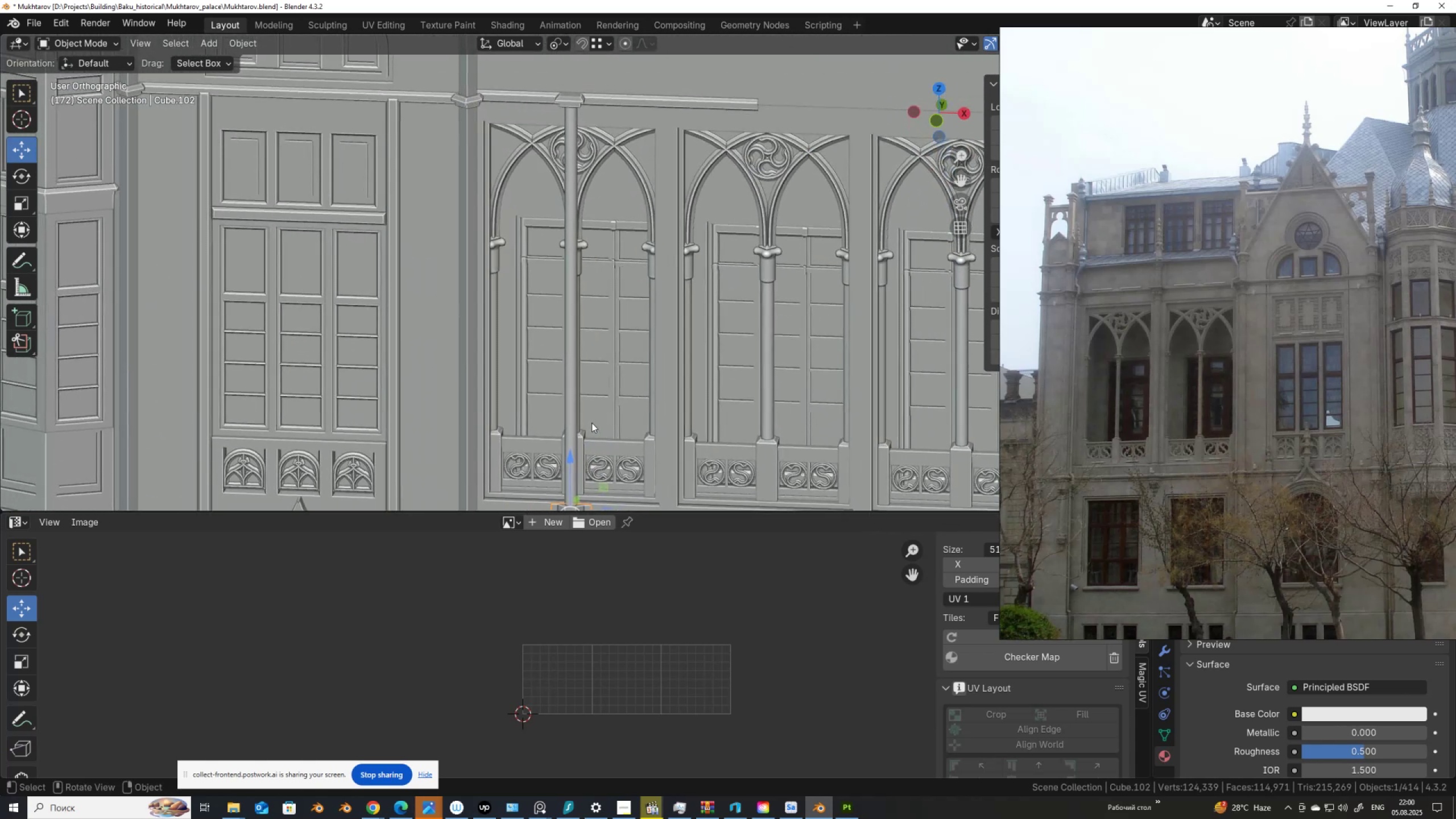 
scroll: coordinate [592, 423], scroll_direction: down, amount: 2.0
 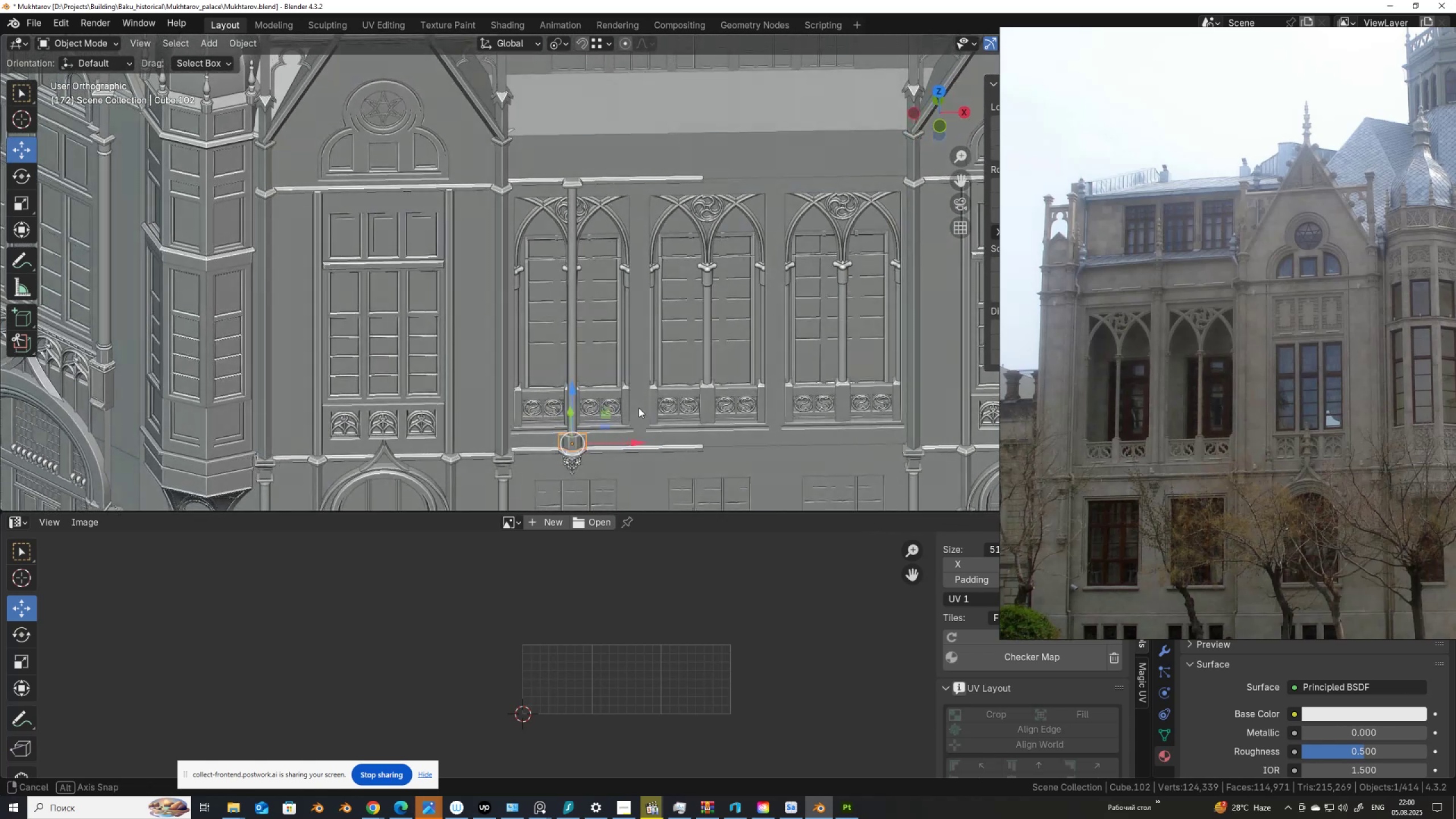 
key(Shift+ShiftLeft)
 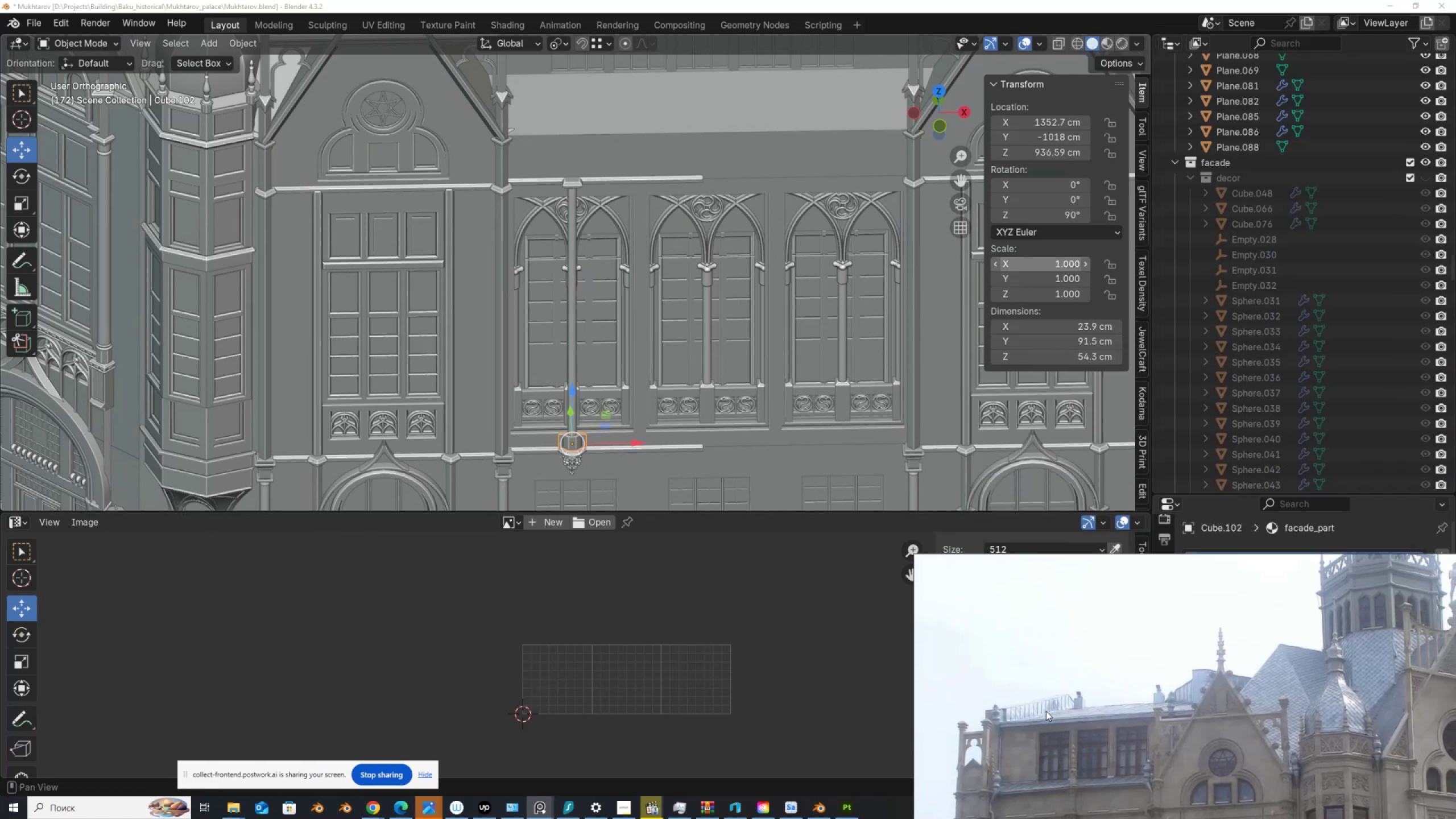 
scroll: coordinate [562, 540], scroll_direction: up, amount: 2.0
 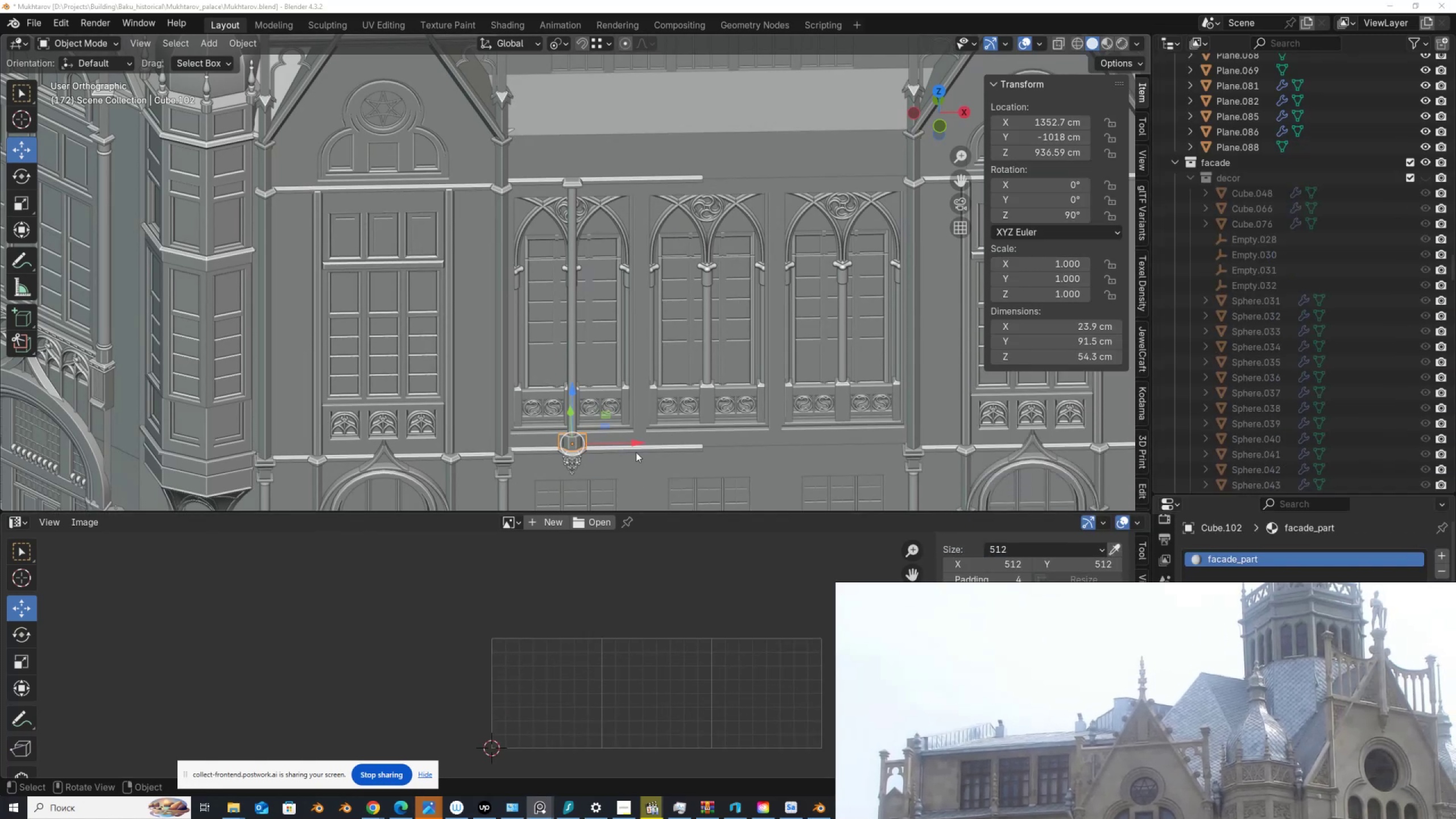 
hold_key(key=ShiftLeft, duration=0.74)
scroll: coordinate [493, 316], scroll_direction: up, amount: 3.0
 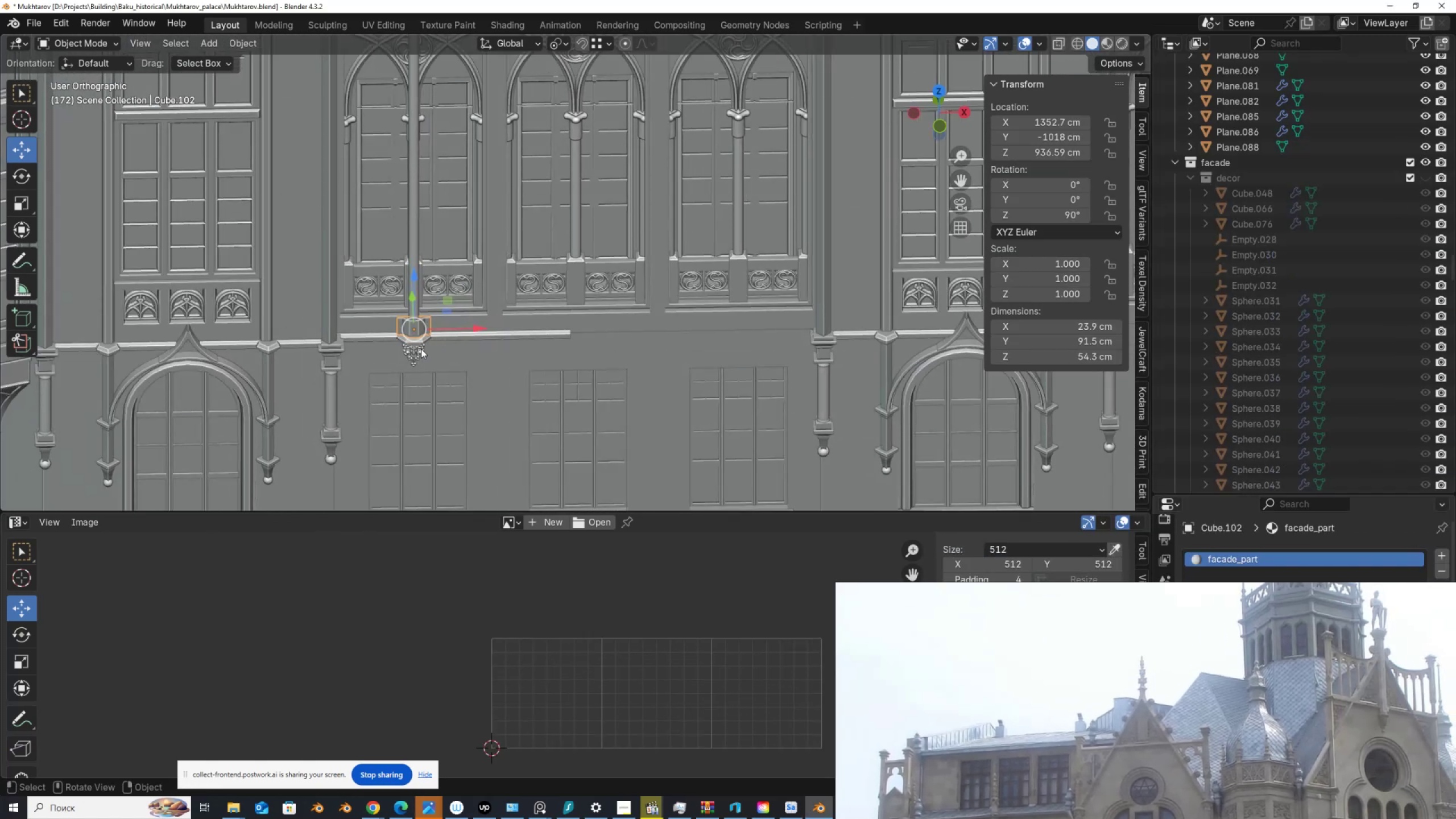 
left_click([411, 351])
 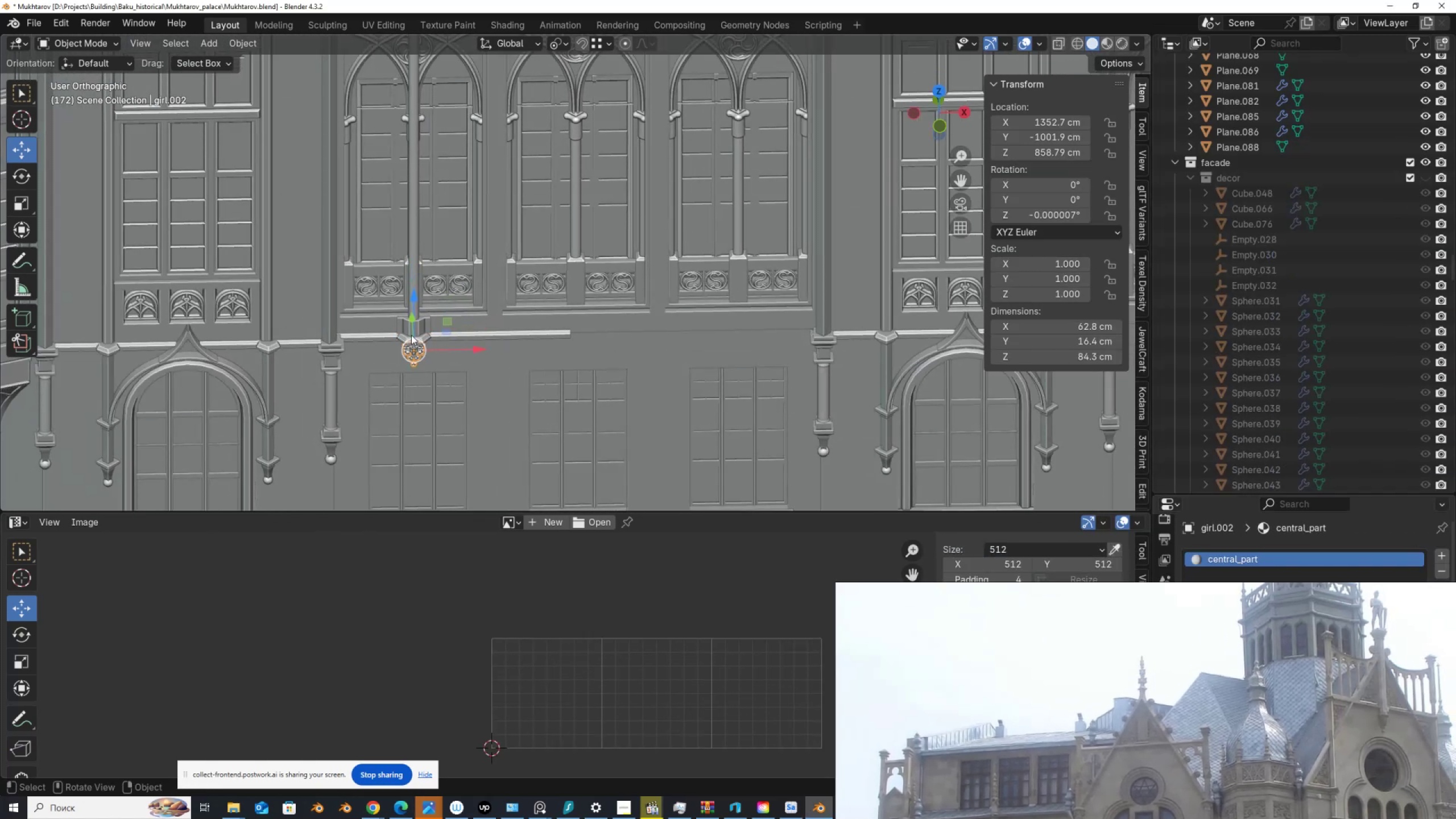 
hold_key(key=ShiftLeft, duration=1.54)
left_click([412, 324])
 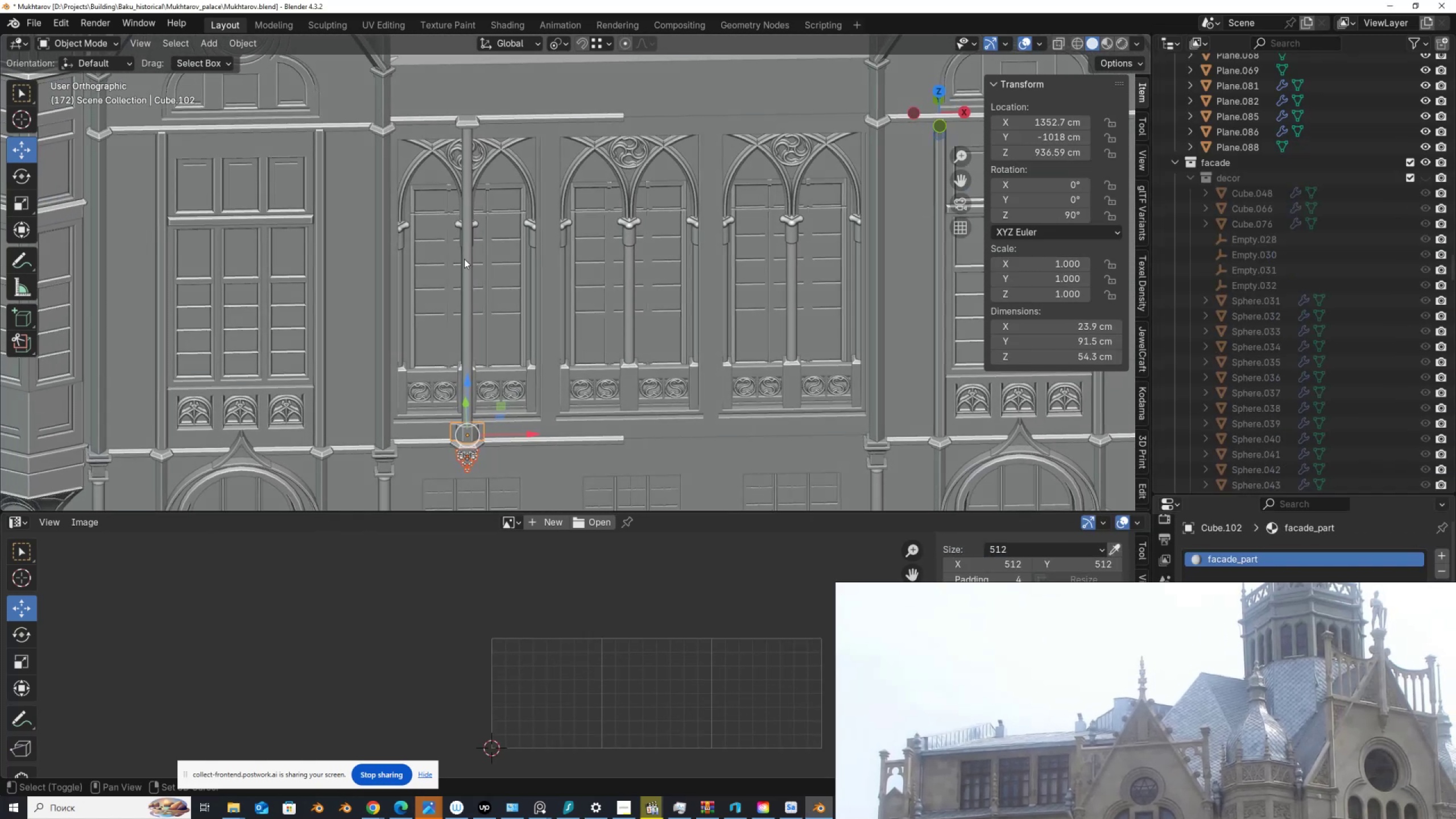 
hold_key(key=ShiftLeft, duration=0.63)
left_click([467, 187])
 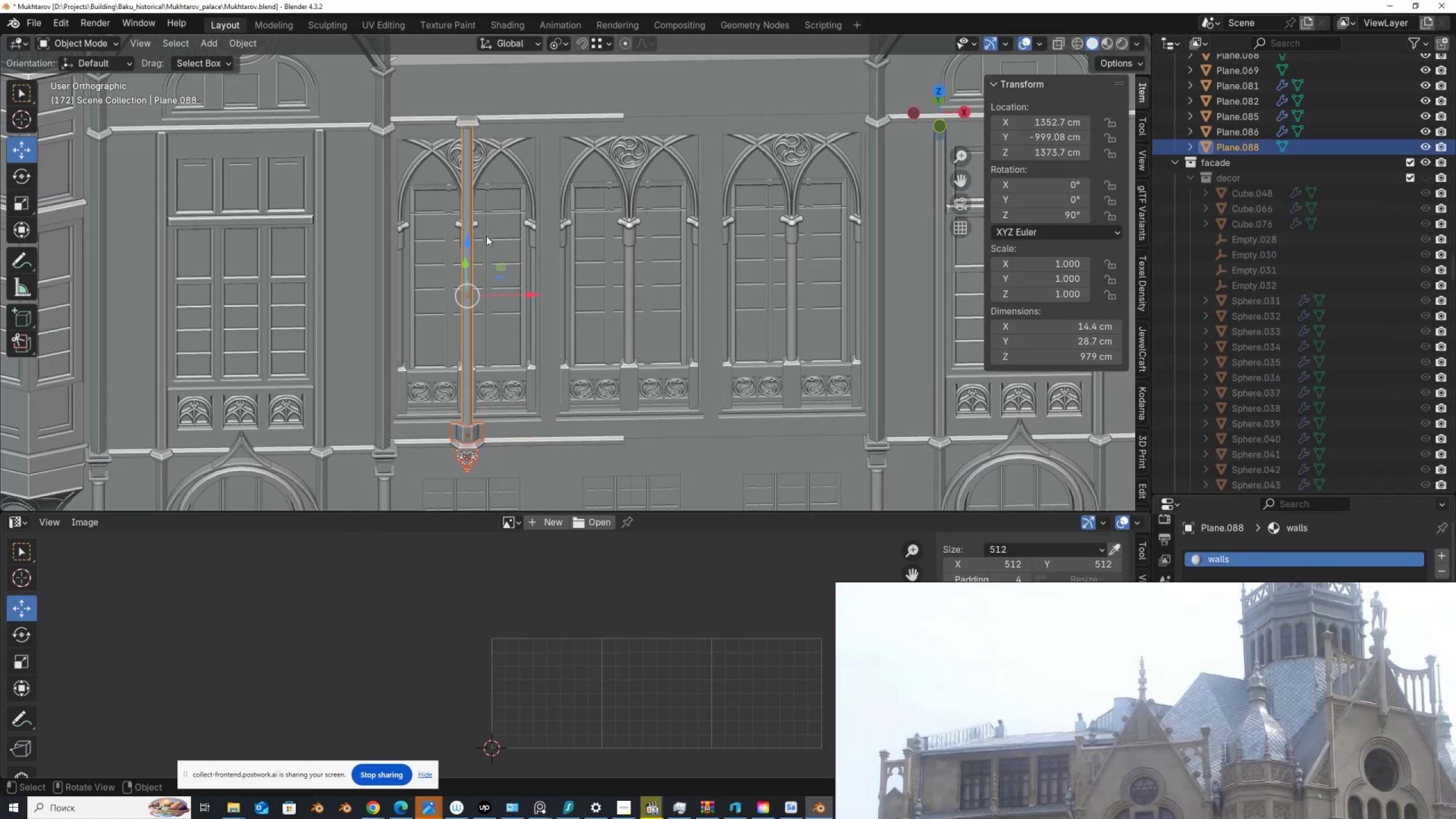 
scroll: coordinate [494, 269], scroll_direction: down, amount: 1.0
 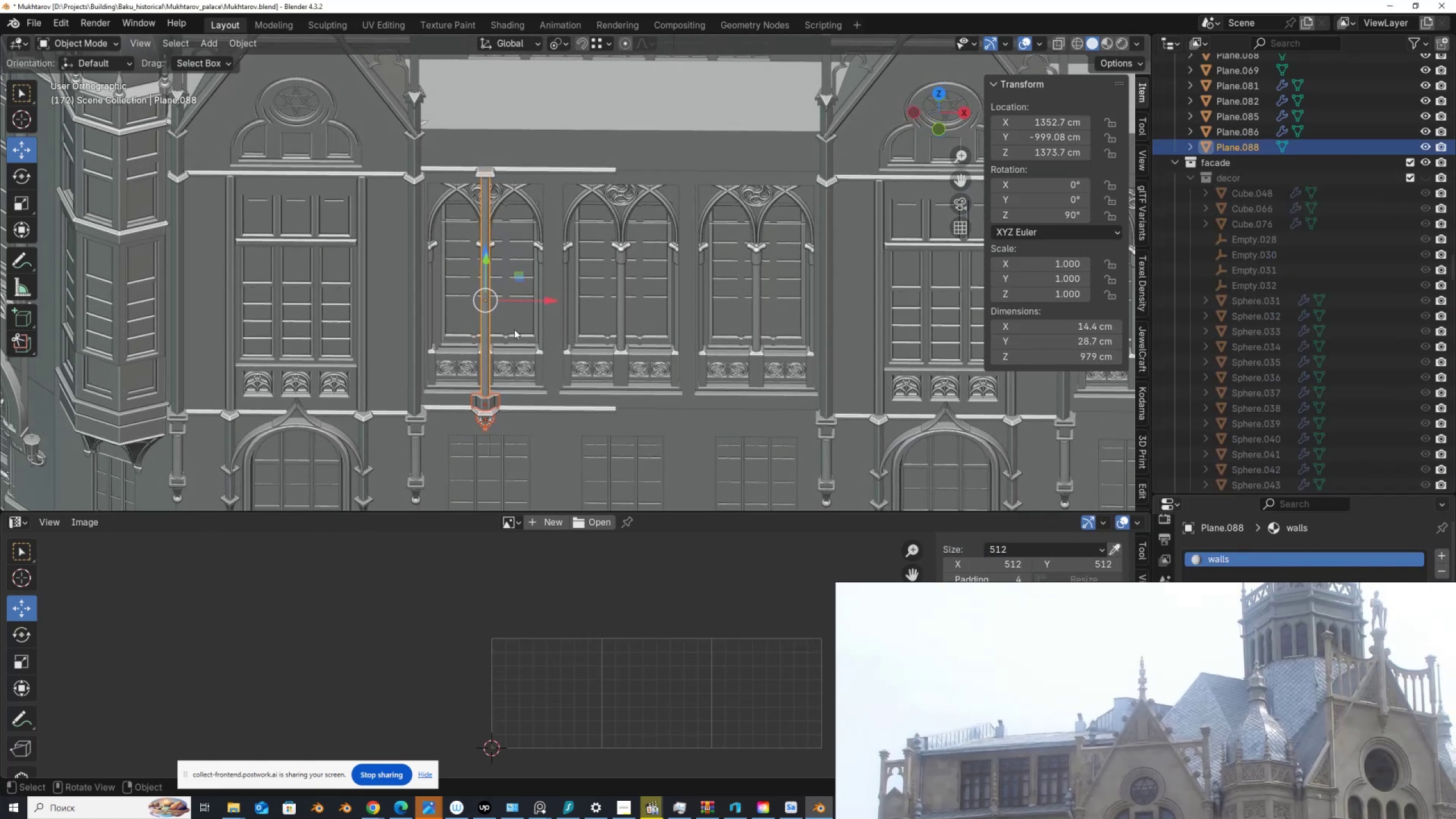 
key(Alt+D)
 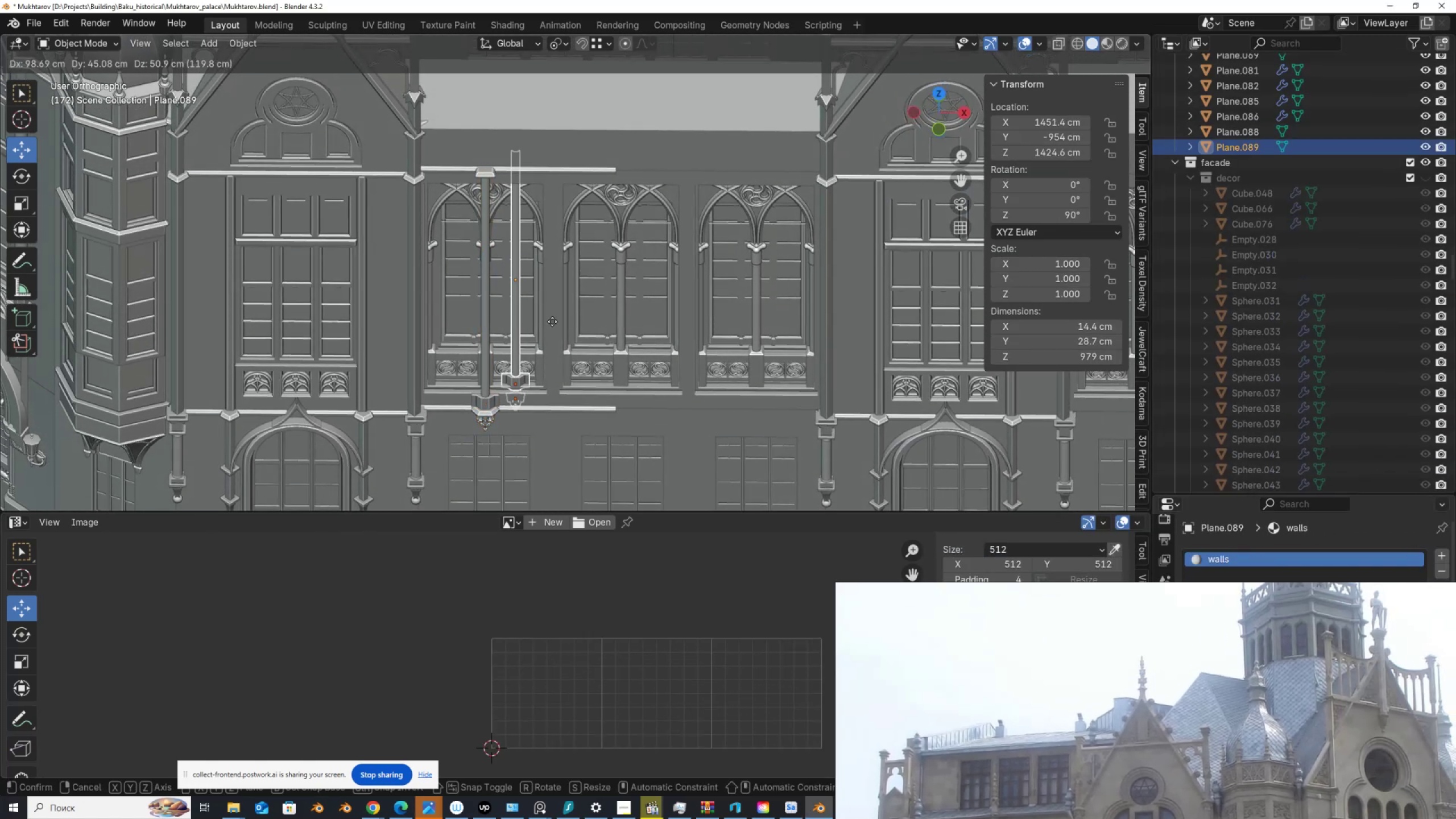 
right_click([552, 321])
 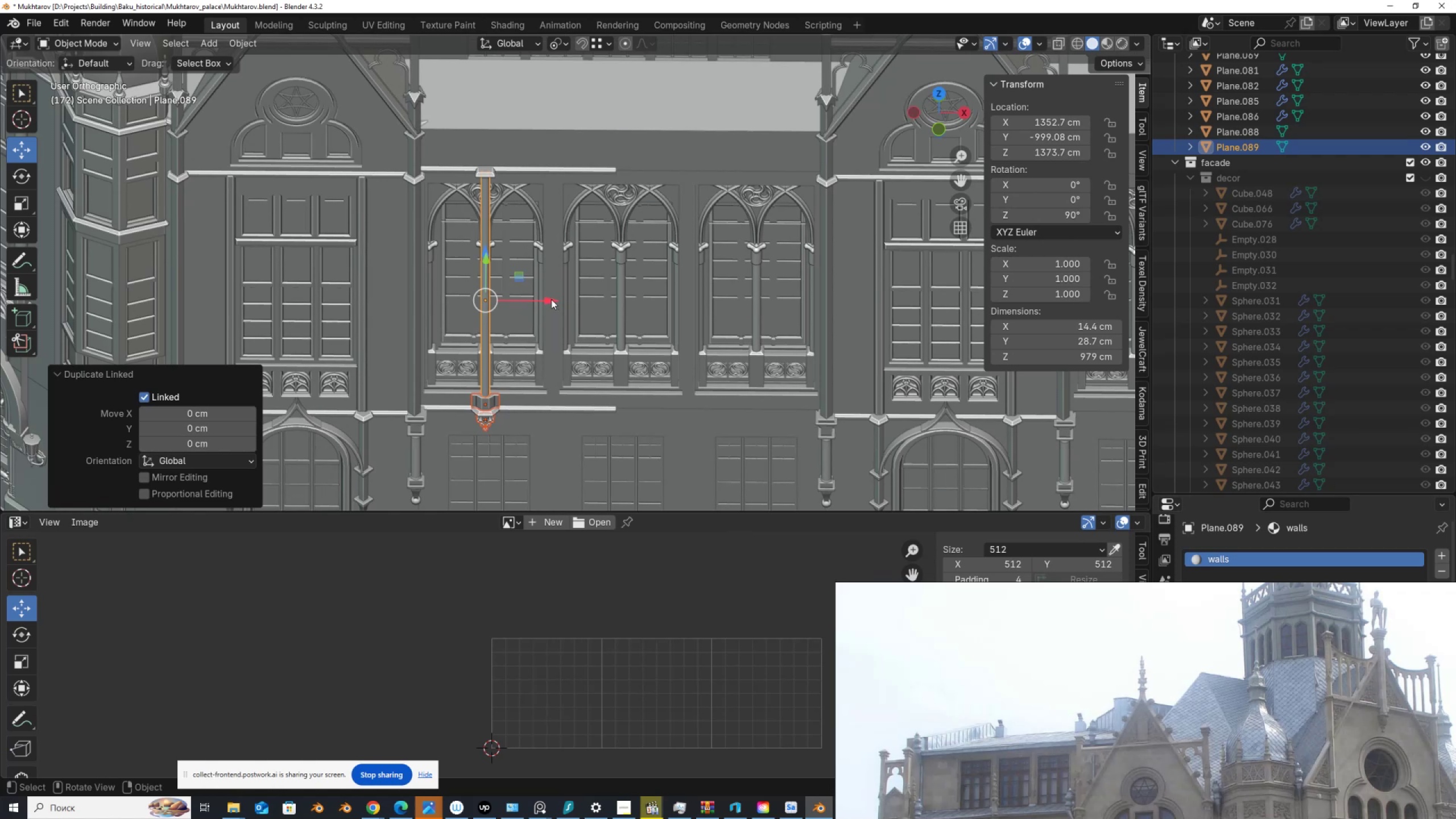 
left_click_drag(start_coordinate=[551, 298], to_coordinate=[624, 354])
 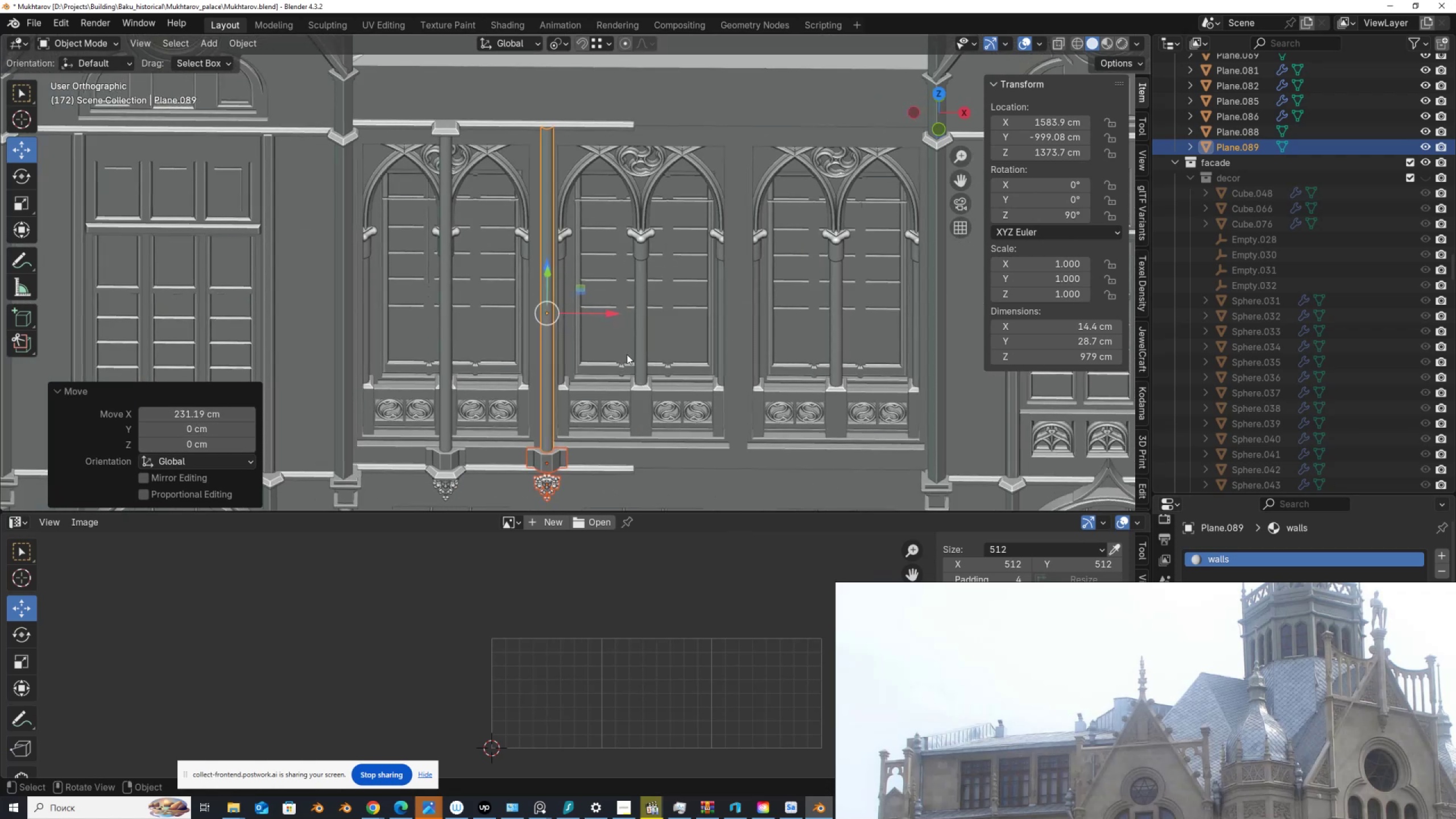 
hold_key(key=ControlLeft, duration=1.54)
 